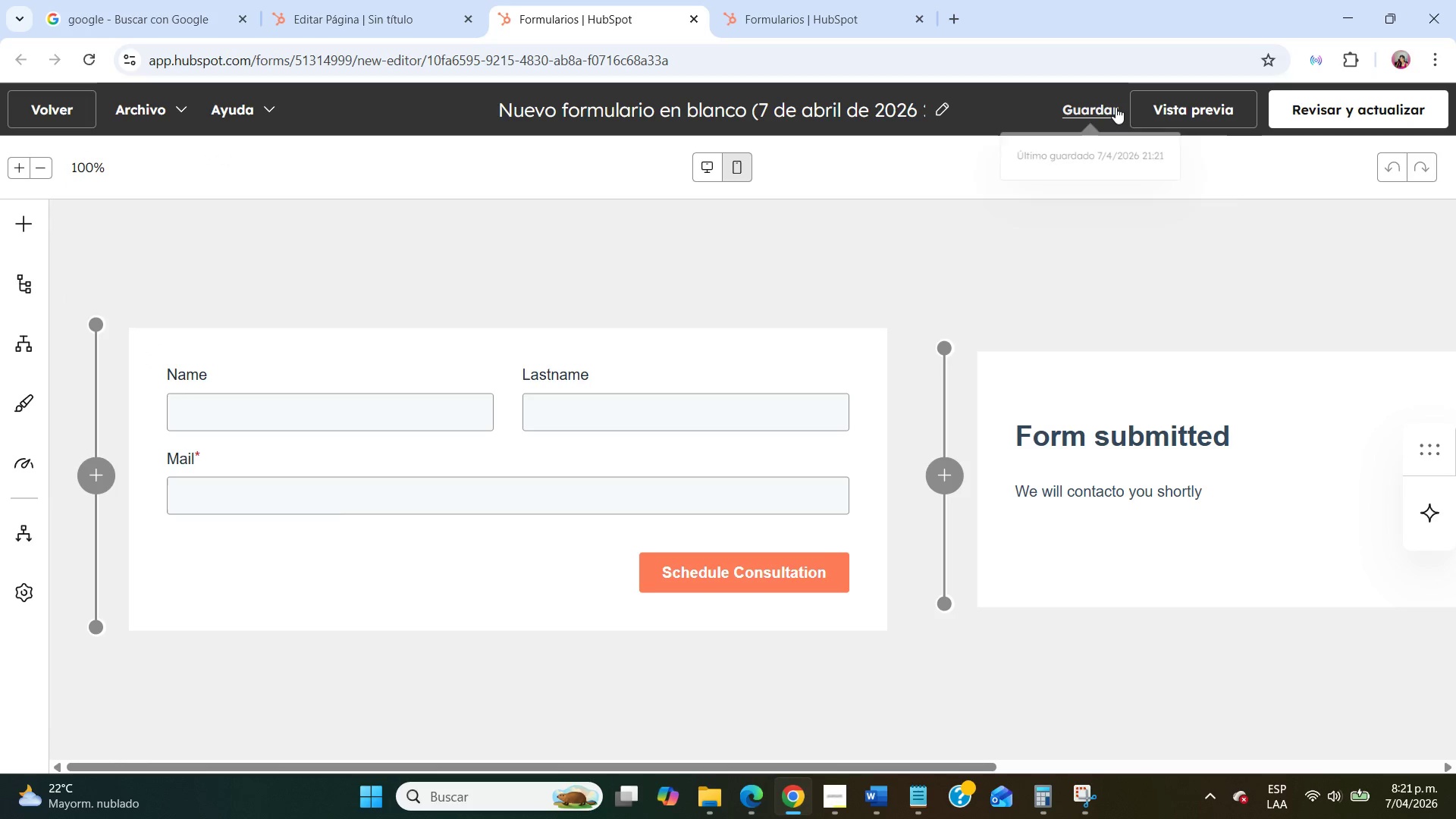 
left_click([1116, 107])
 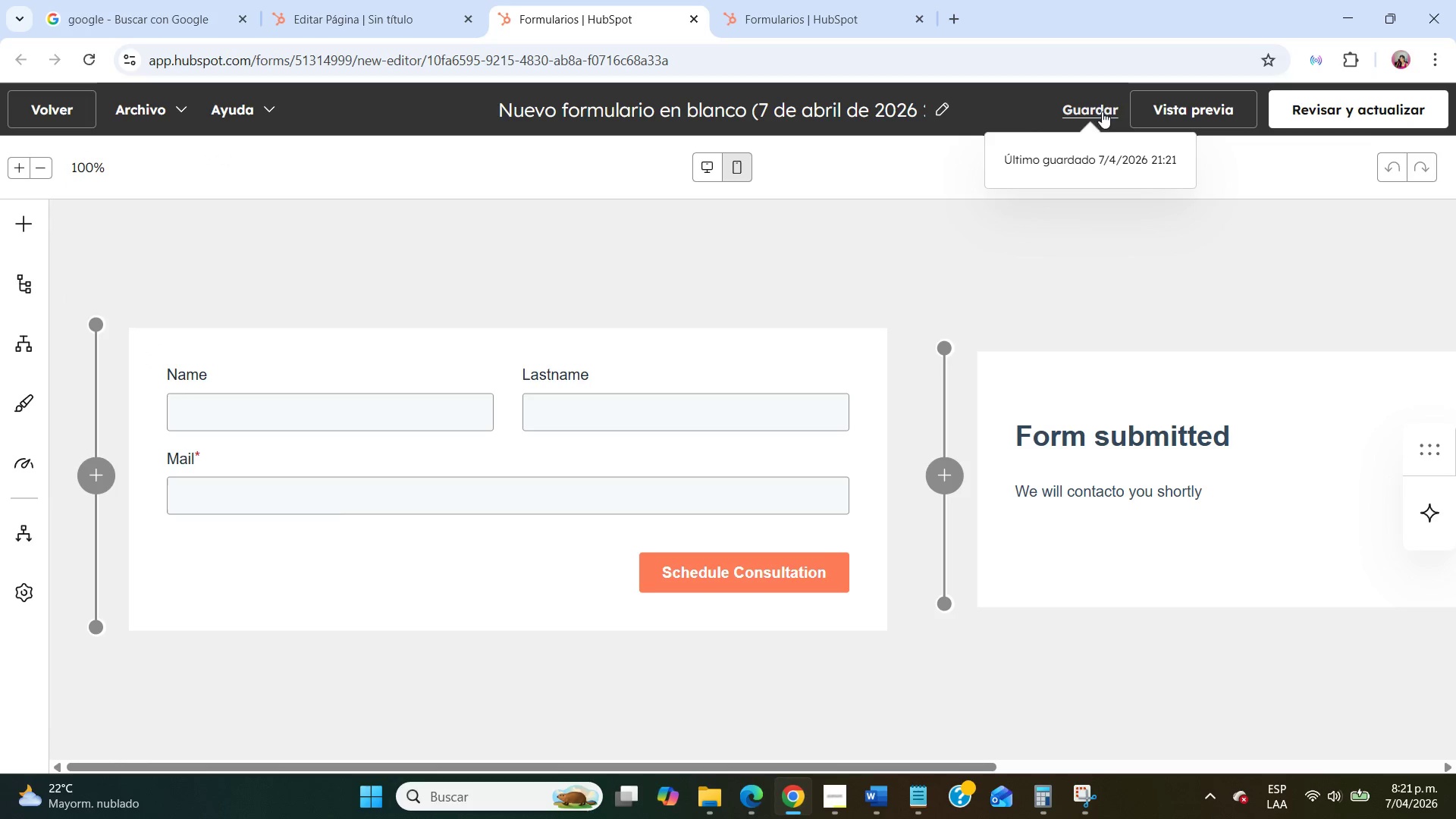 
left_click([1094, 111])
 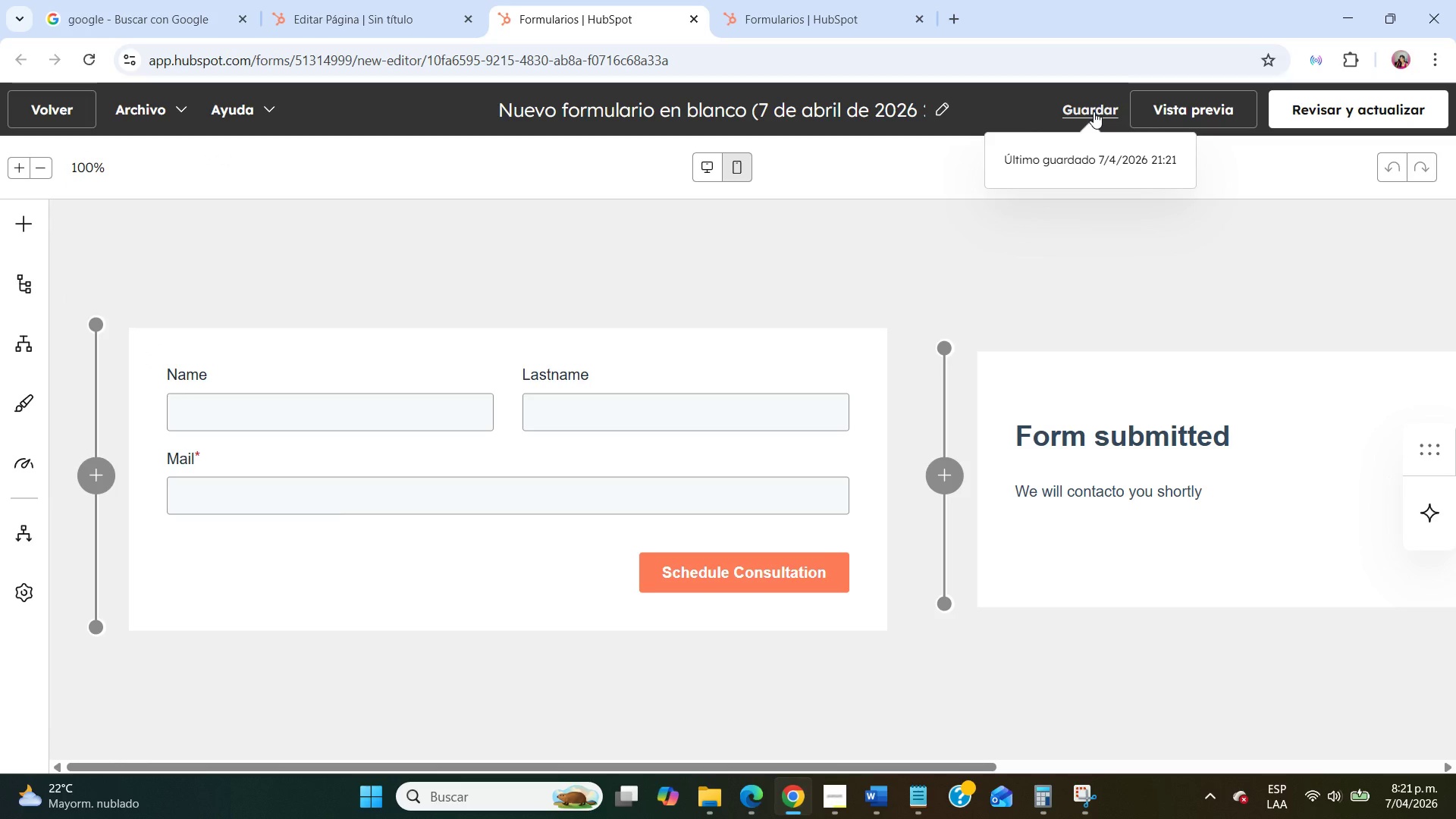 
left_click([1094, 111])
 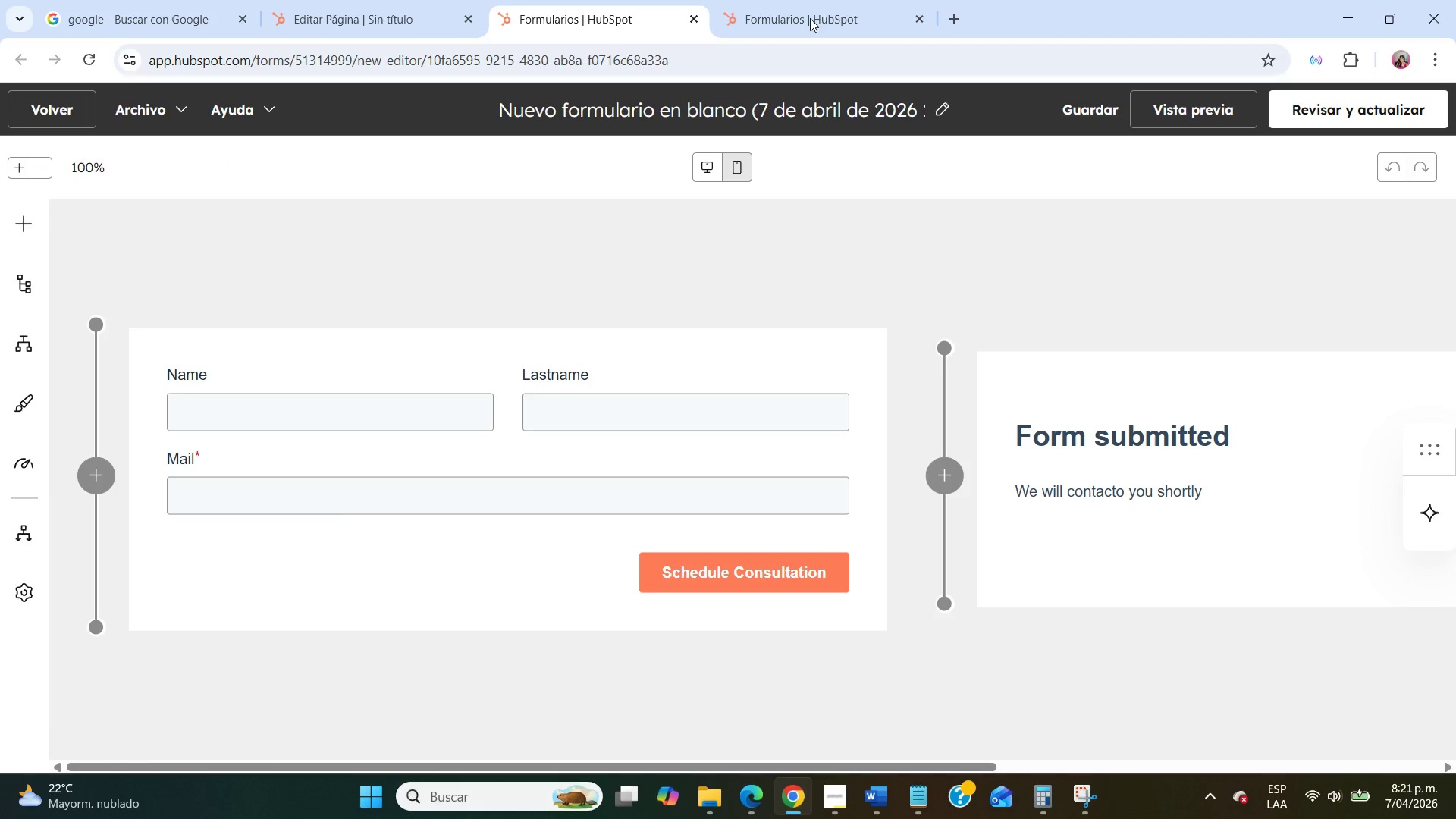 
left_click([814, 0])
 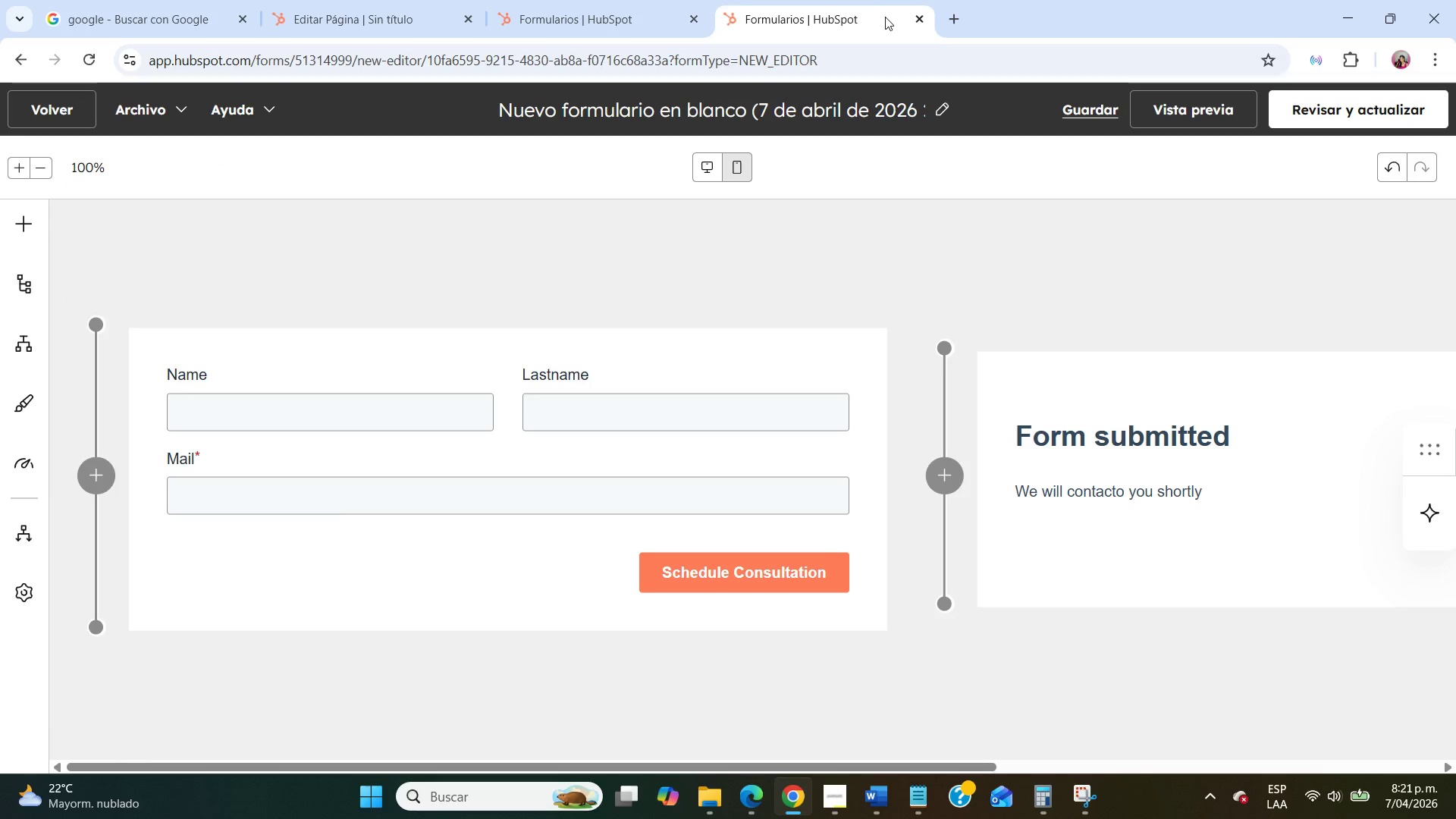 
left_click([917, 24])
 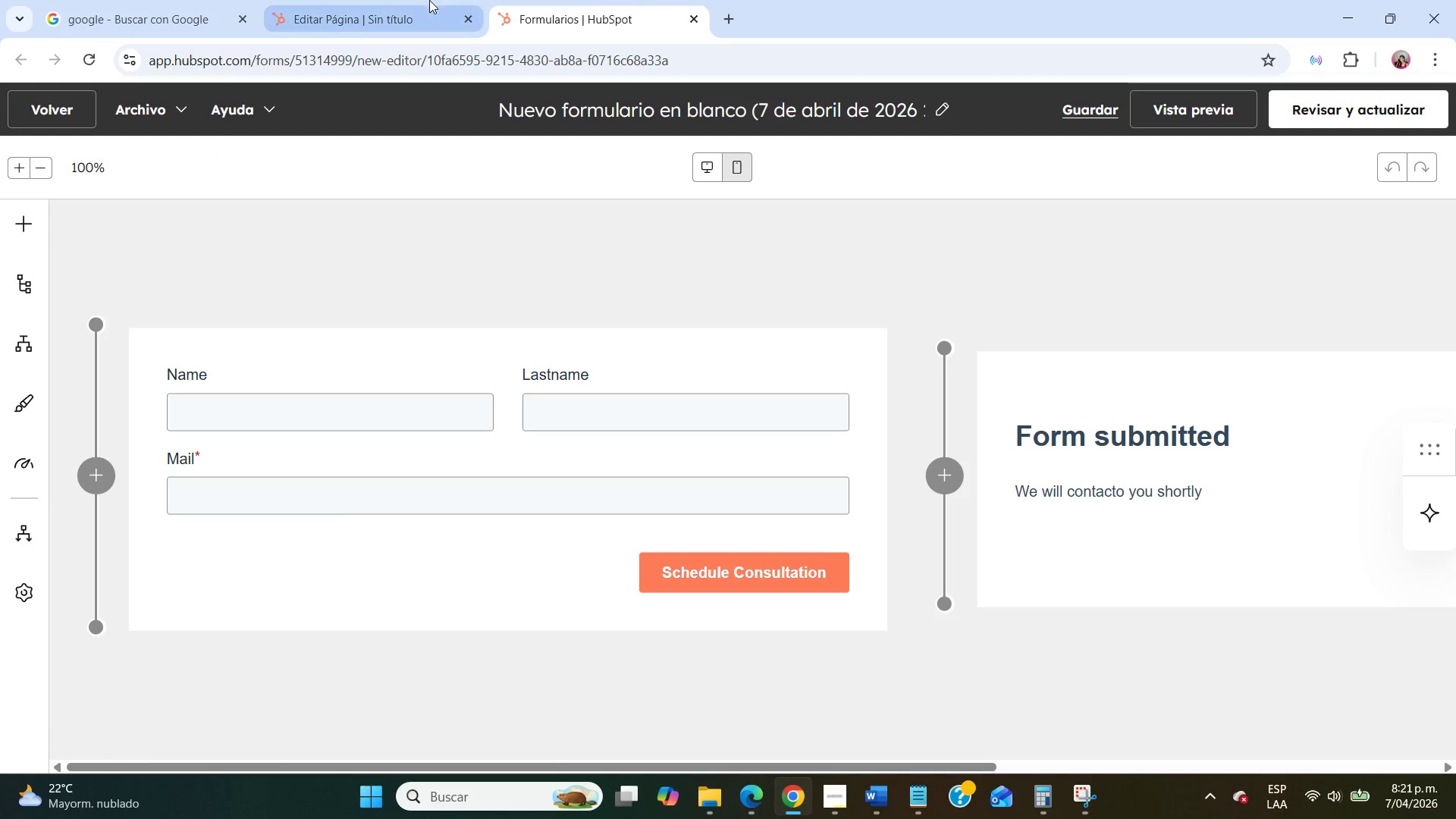 
left_click([408, 0])
 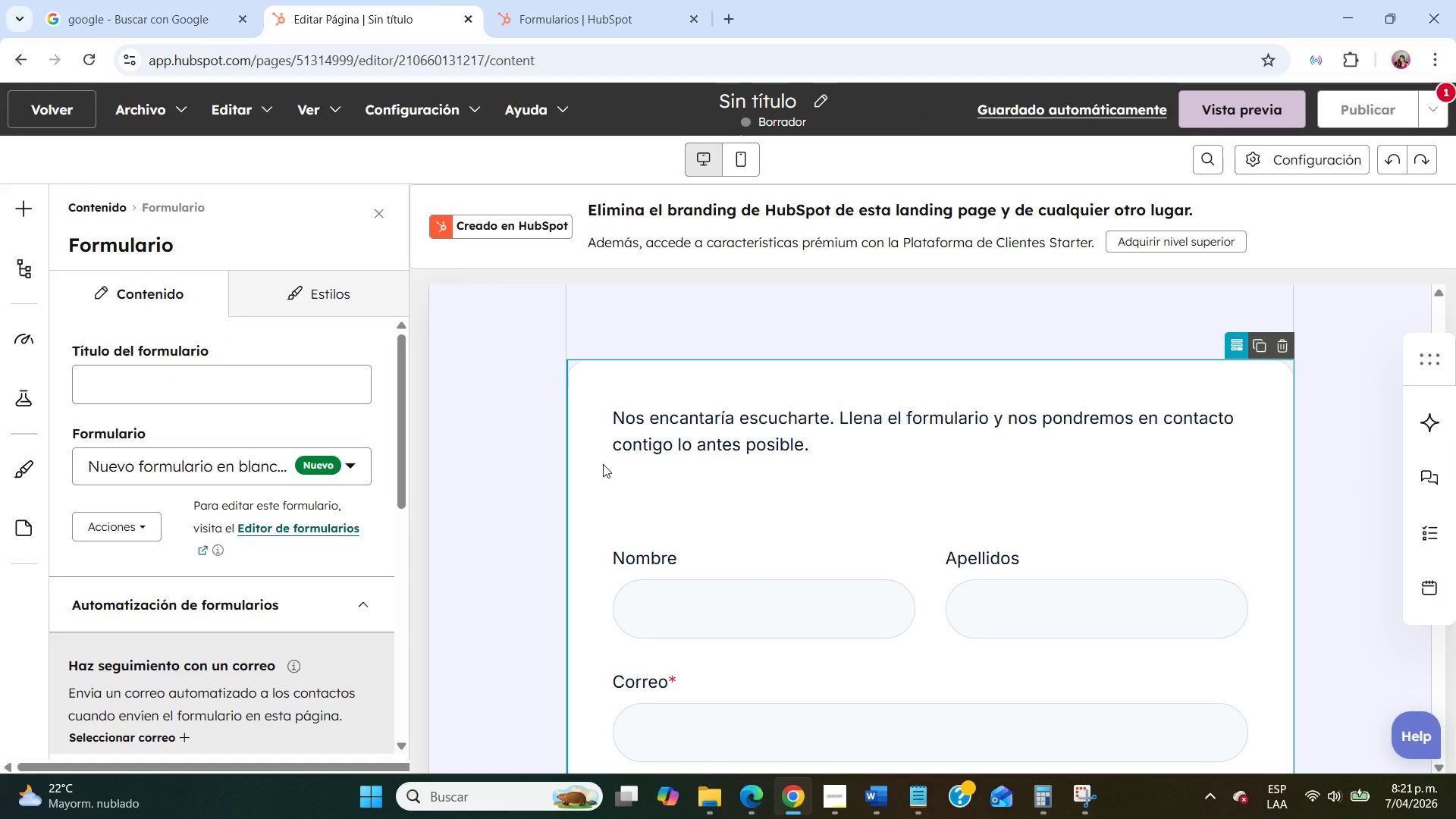 
left_click([603, 464])
 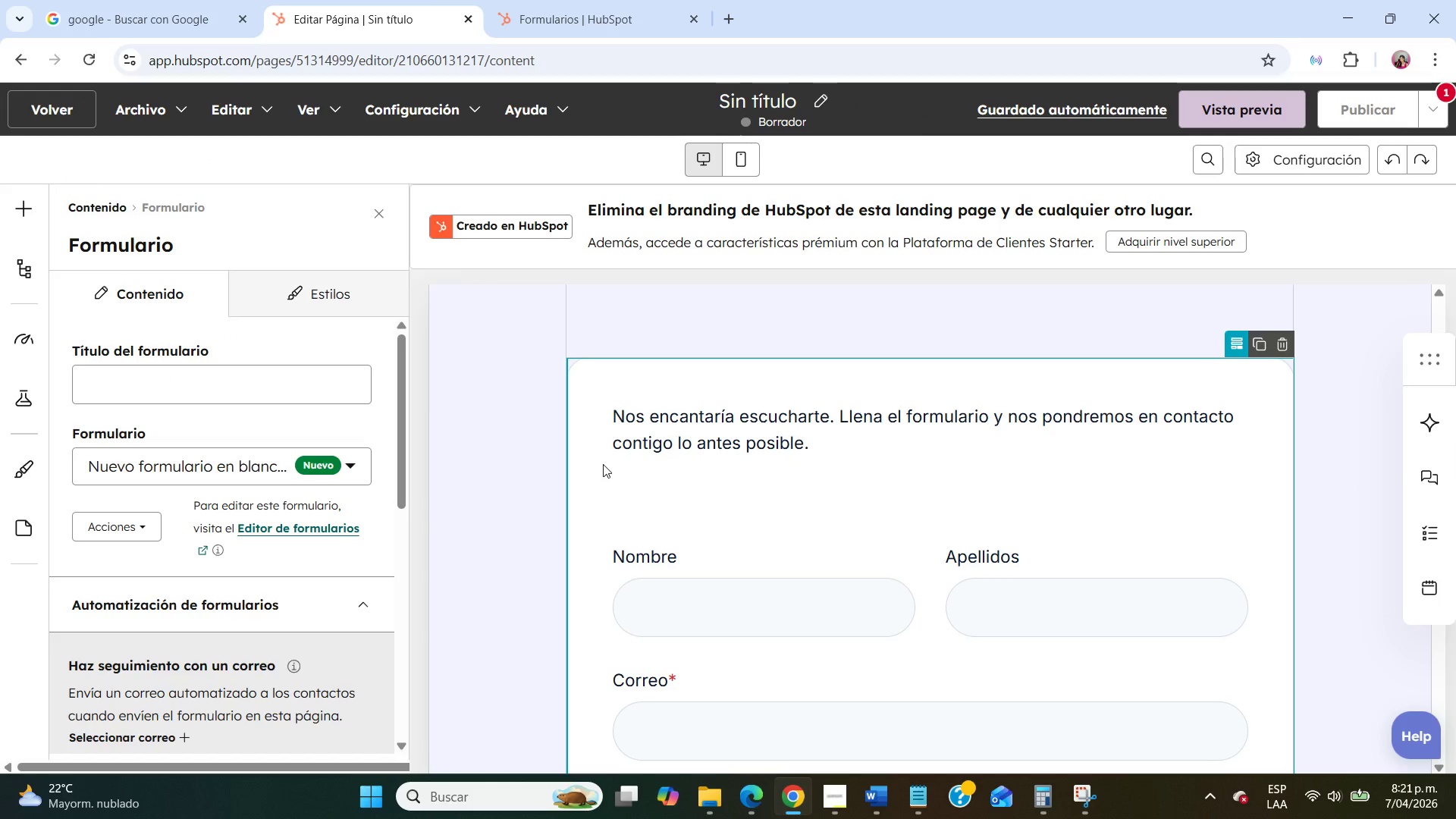 
scroll: coordinate [261, 585], scroll_direction: down, amount: 11.0
 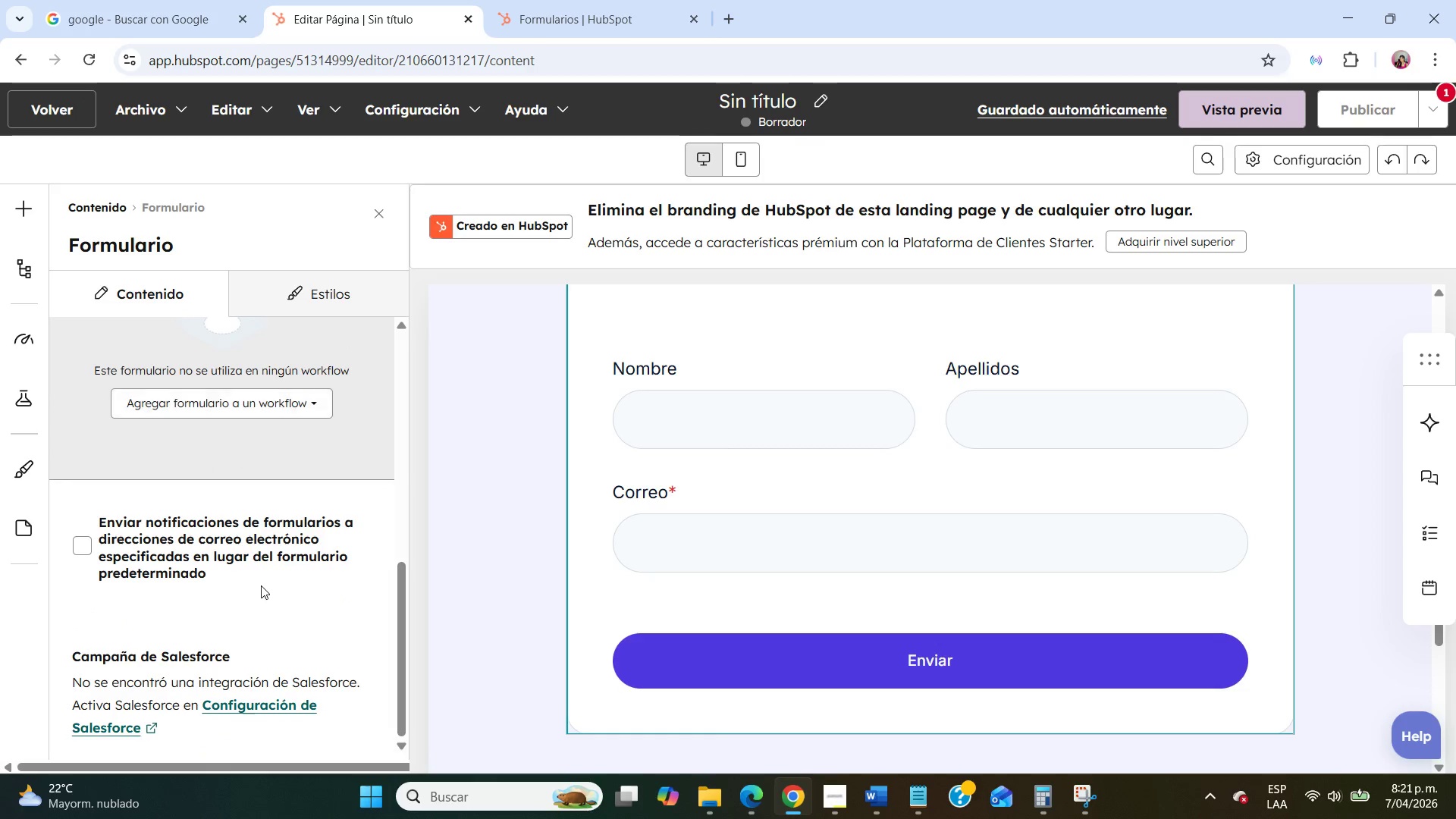 
scroll: coordinate [261, 585], scroll_direction: up, amount: 5.0
 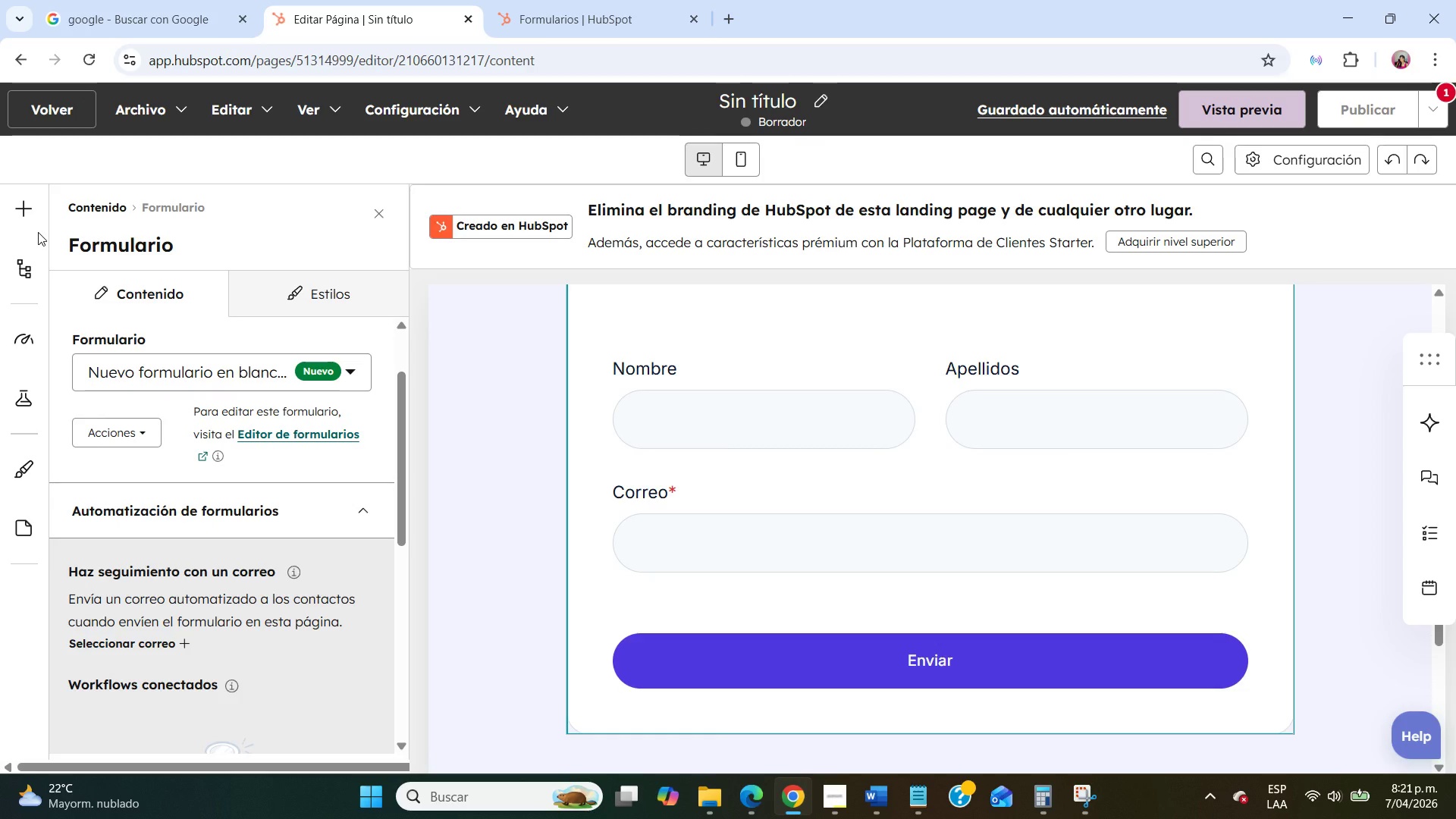 
wait(14.25)
 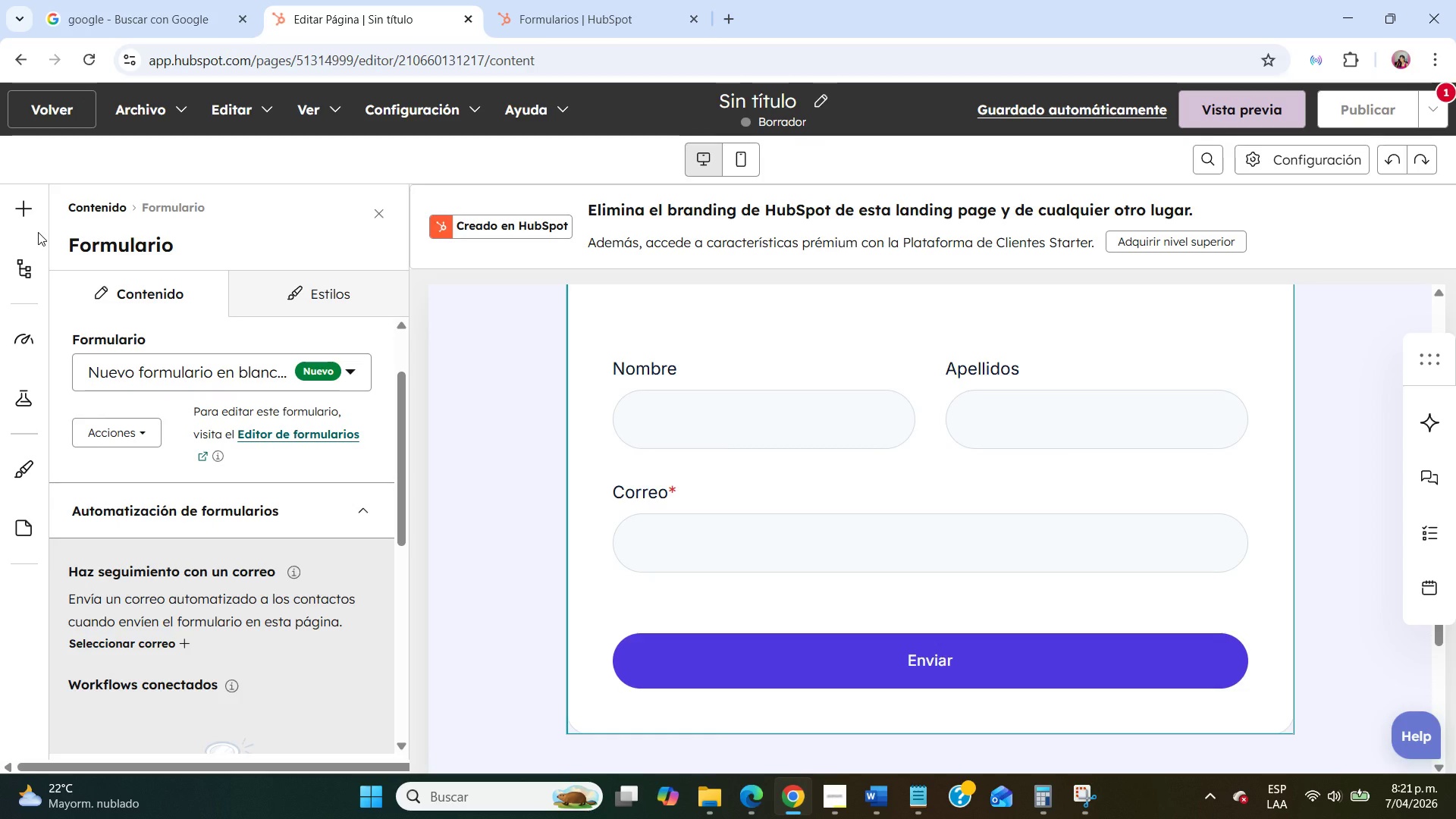 
scroll: coordinate [421, 354], scroll_direction: down, amount: 1.0
 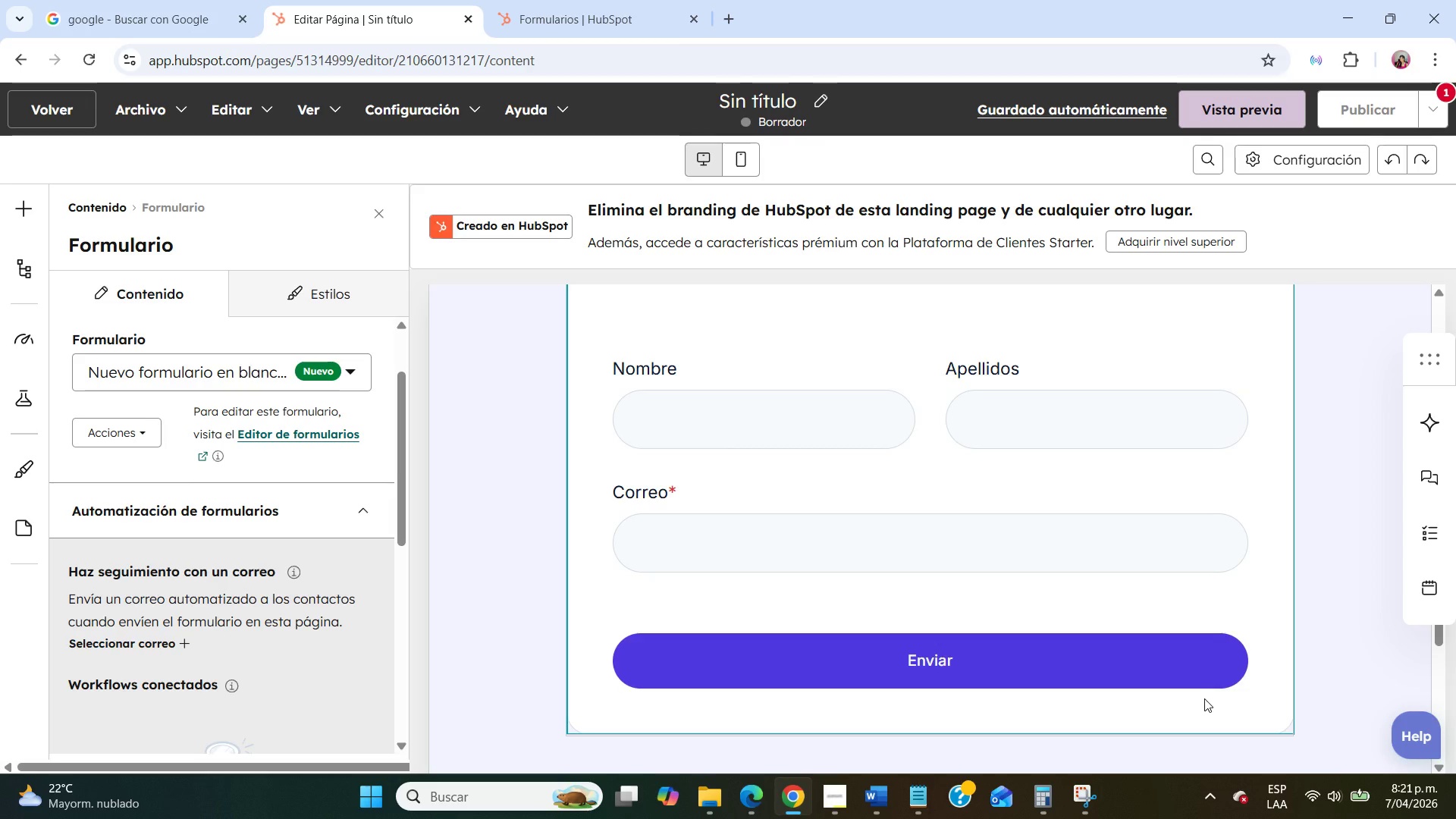 
scroll: coordinate [1204, 698], scroll_direction: up, amount: 2.0
 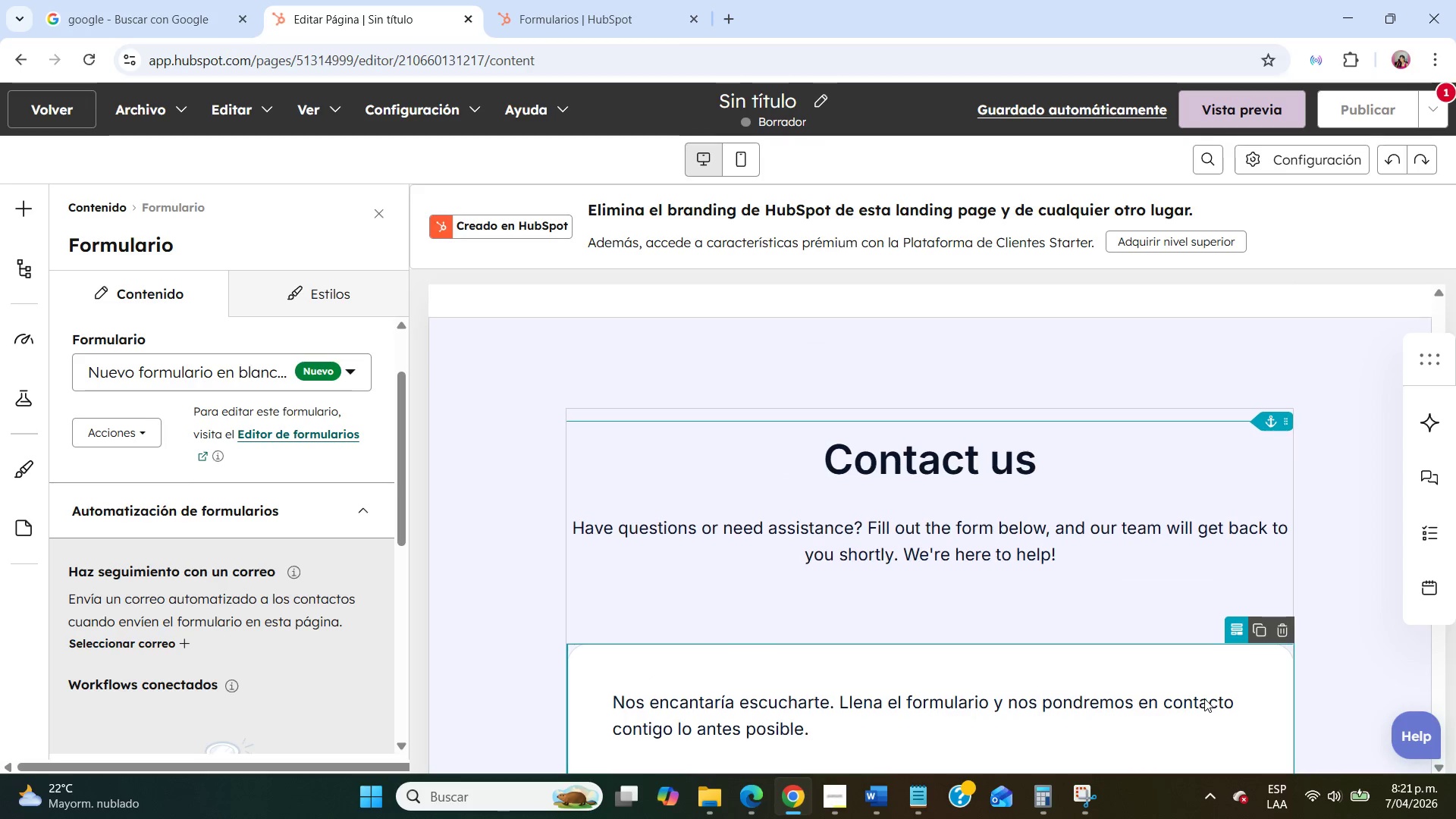 
scroll: coordinate [1204, 698], scroll_direction: down, amount: 2.0
 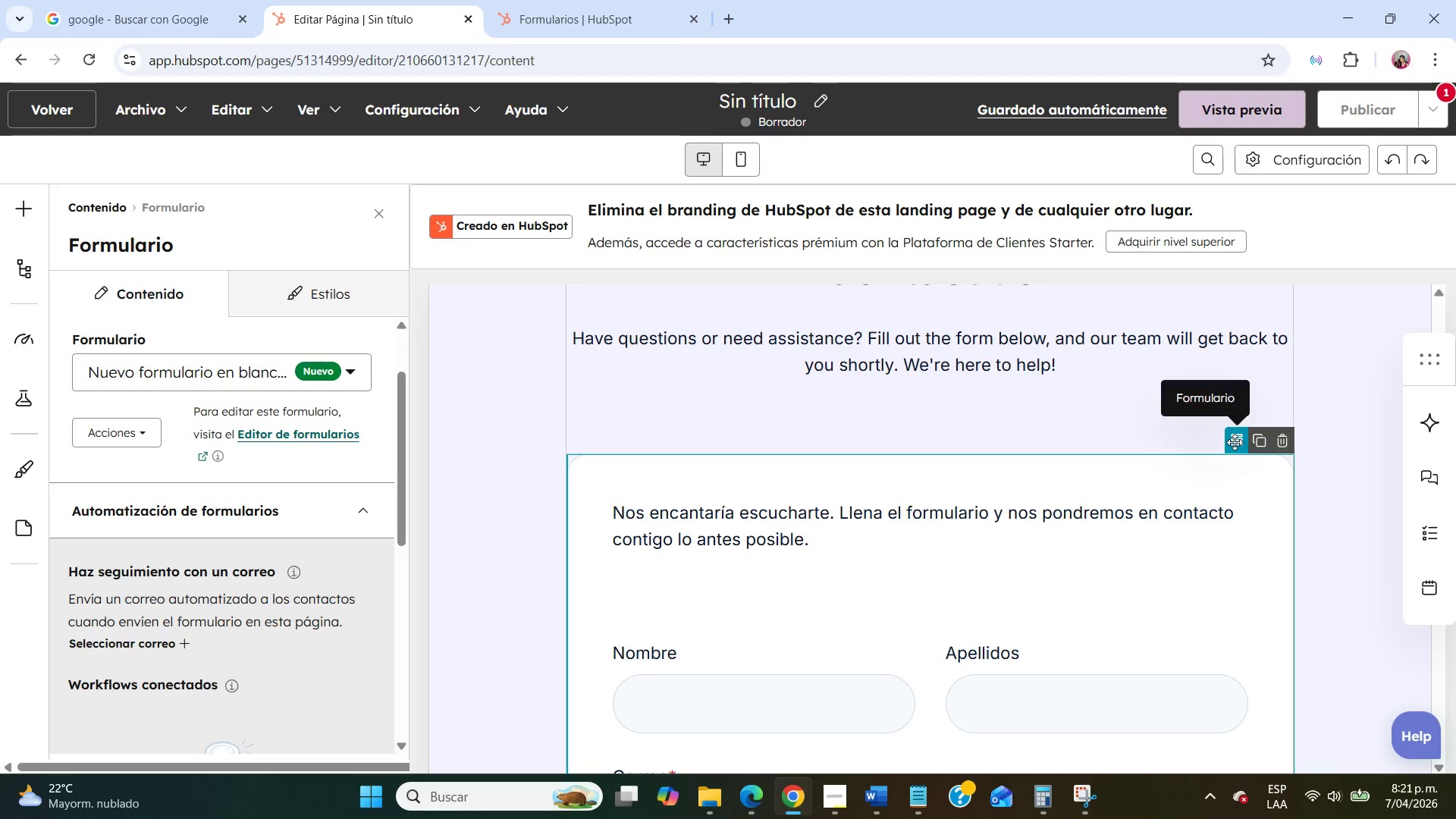 
left_click([1235, 442])
 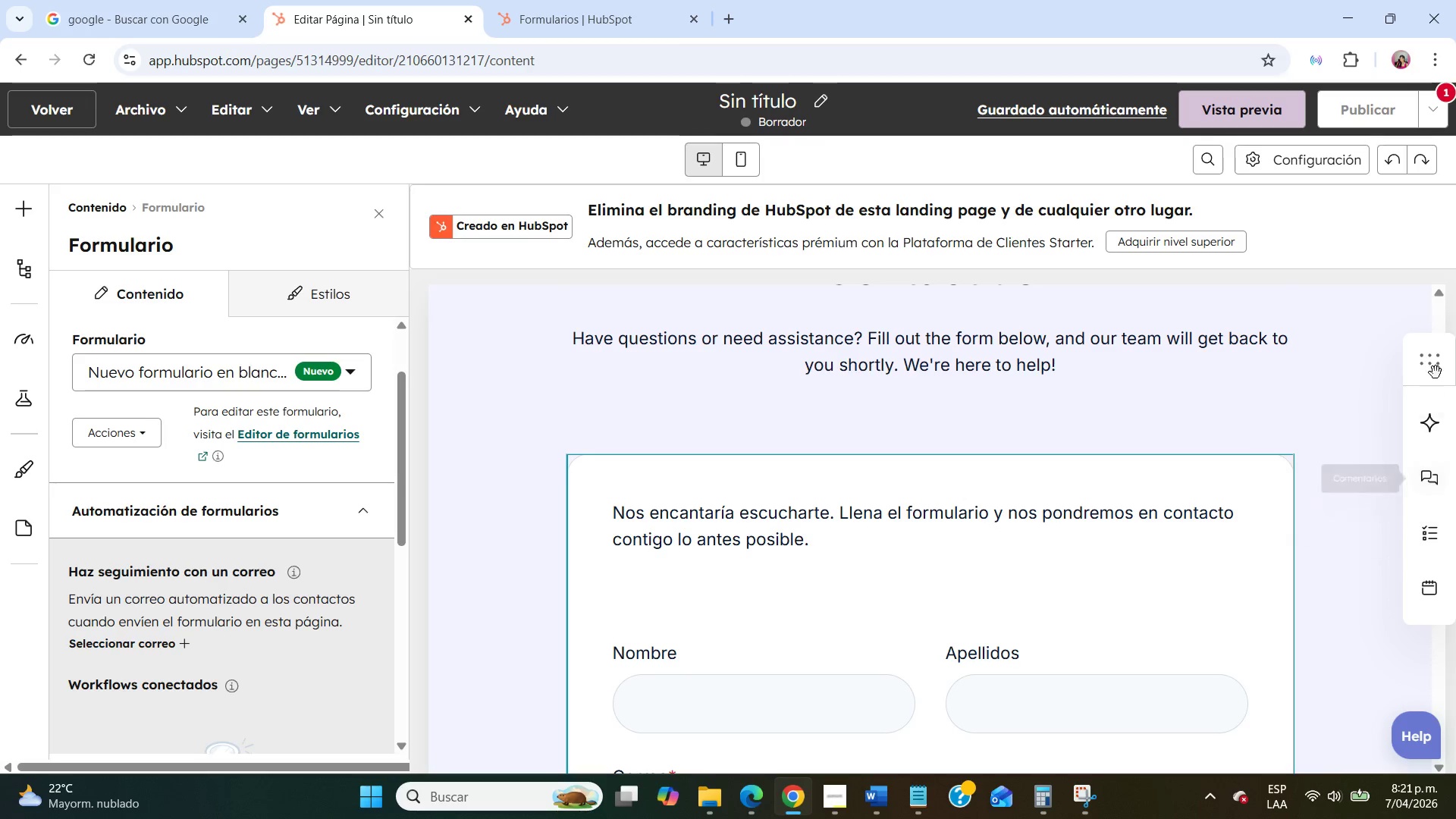 
scroll: coordinate [835, 618], scroll_direction: up, amount: 3.0
 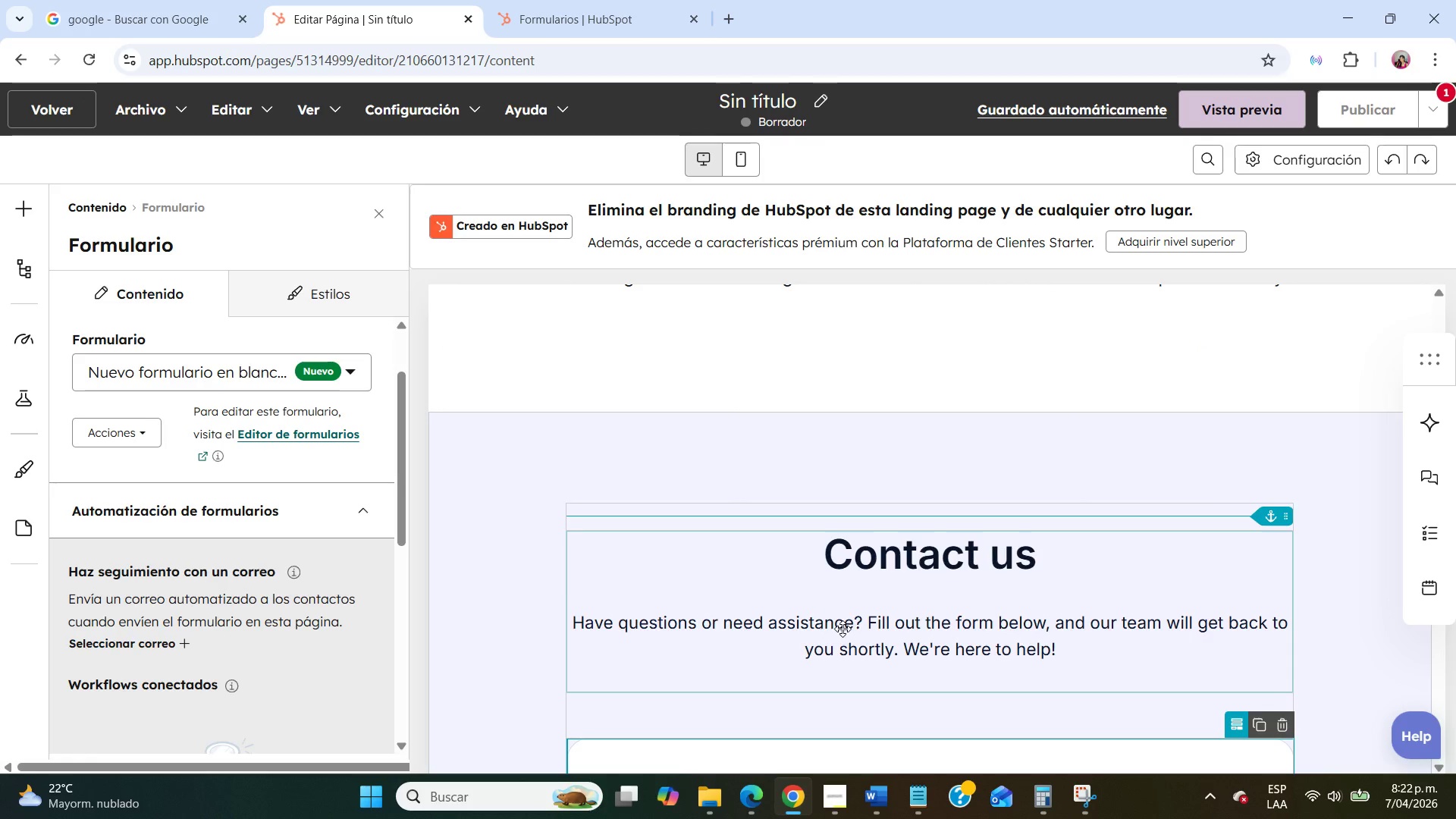 
left_click([860, 647])
 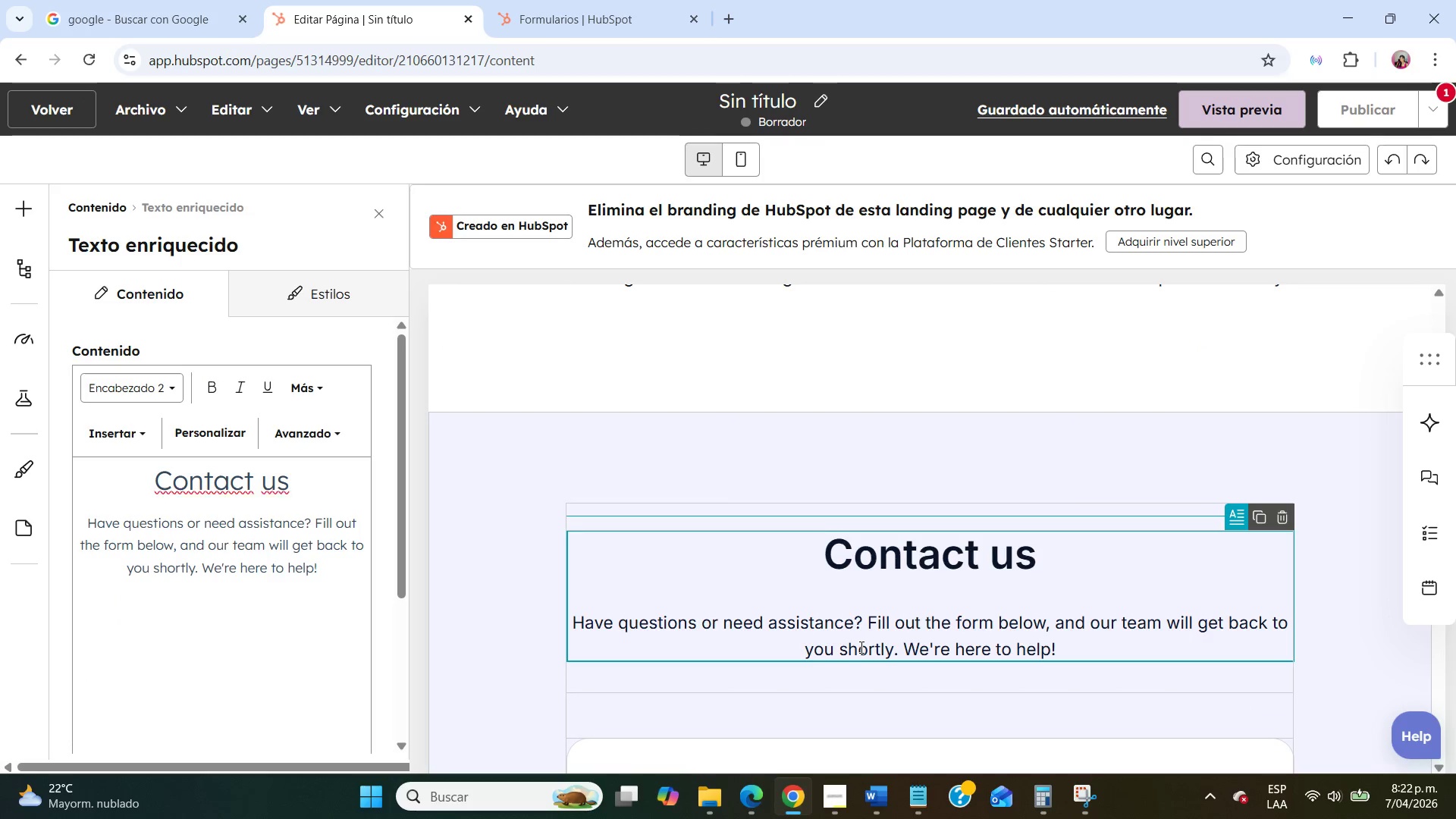 
scroll: coordinate [860, 647], scroll_direction: down, amount: 2.0
 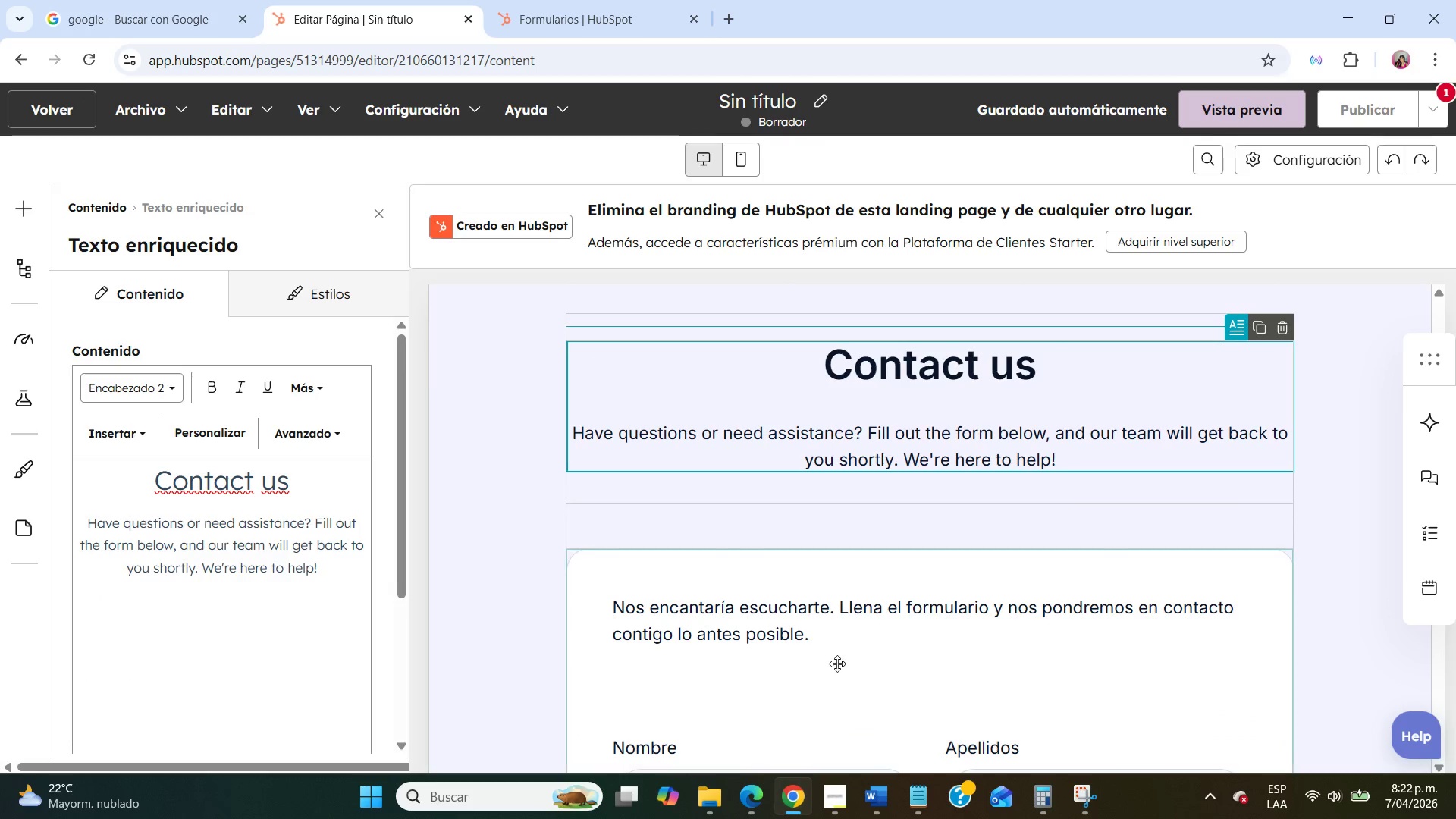 
left_click([815, 613])
 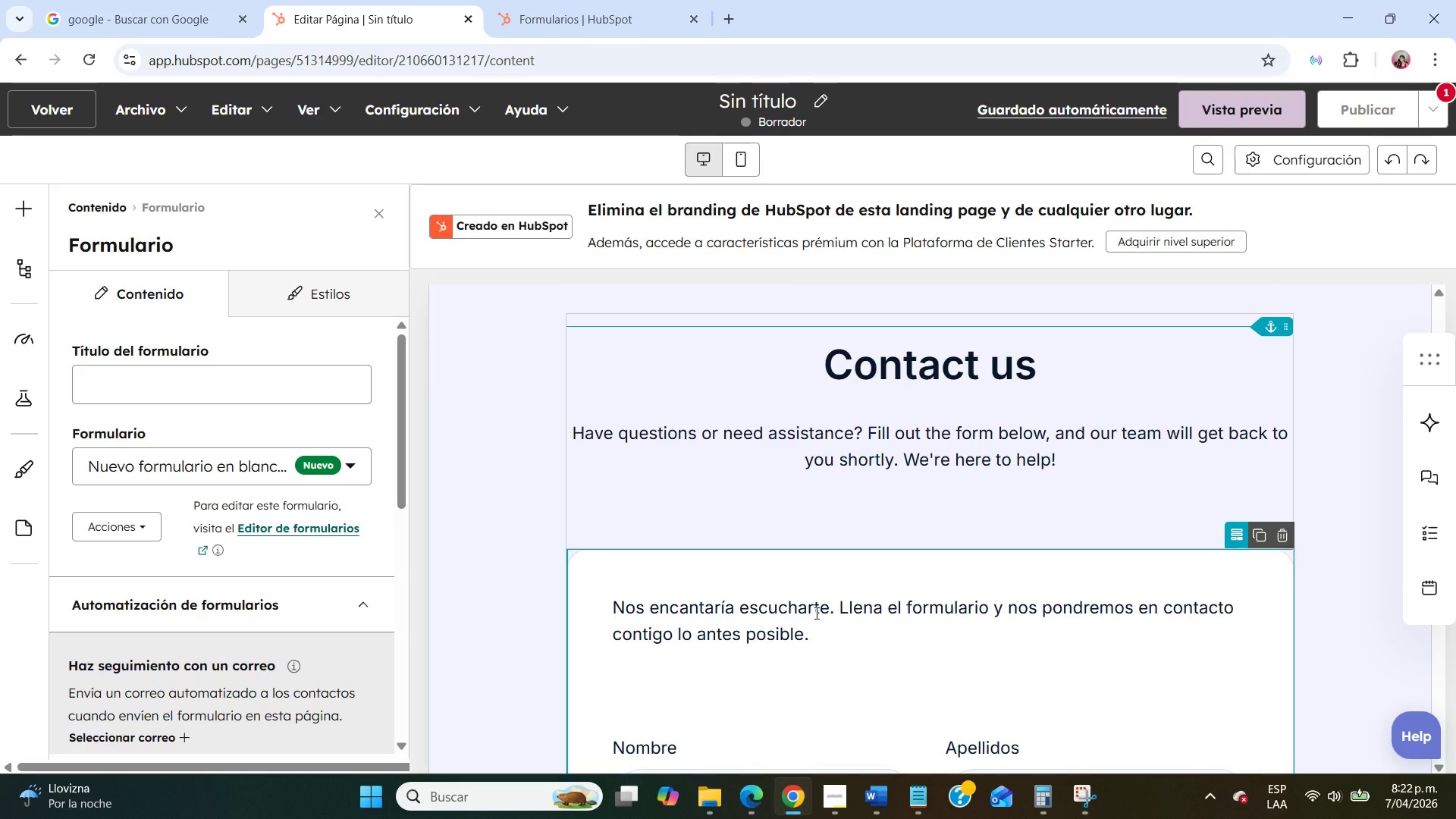 
left_click([815, 613])
 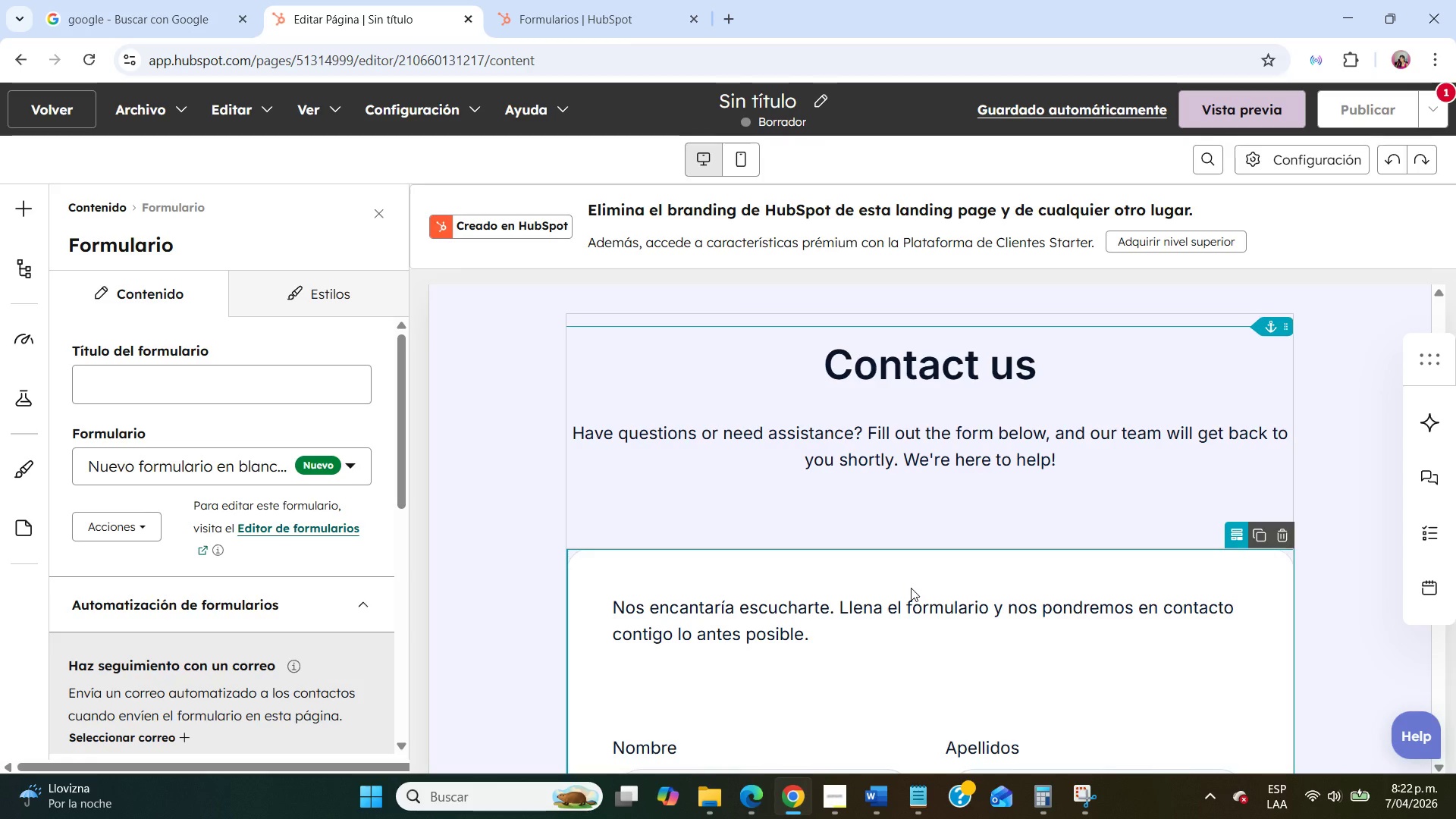 
left_click([911, 588])
 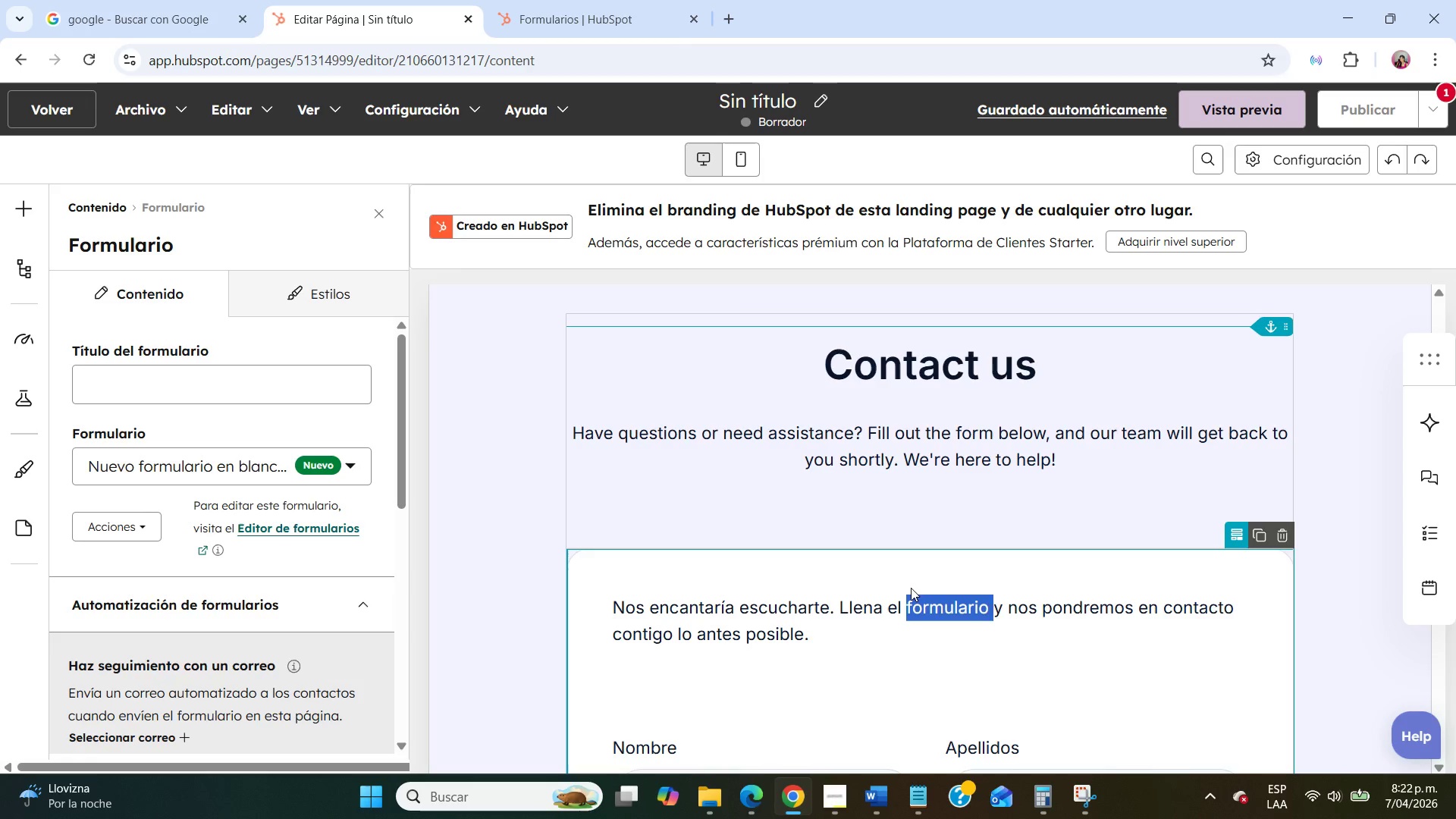 
left_click_drag(start_coordinate=[911, 588], to_coordinate=[912, 554])
 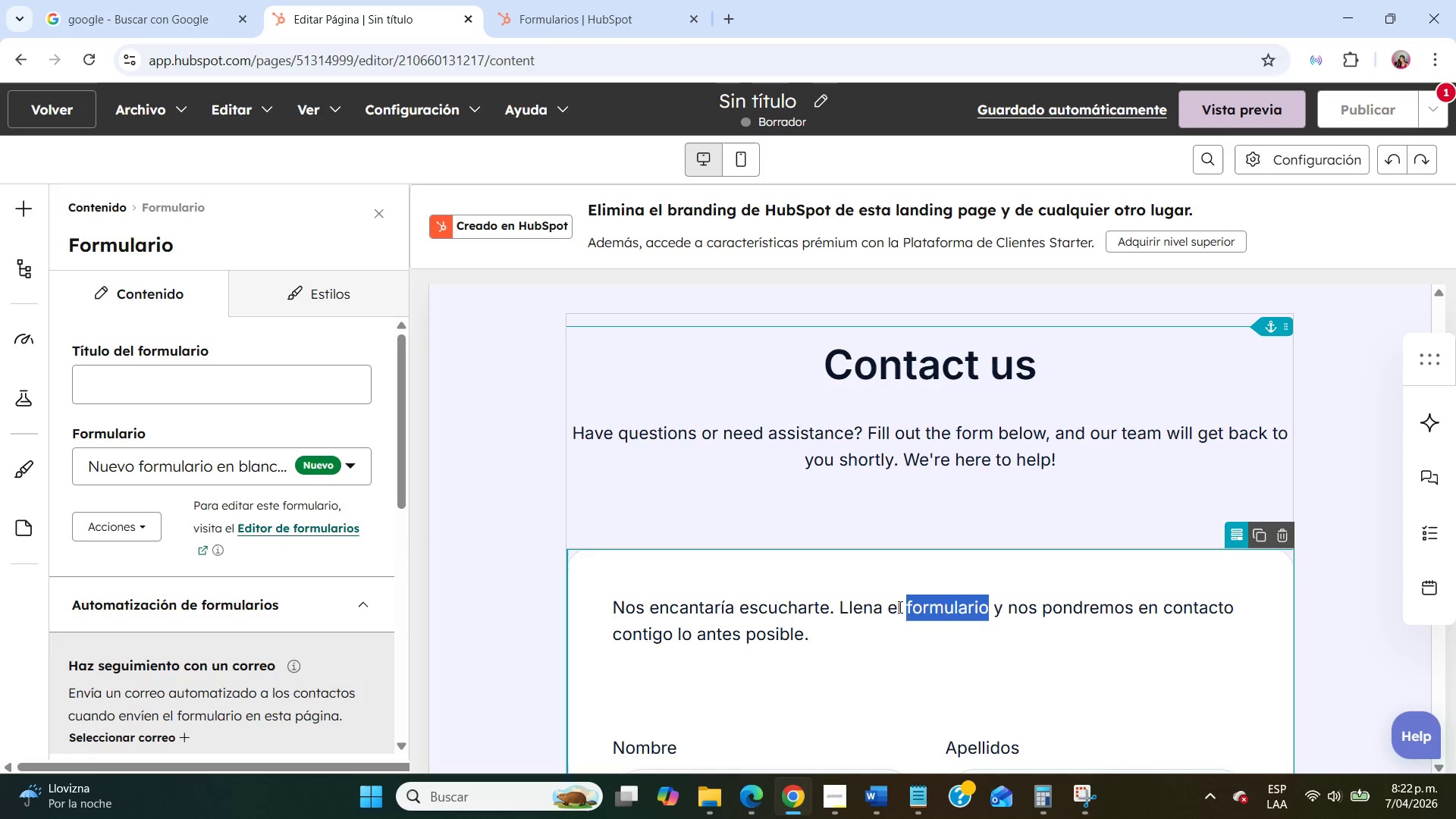 
left_click([898, 609])
 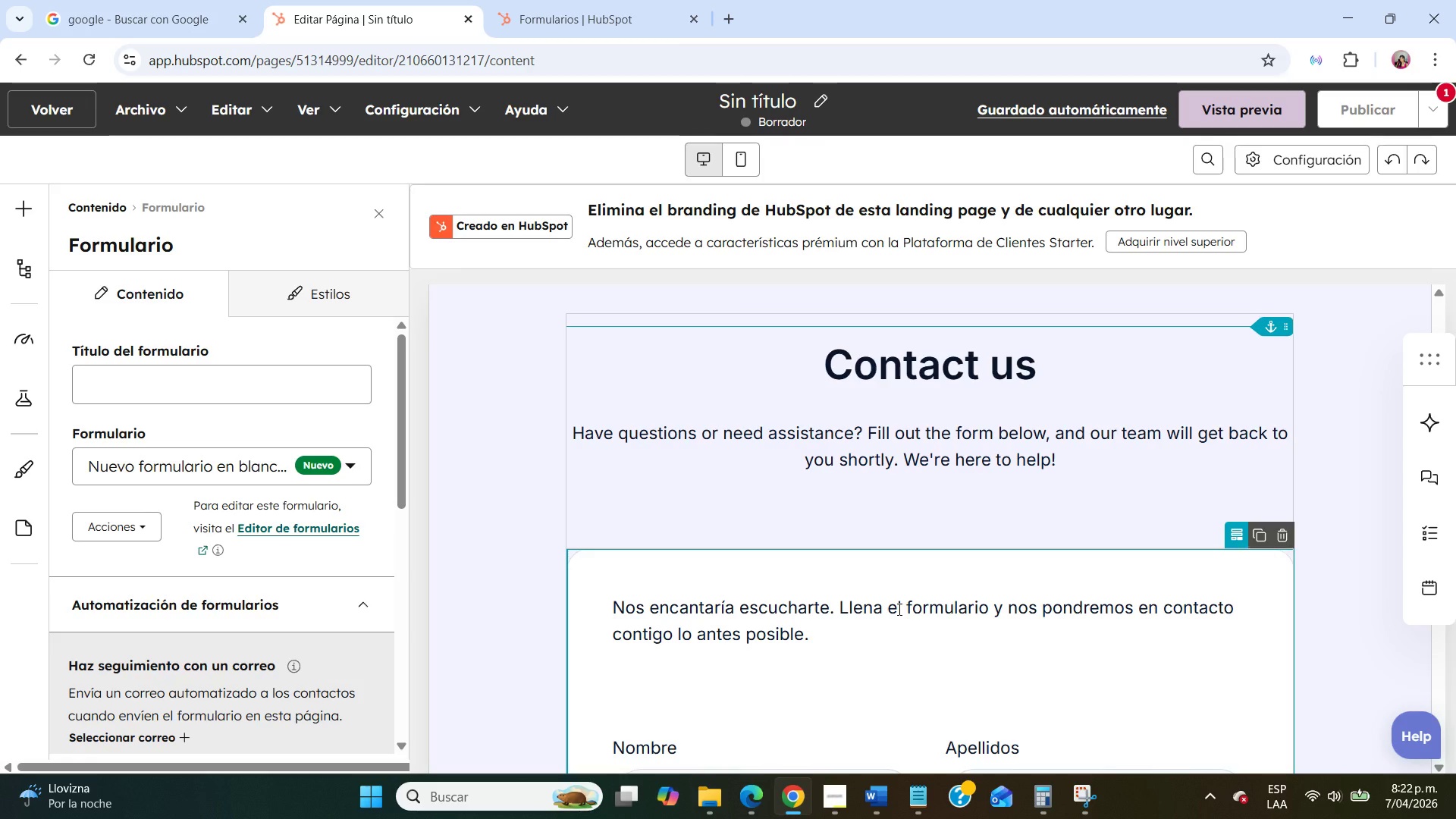 
double_click([898, 609])
 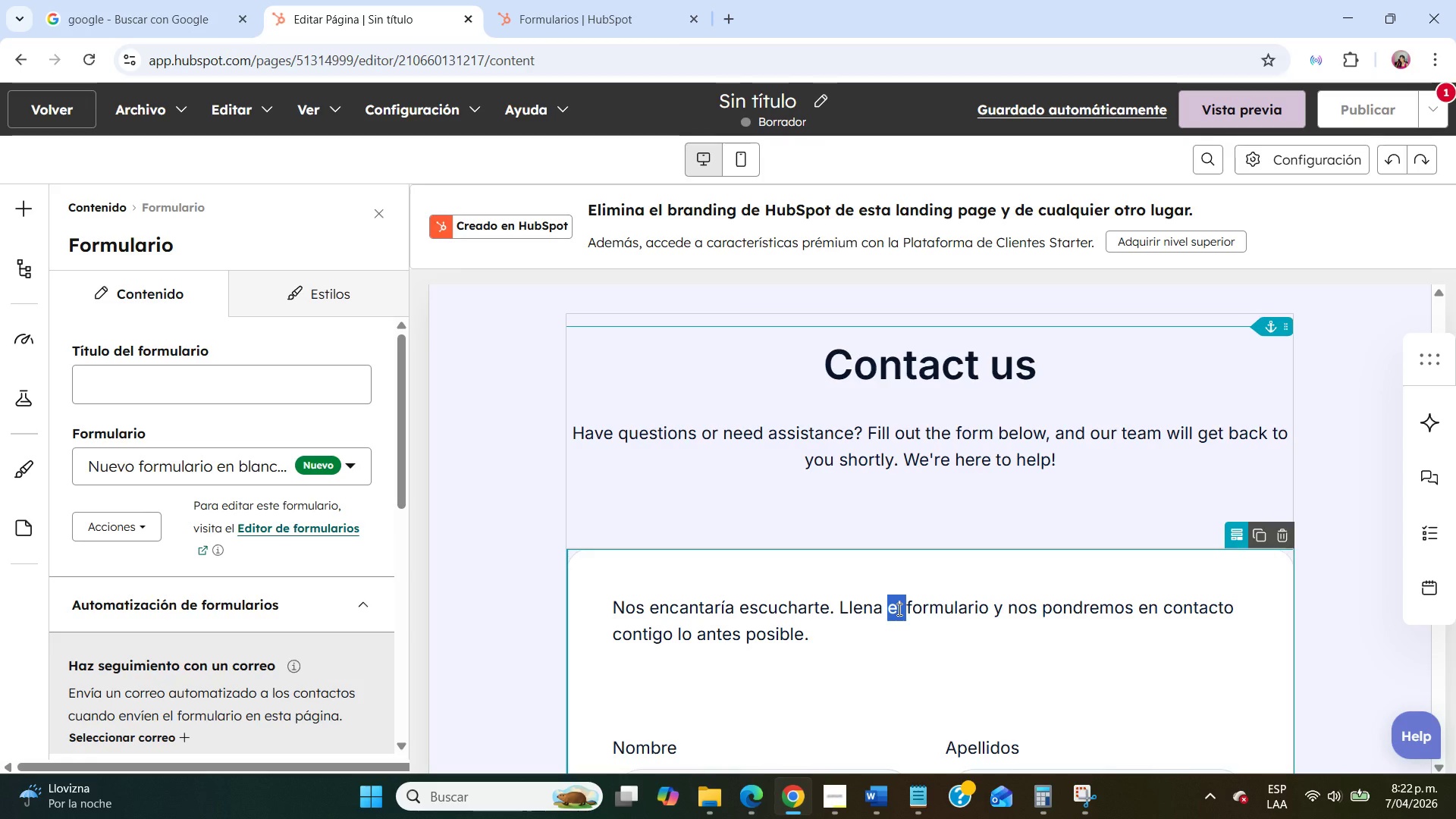 
key(Backspace)
 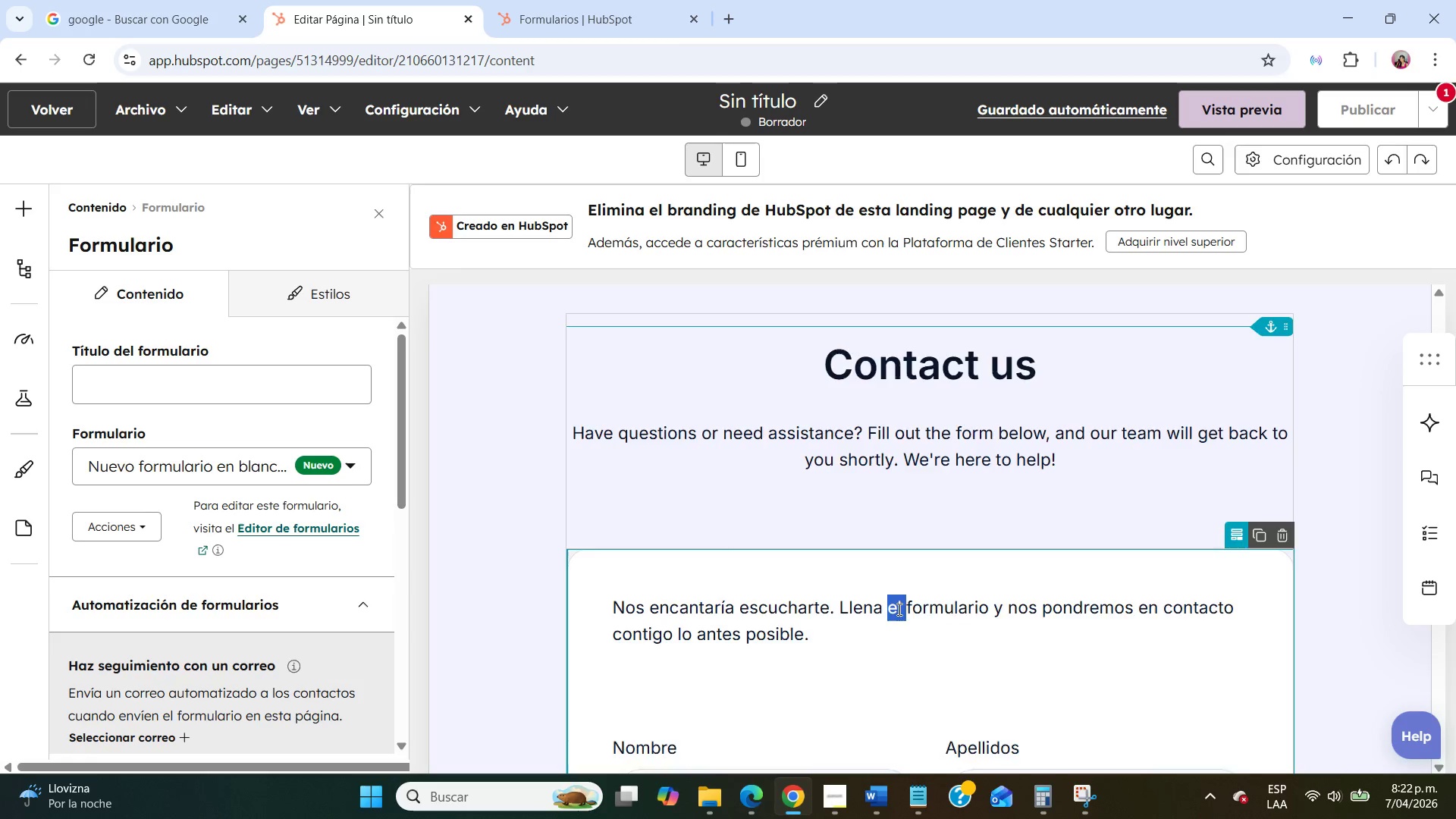 
scroll: coordinate [898, 609], scroll_direction: down, amount: 3.0
 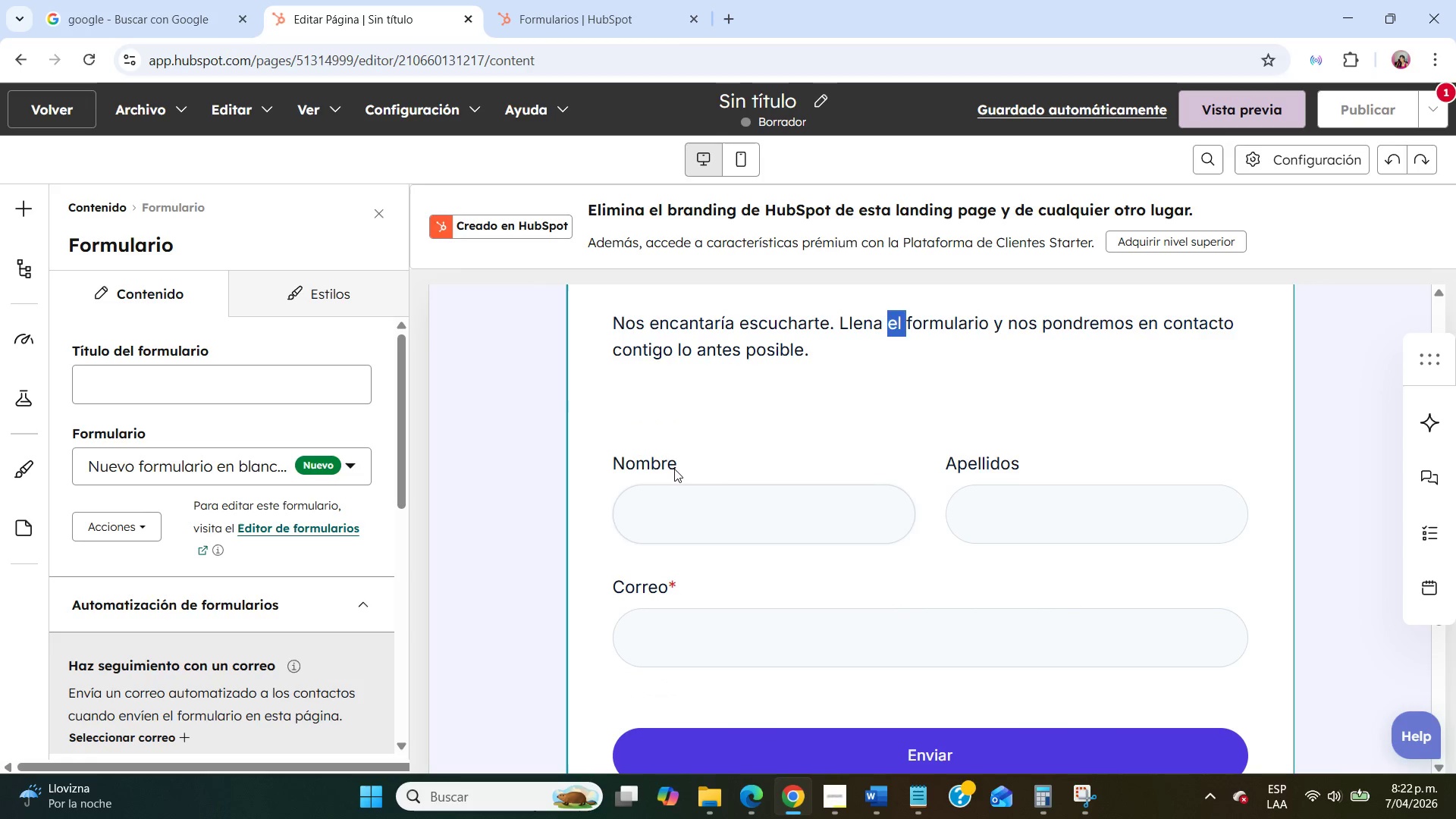 
left_click_drag(start_coordinate=[674, 469], to_coordinate=[670, 466])
 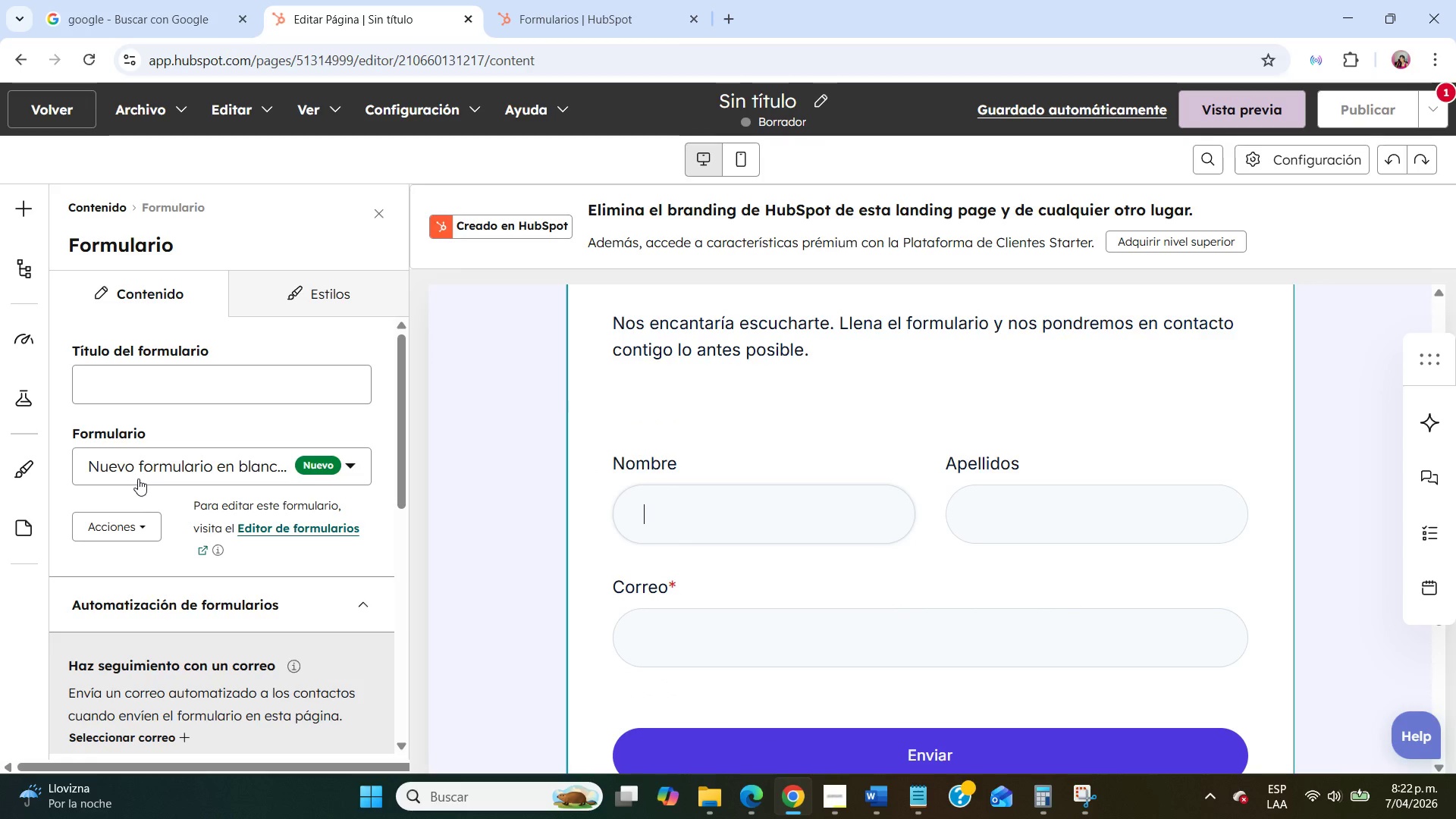 
scroll: coordinate [242, 645], scroll_direction: down, amount: 8.0
 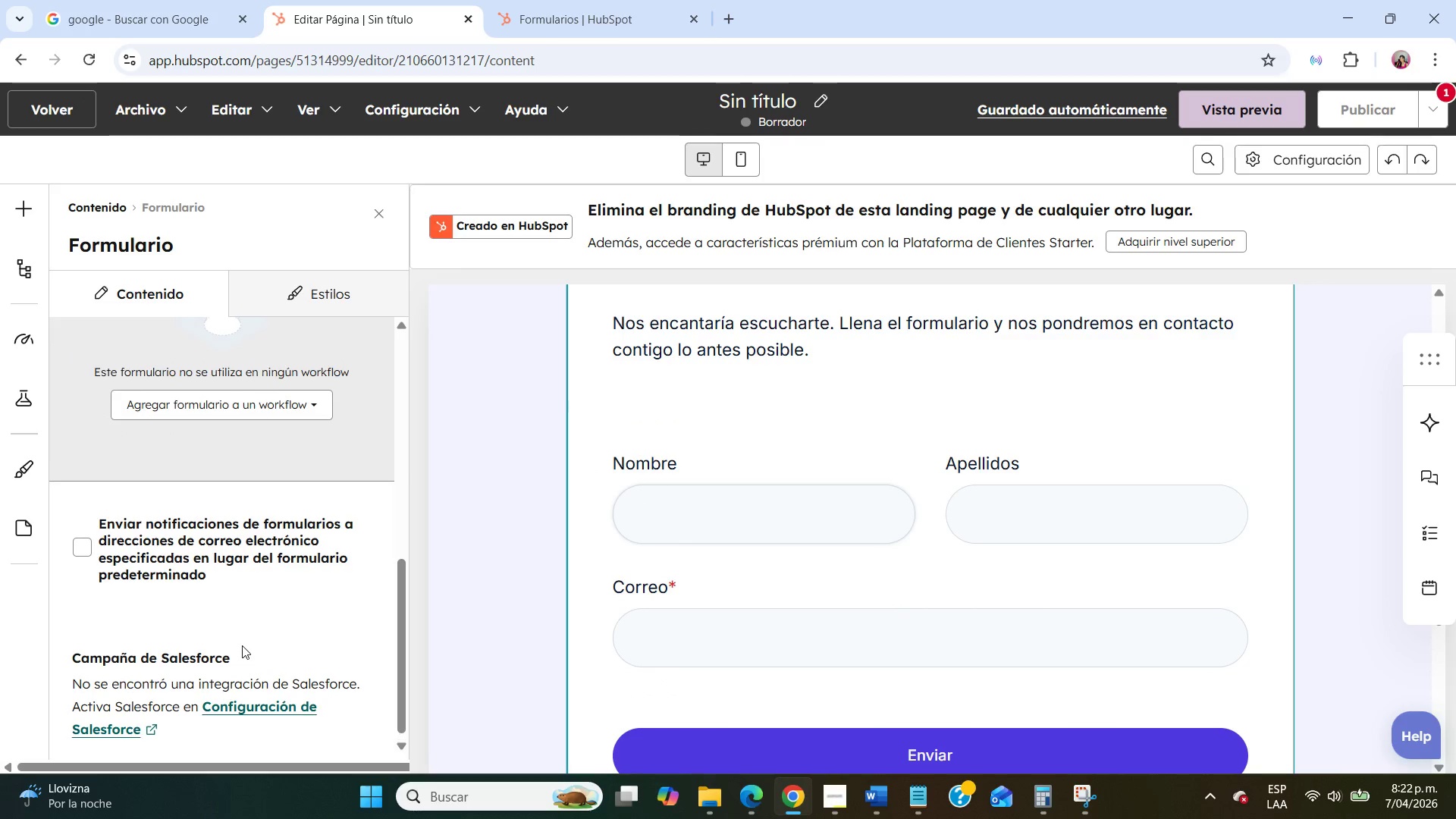 
scroll: coordinate [242, 645], scroll_direction: up, amount: 5.0
 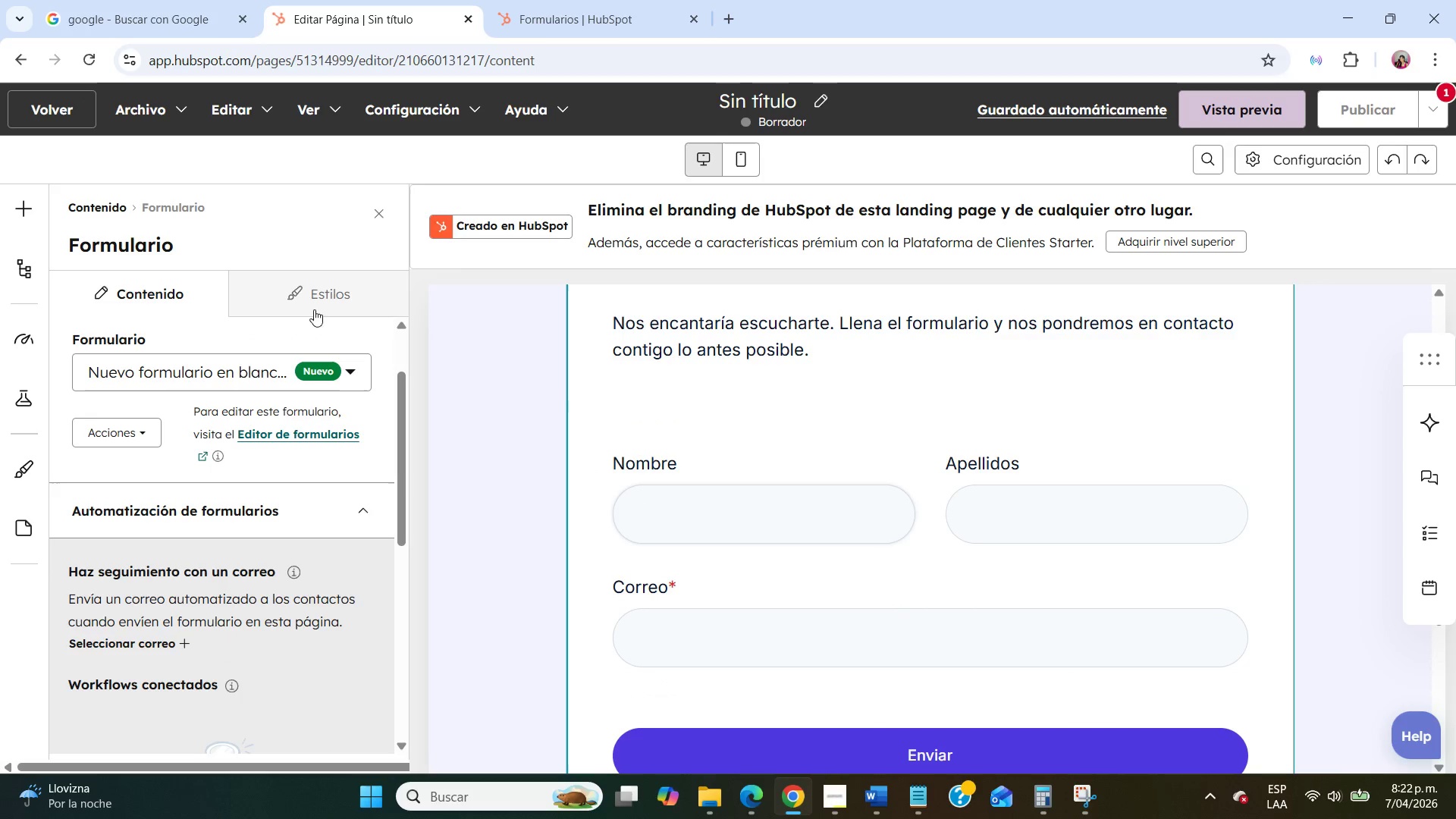 
left_click([316, 299])
 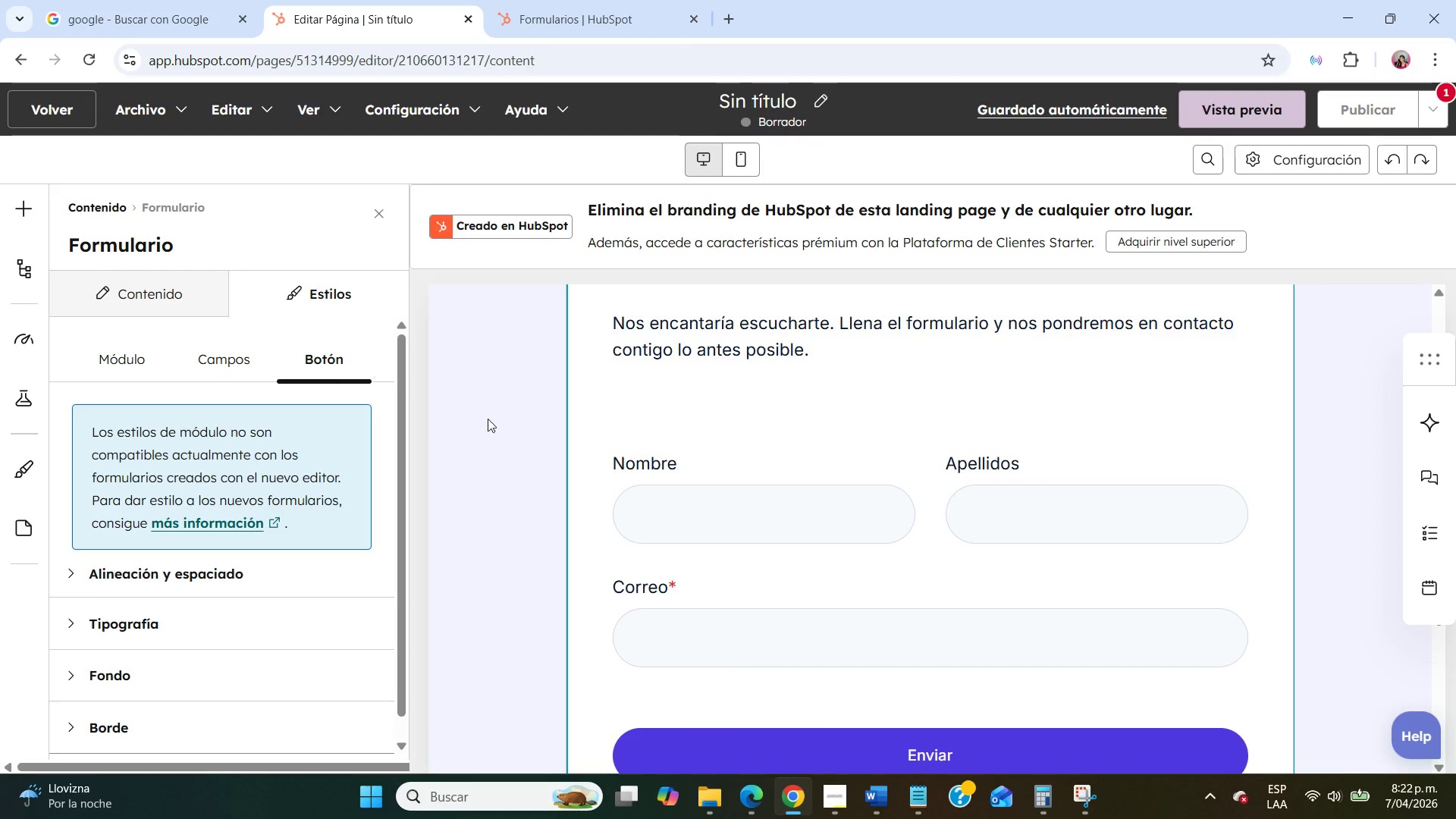 
scroll: coordinate [900, 588], scroll_direction: down, amount: 1.0
 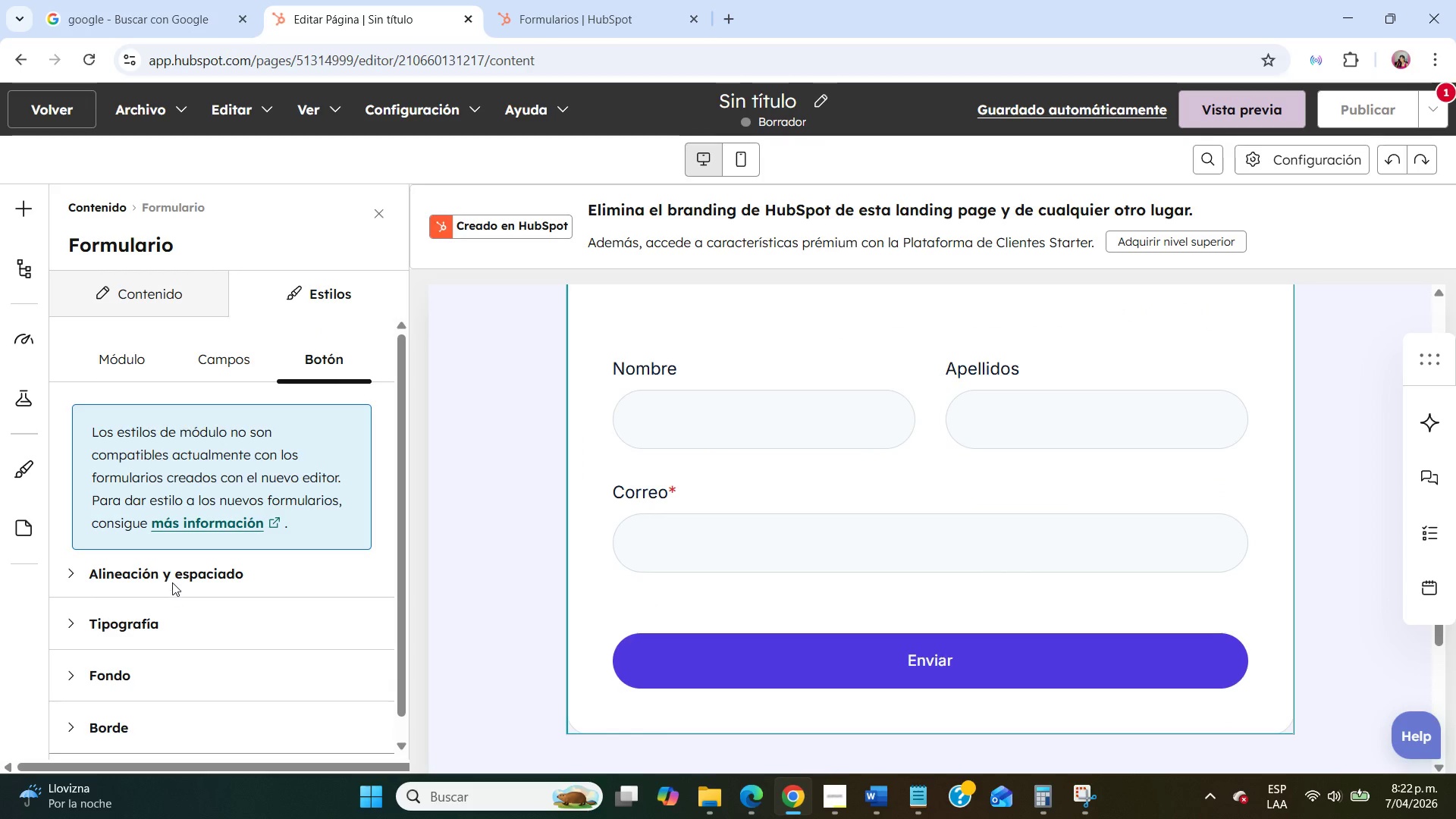 
left_click([172, 579])
 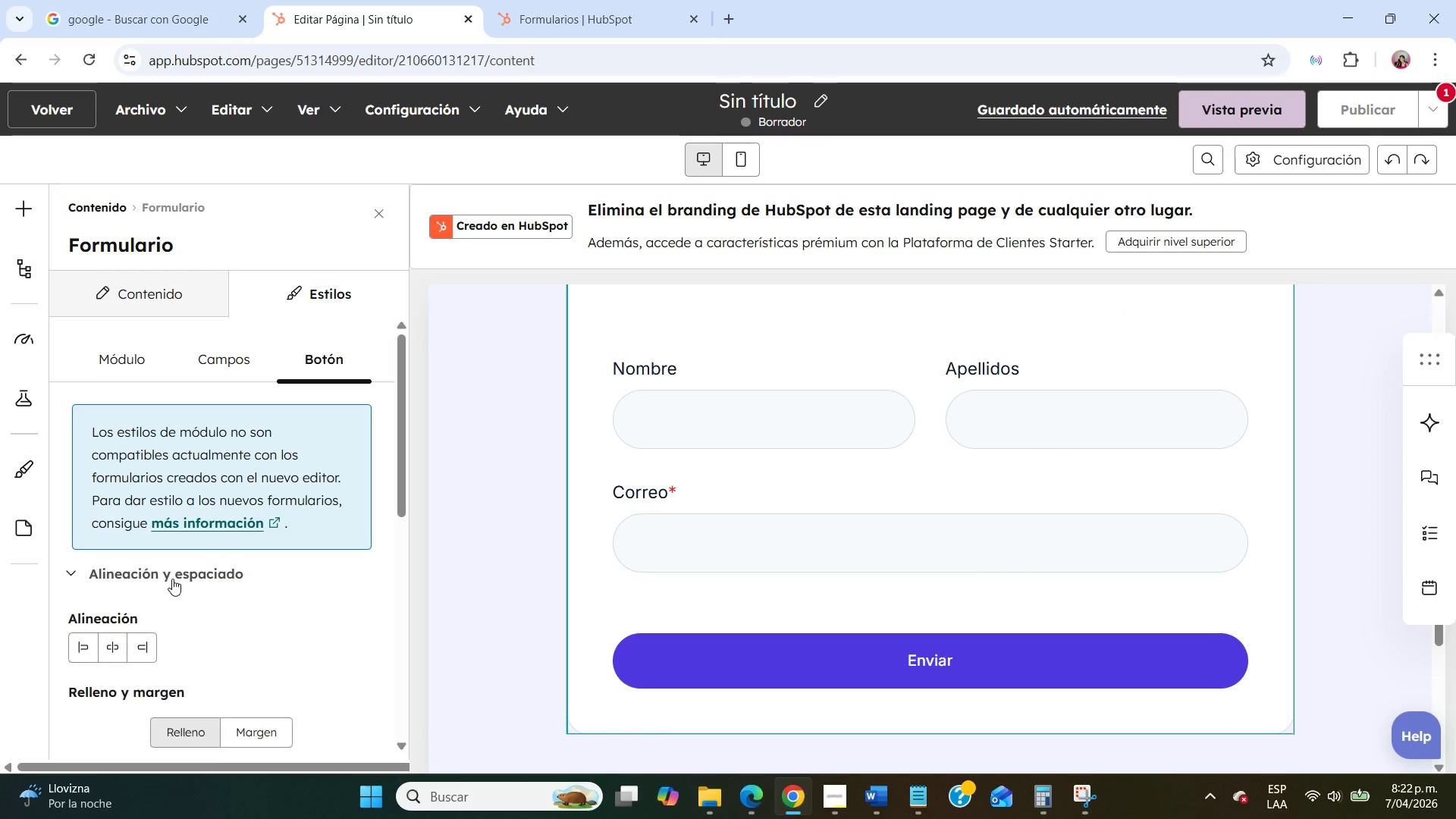 
scroll: coordinate [172, 579], scroll_direction: down, amount: 2.0
 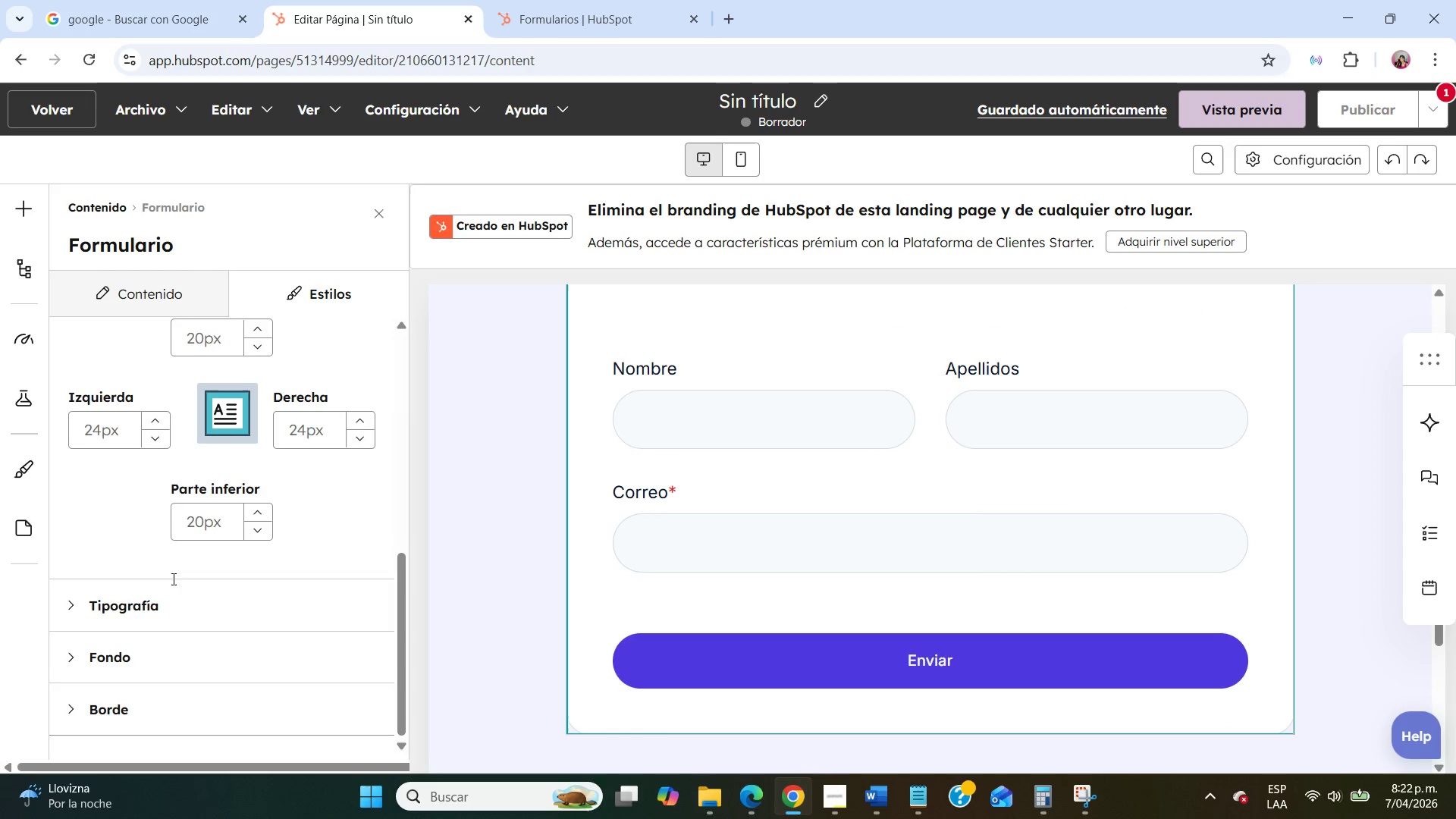 
left_click([140, 589])
 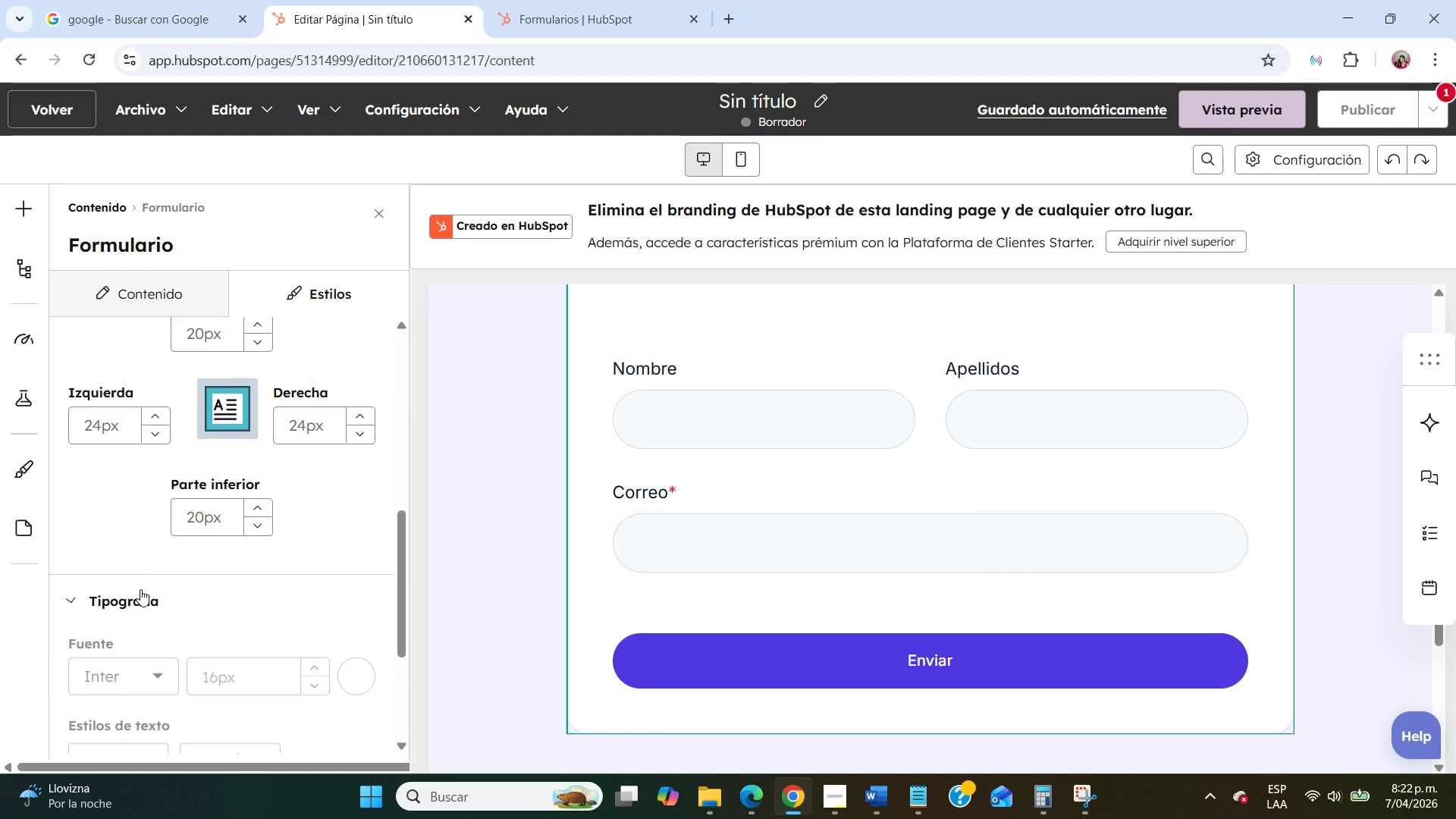 
scroll: coordinate [140, 589], scroll_direction: down, amount: 2.0
 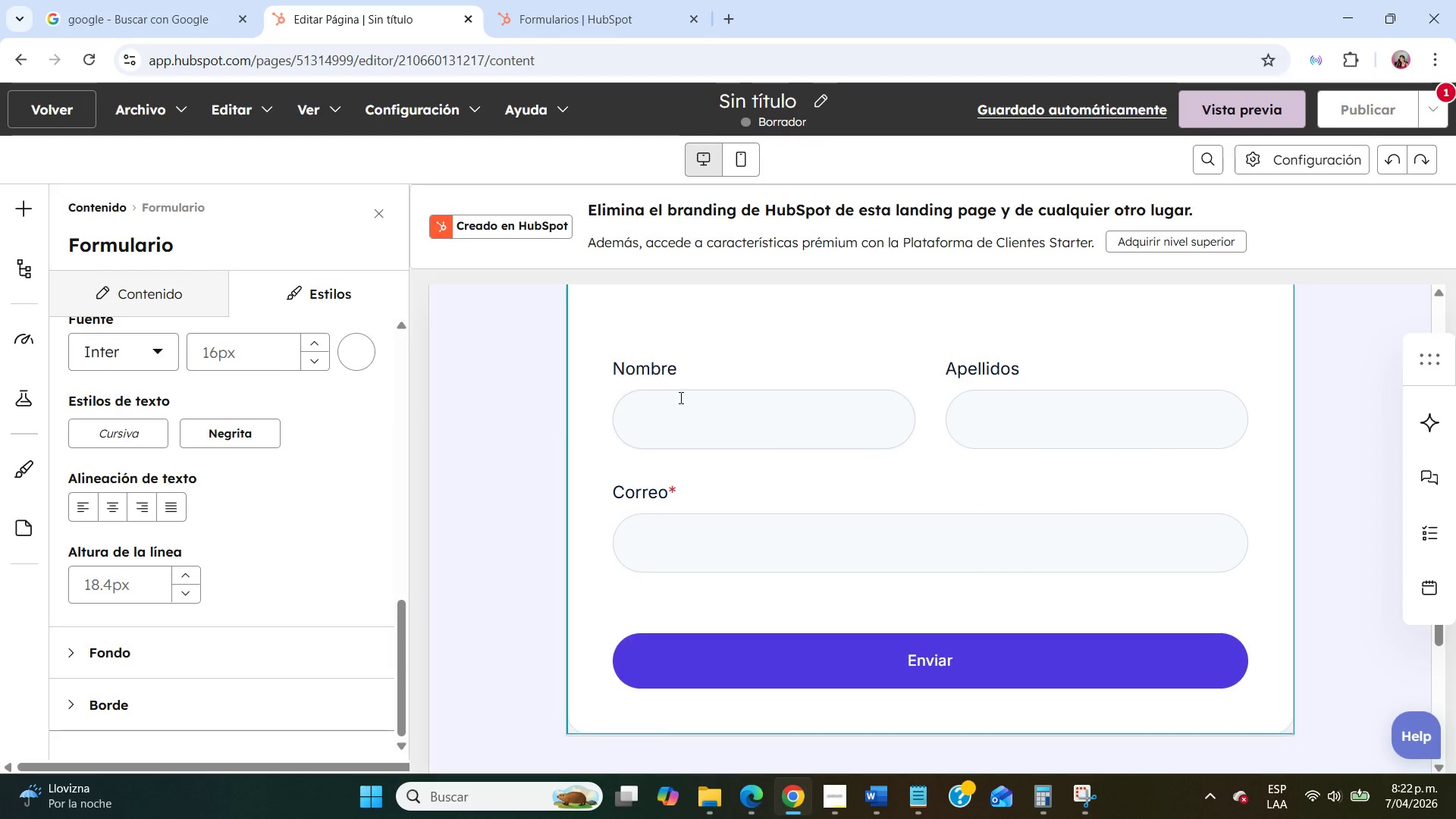 
left_click([675, 342])
 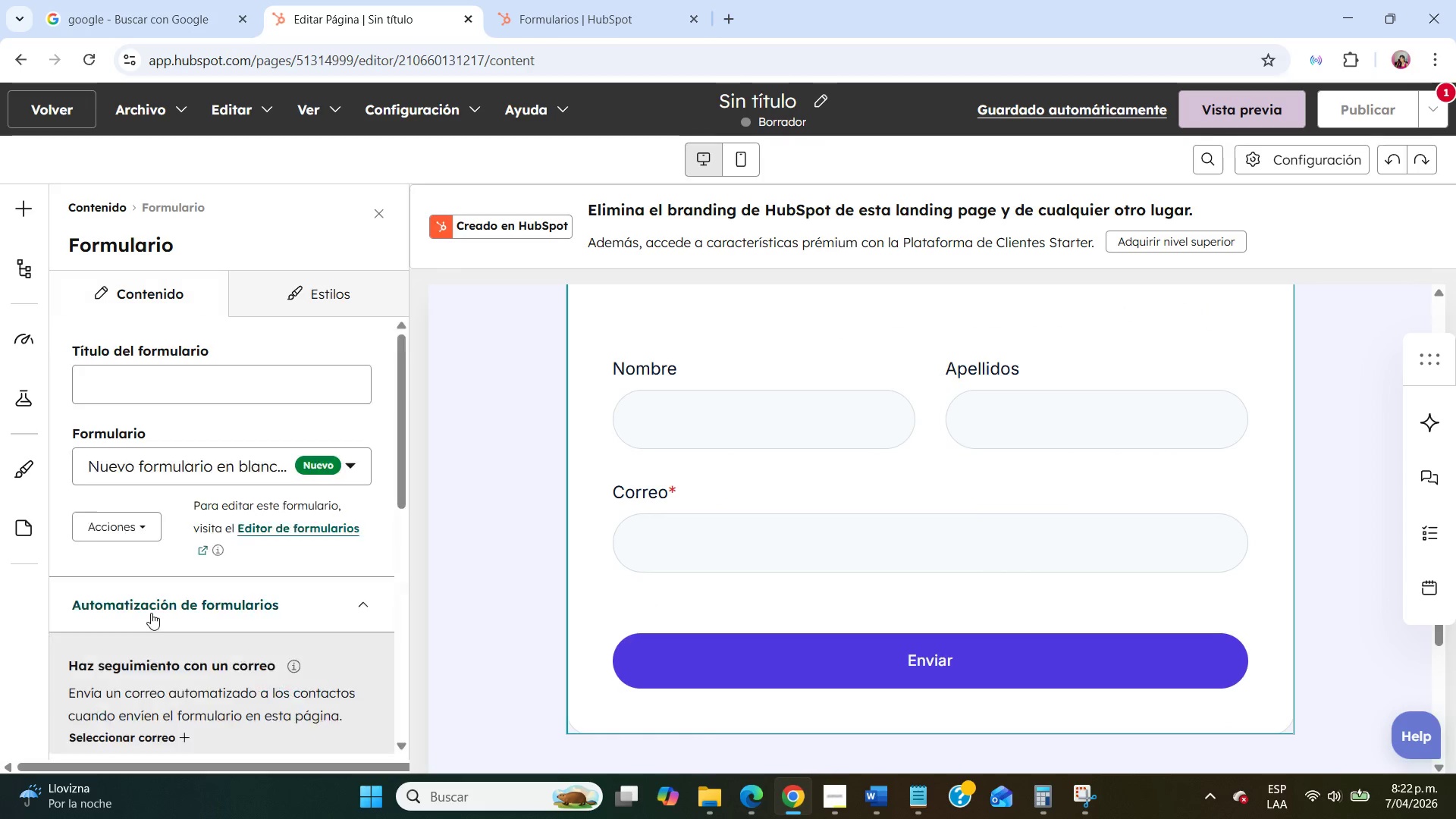 
scroll: coordinate [151, 613], scroll_direction: down, amount: 4.0
 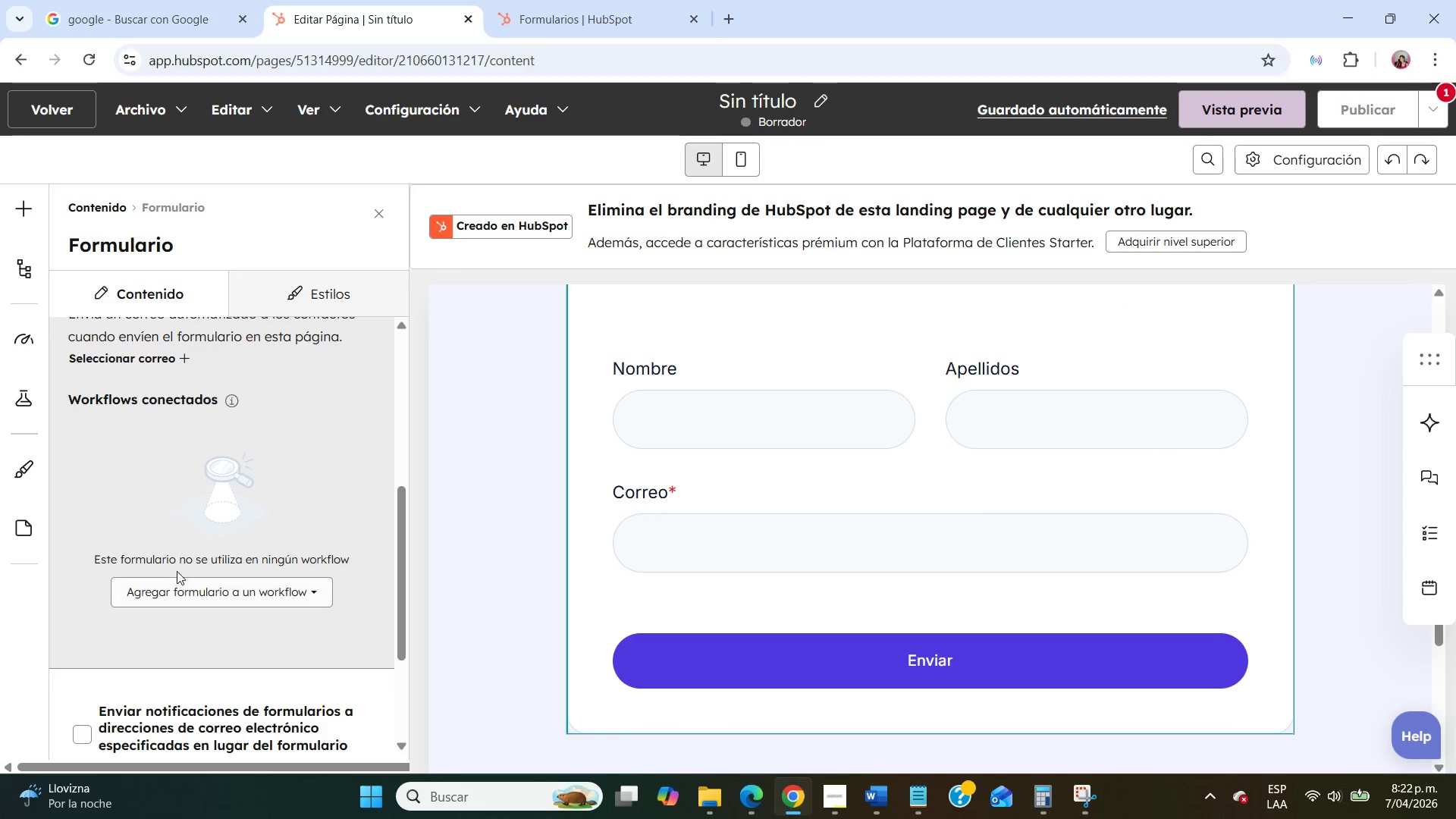 
scroll: coordinate [206, 482], scroll_direction: up, amount: 12.0
 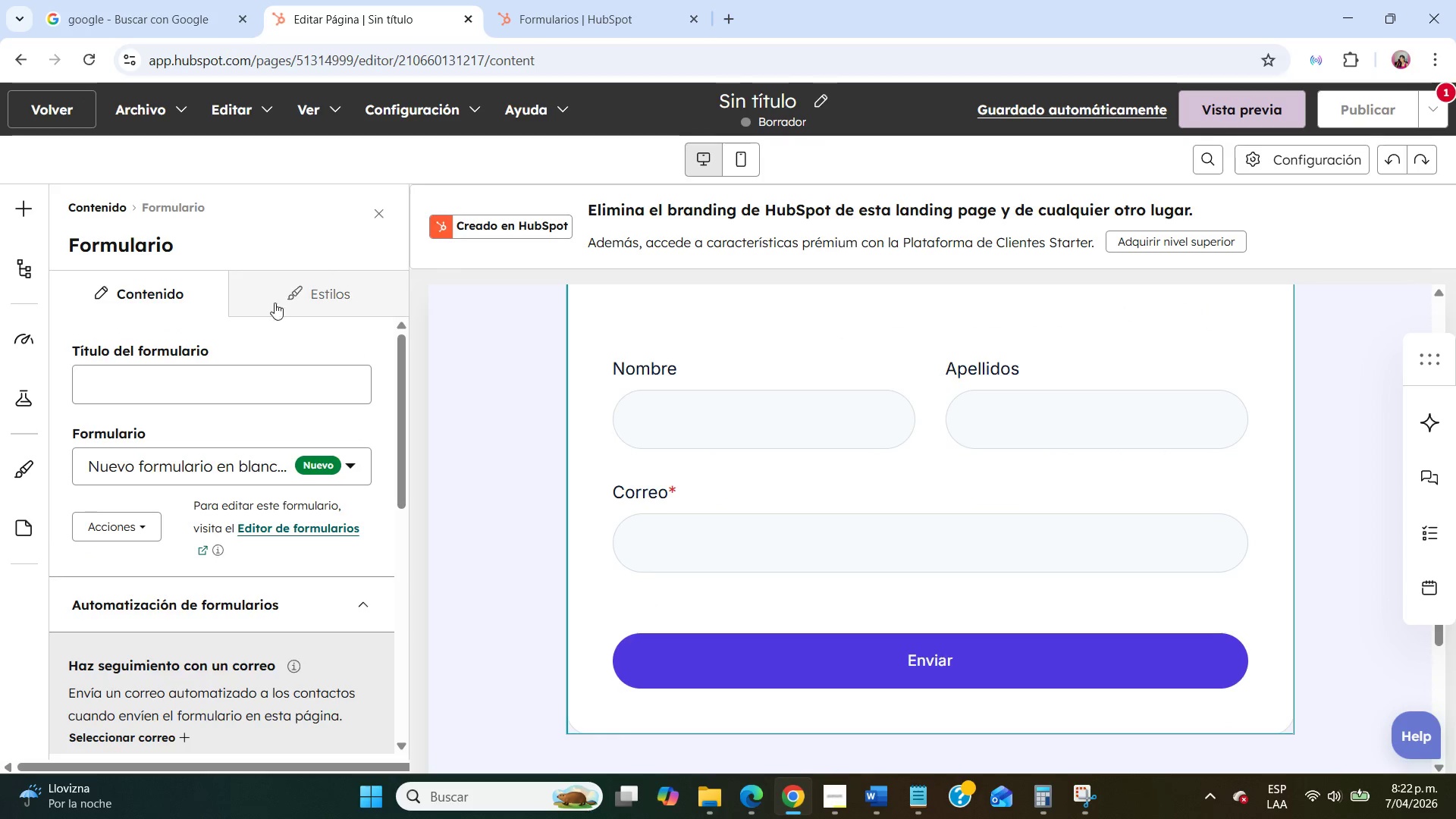 
left_click([278, 287])
 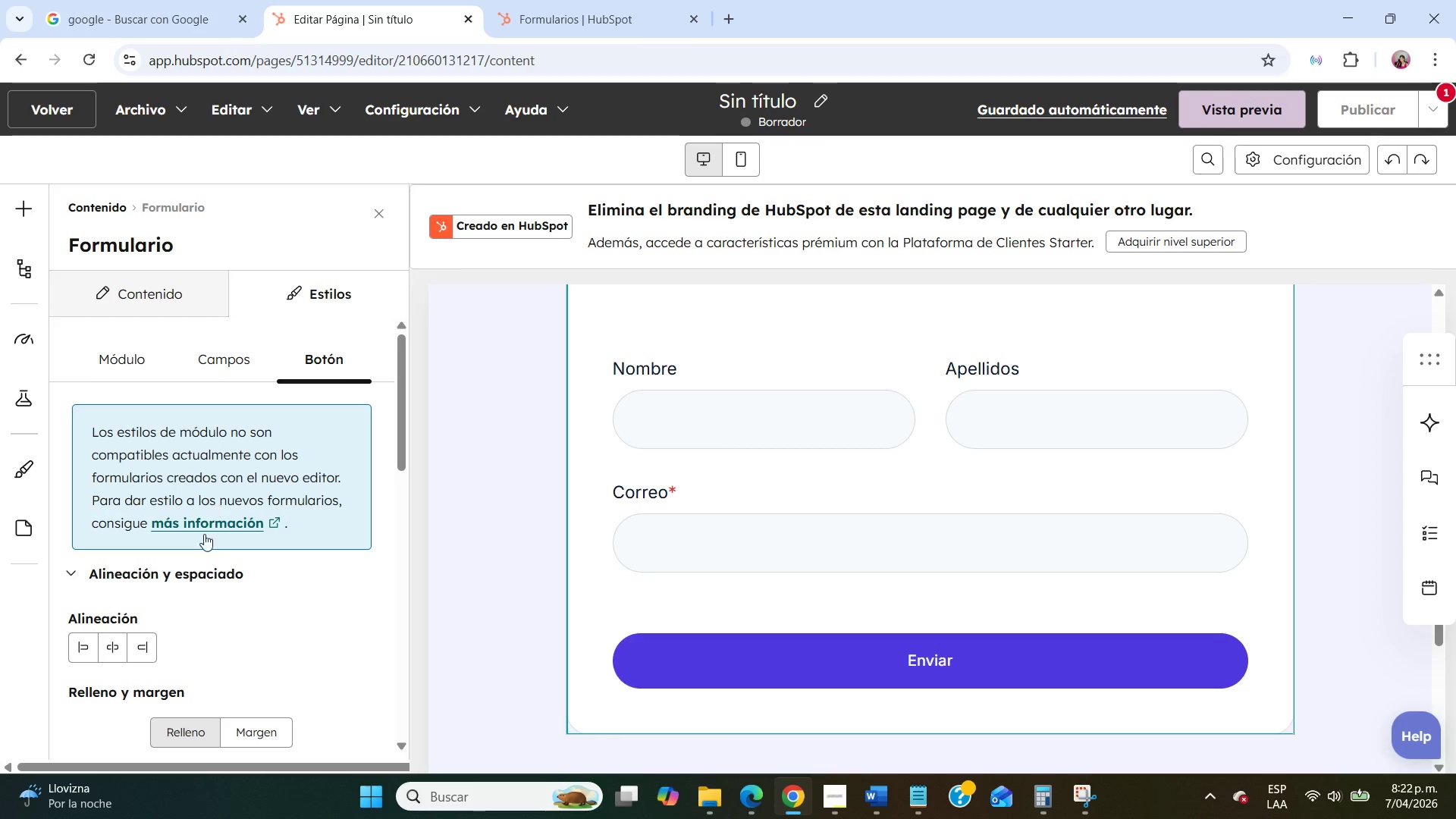 
scroll: coordinate [199, 545], scroll_direction: down, amount: 10.0
 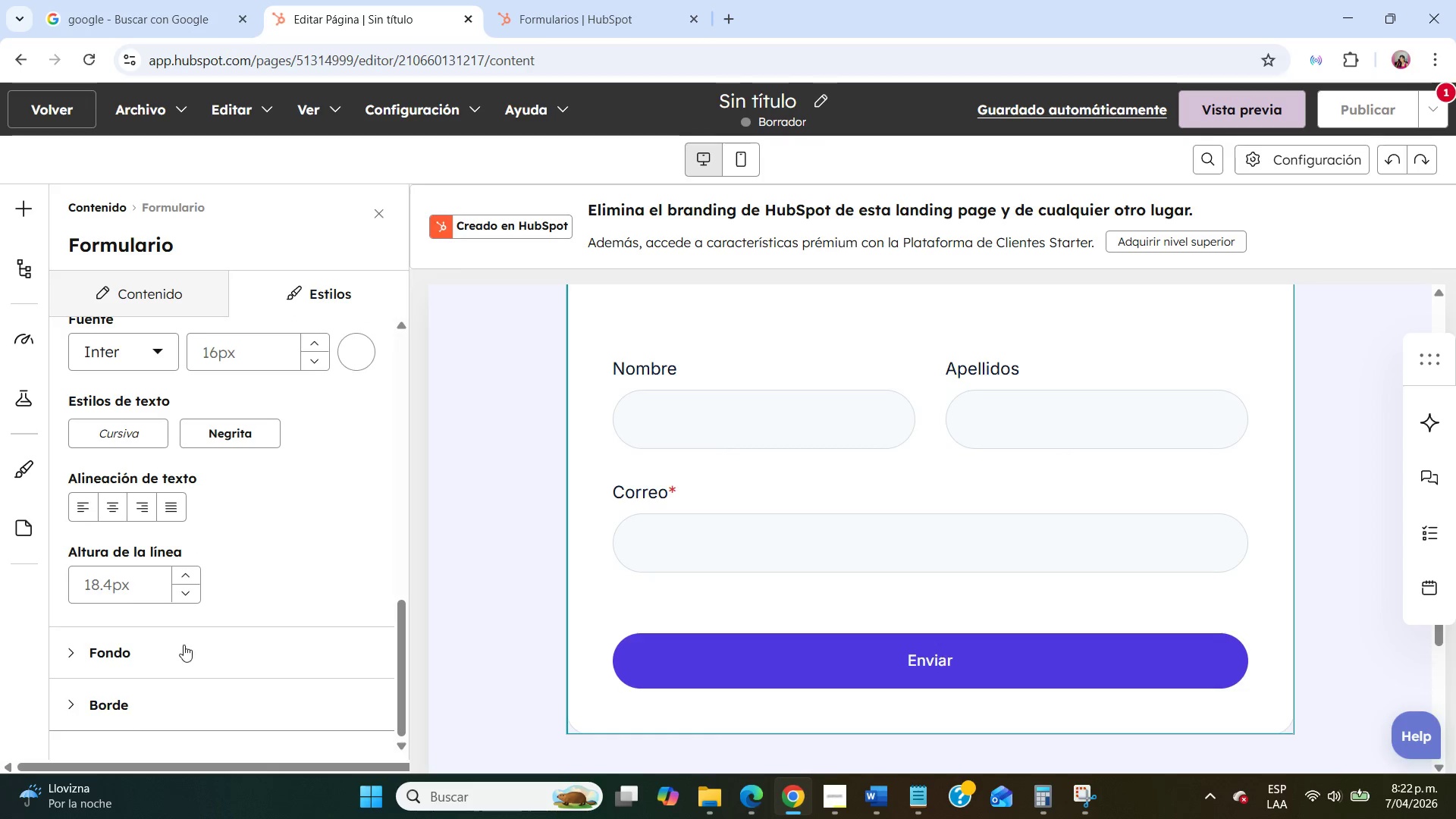 
left_click([184, 648])
 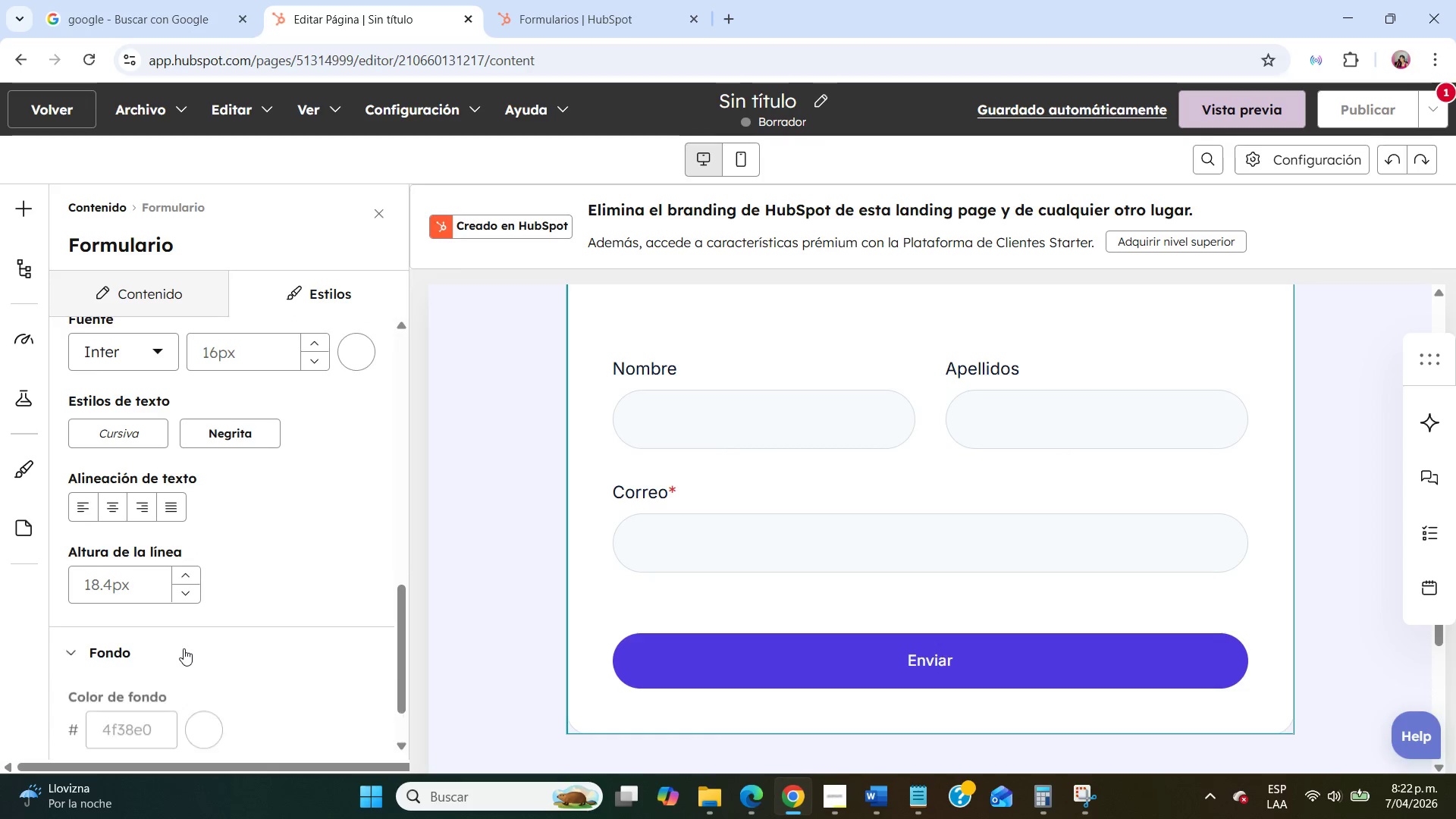 
scroll: coordinate [184, 648], scroll_direction: down, amount: 7.0
 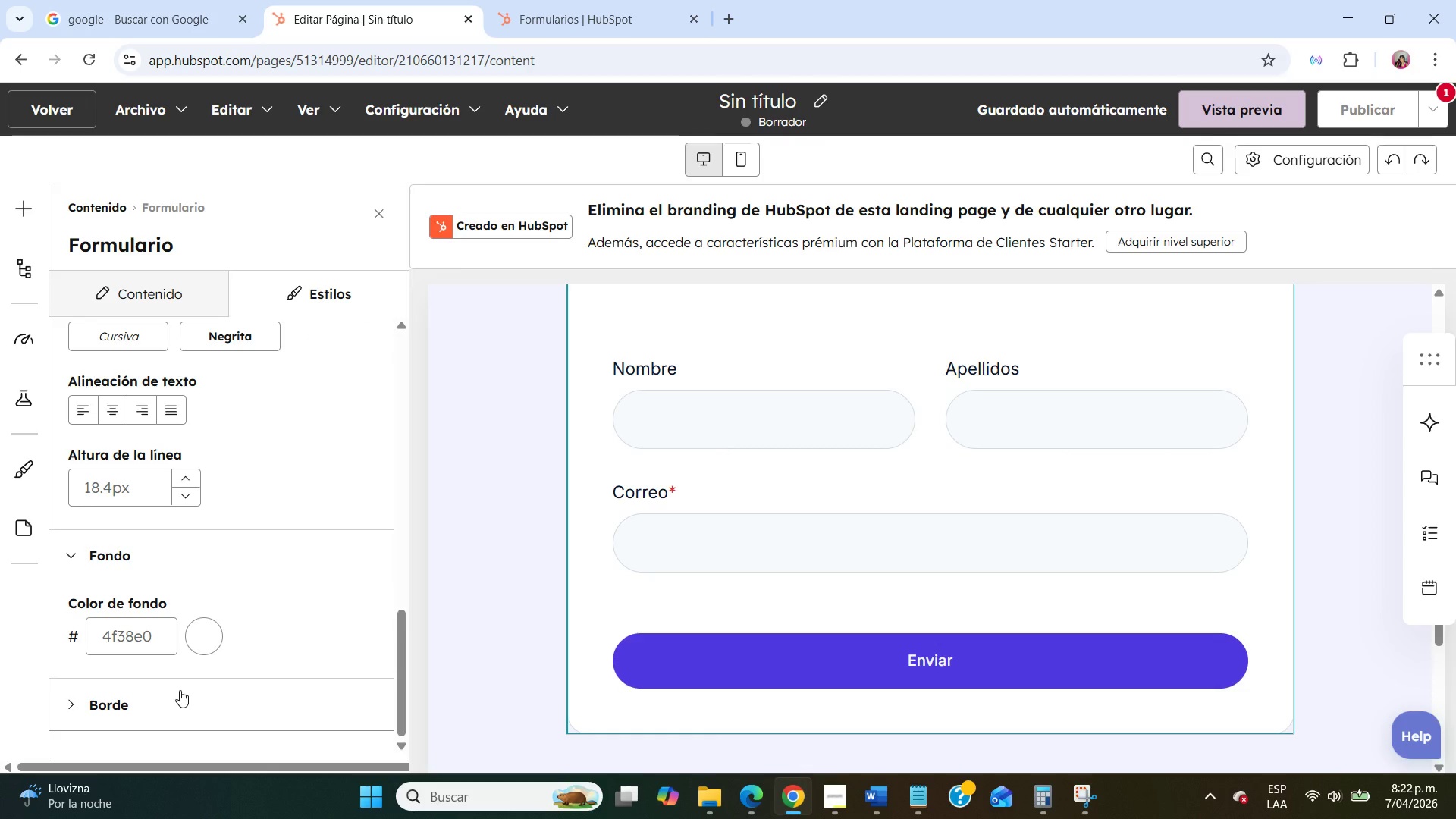 
double_click([178, 699])
 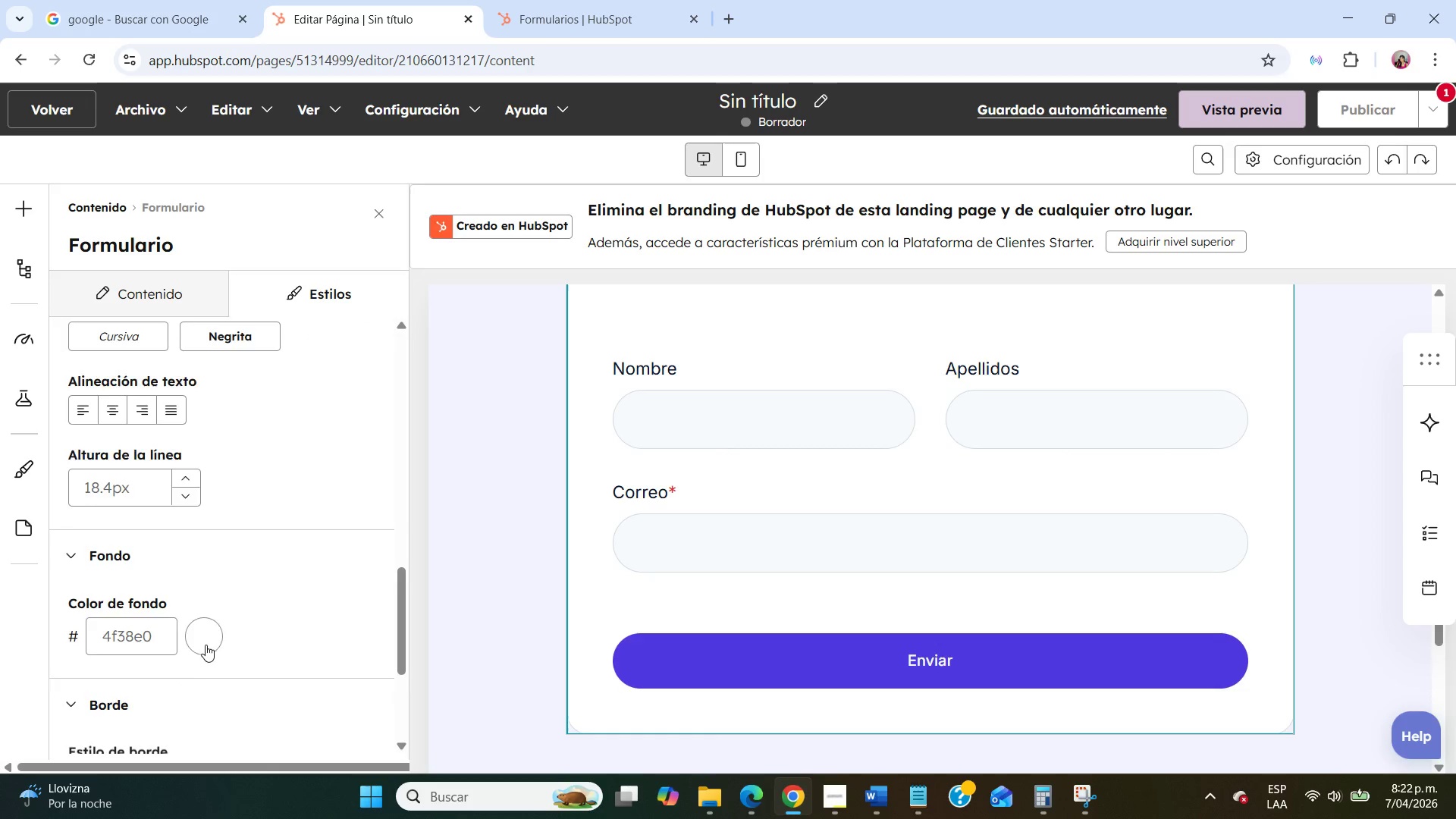 
scroll: coordinate [229, 558], scroll_direction: down, amount: 10.0
 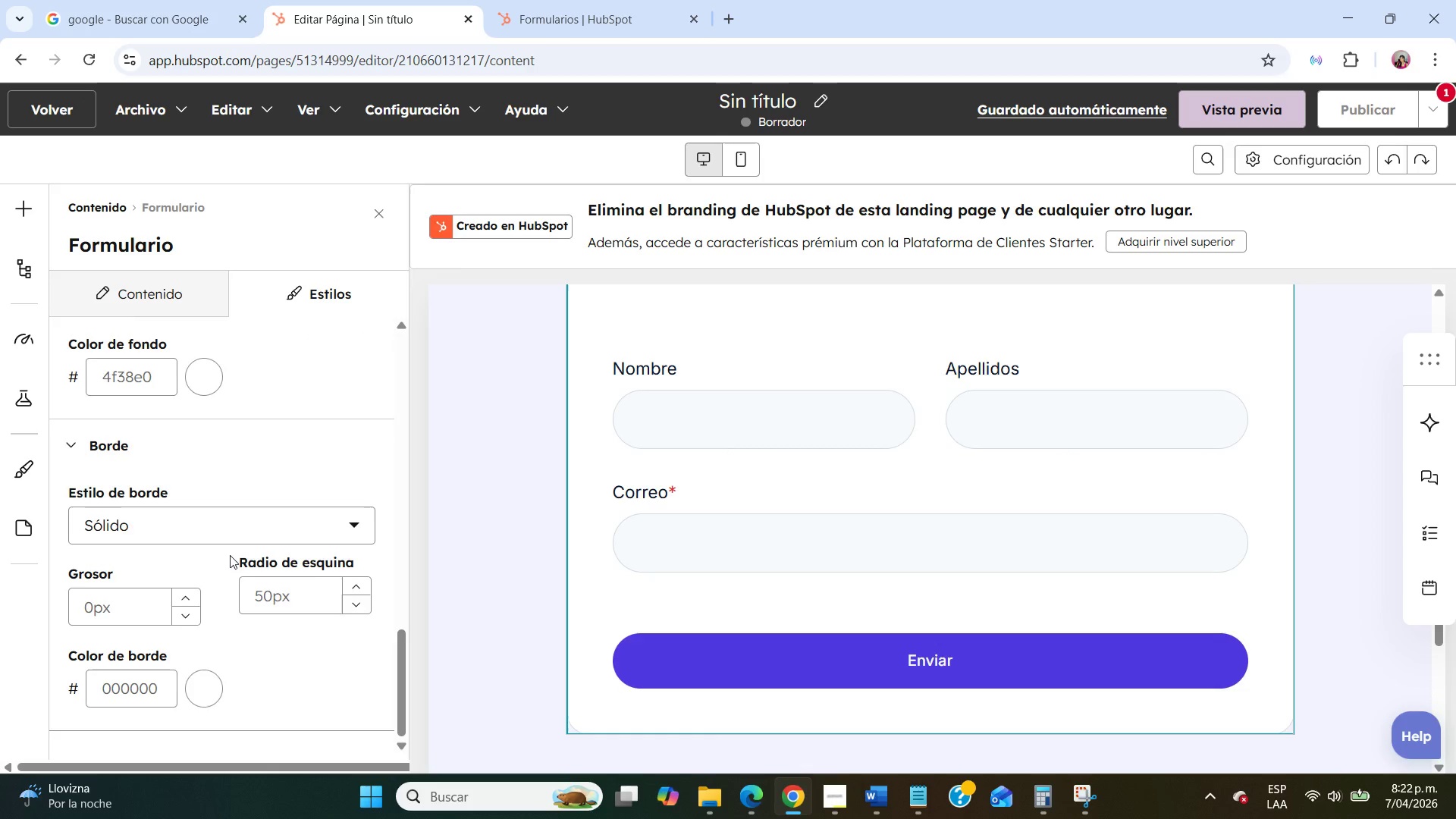 
scroll: coordinate [230, 554], scroll_direction: up, amount: 7.0
 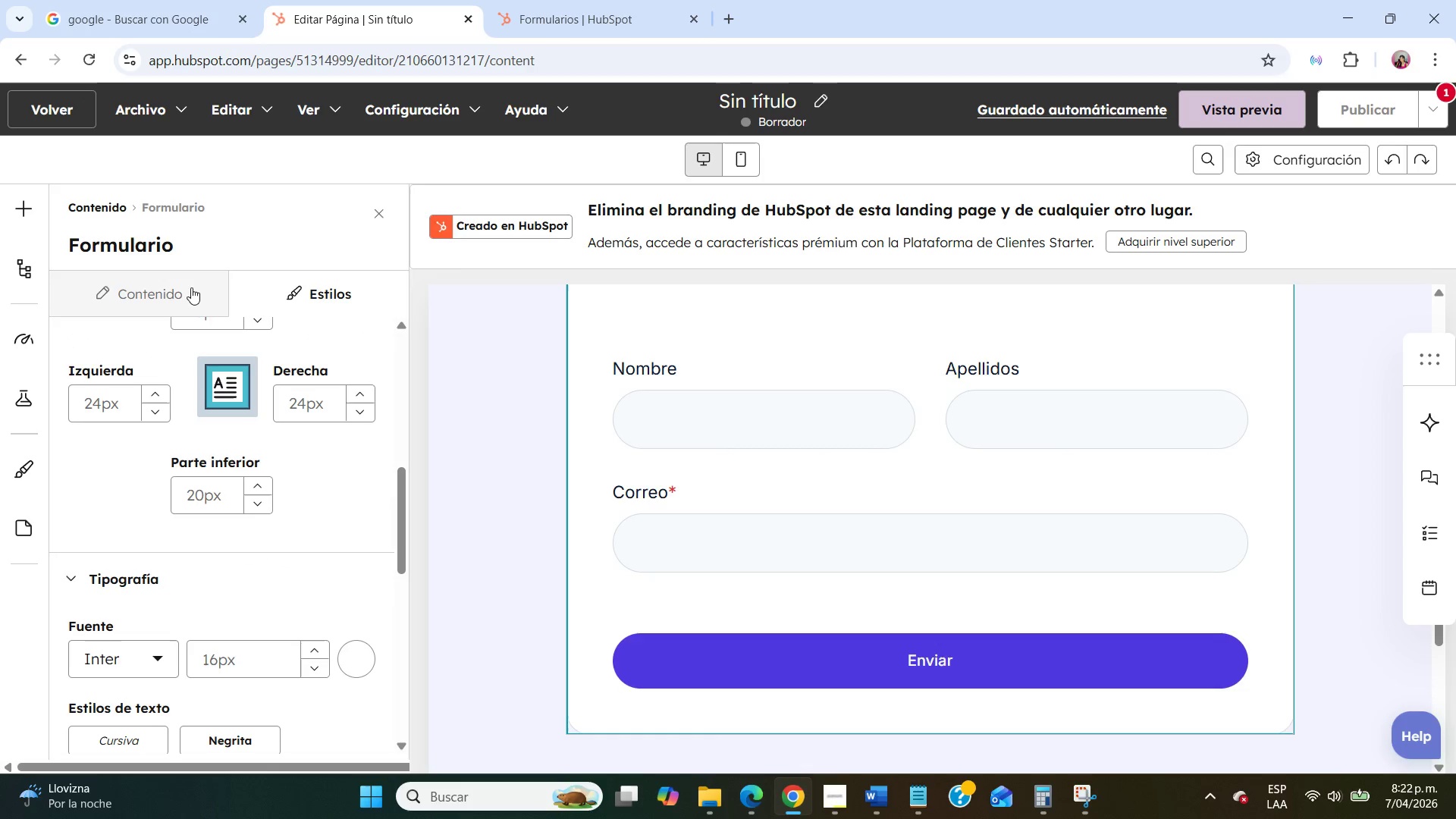 
left_click([191, 287])
 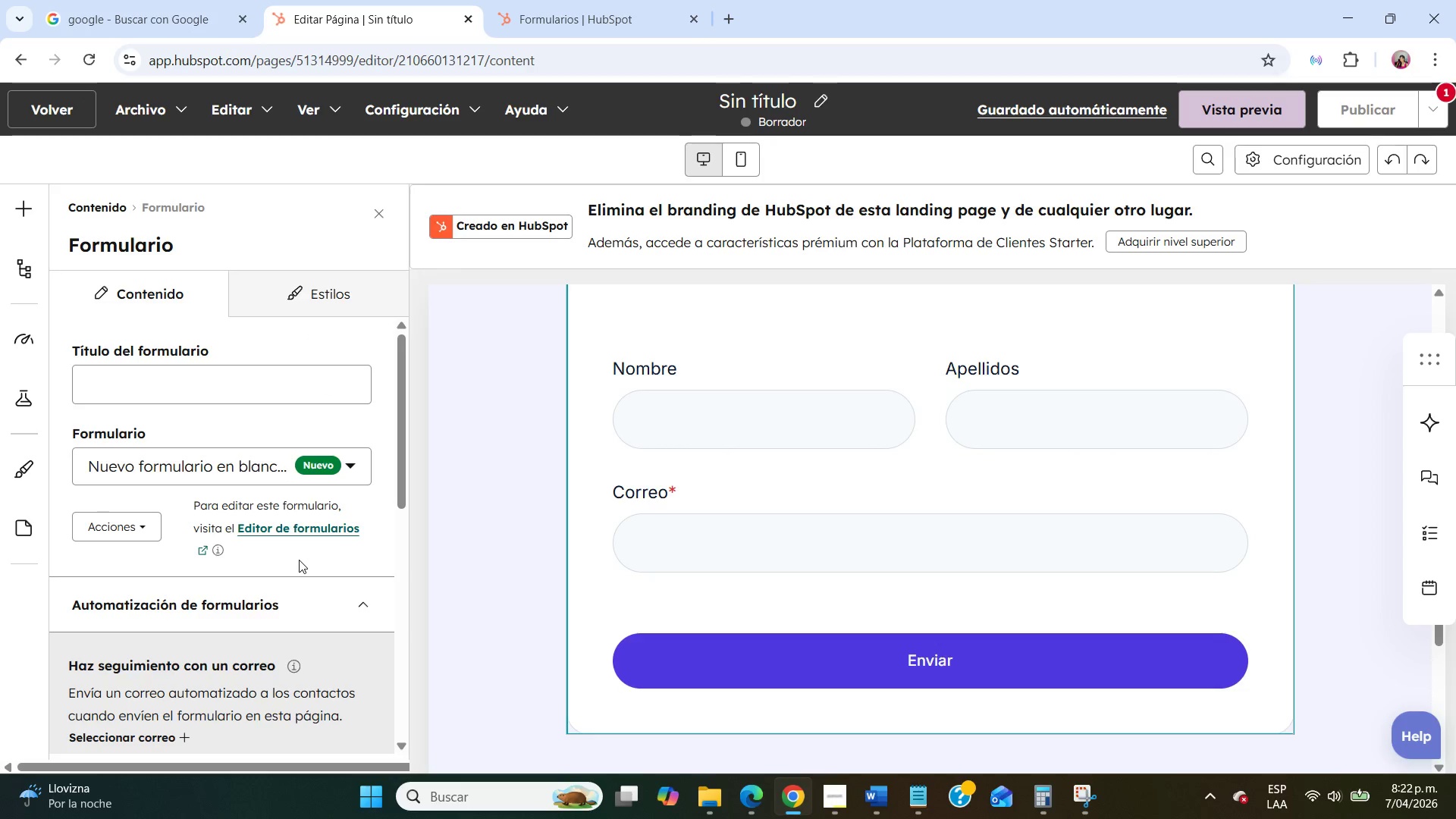 
left_click([152, 534])
 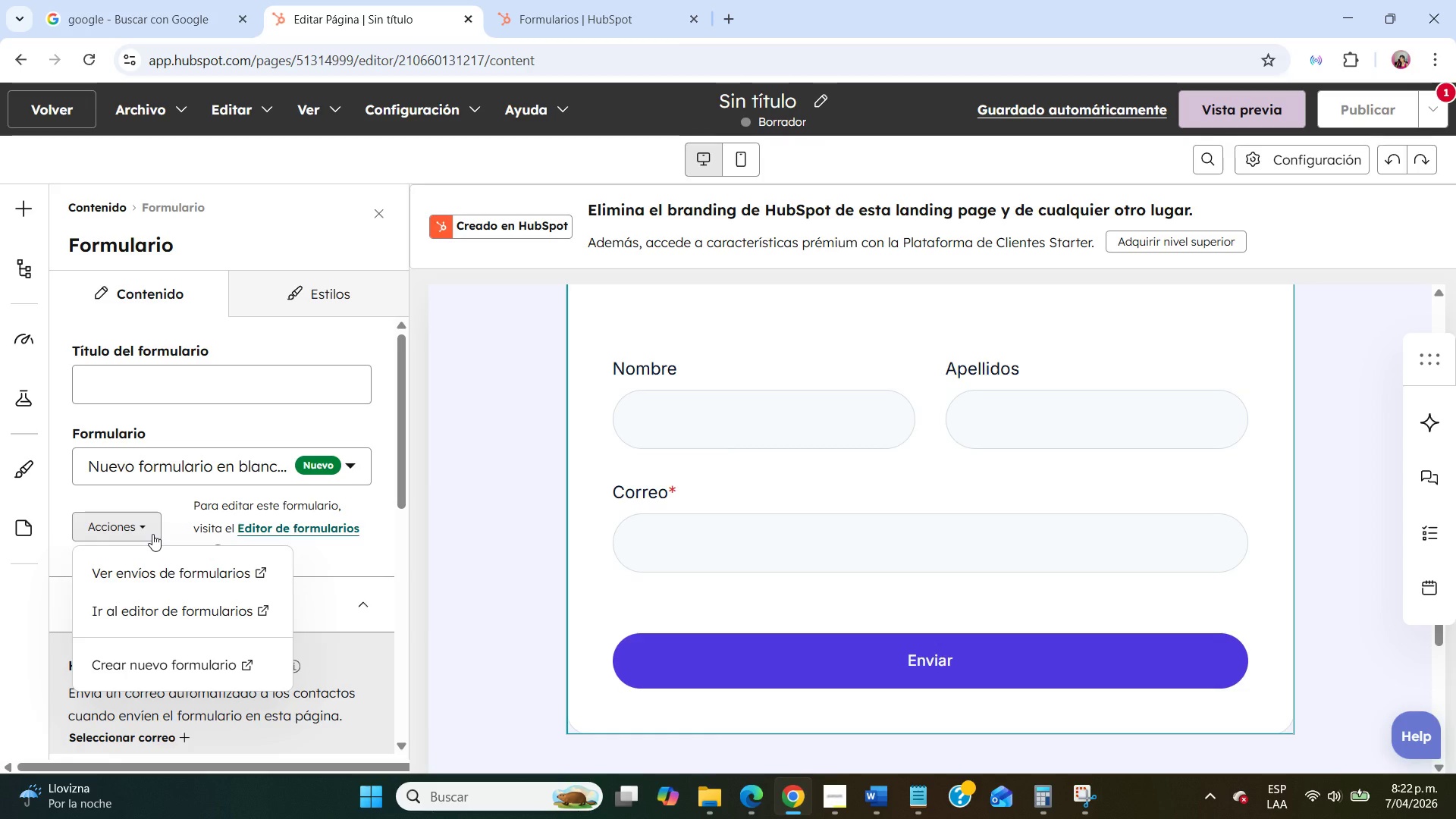 
left_click([547, 605])
 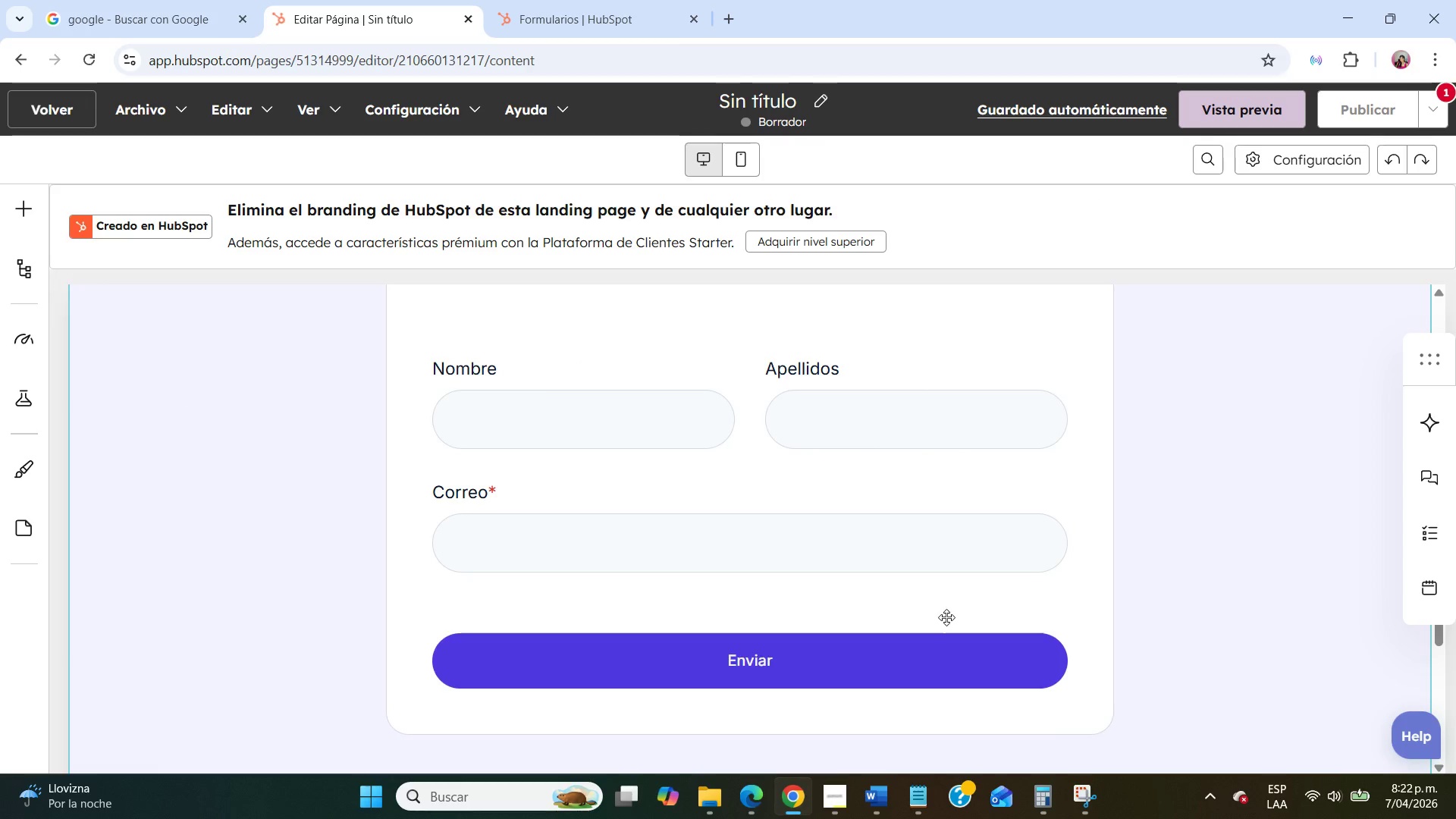 
left_click([738, 529])
 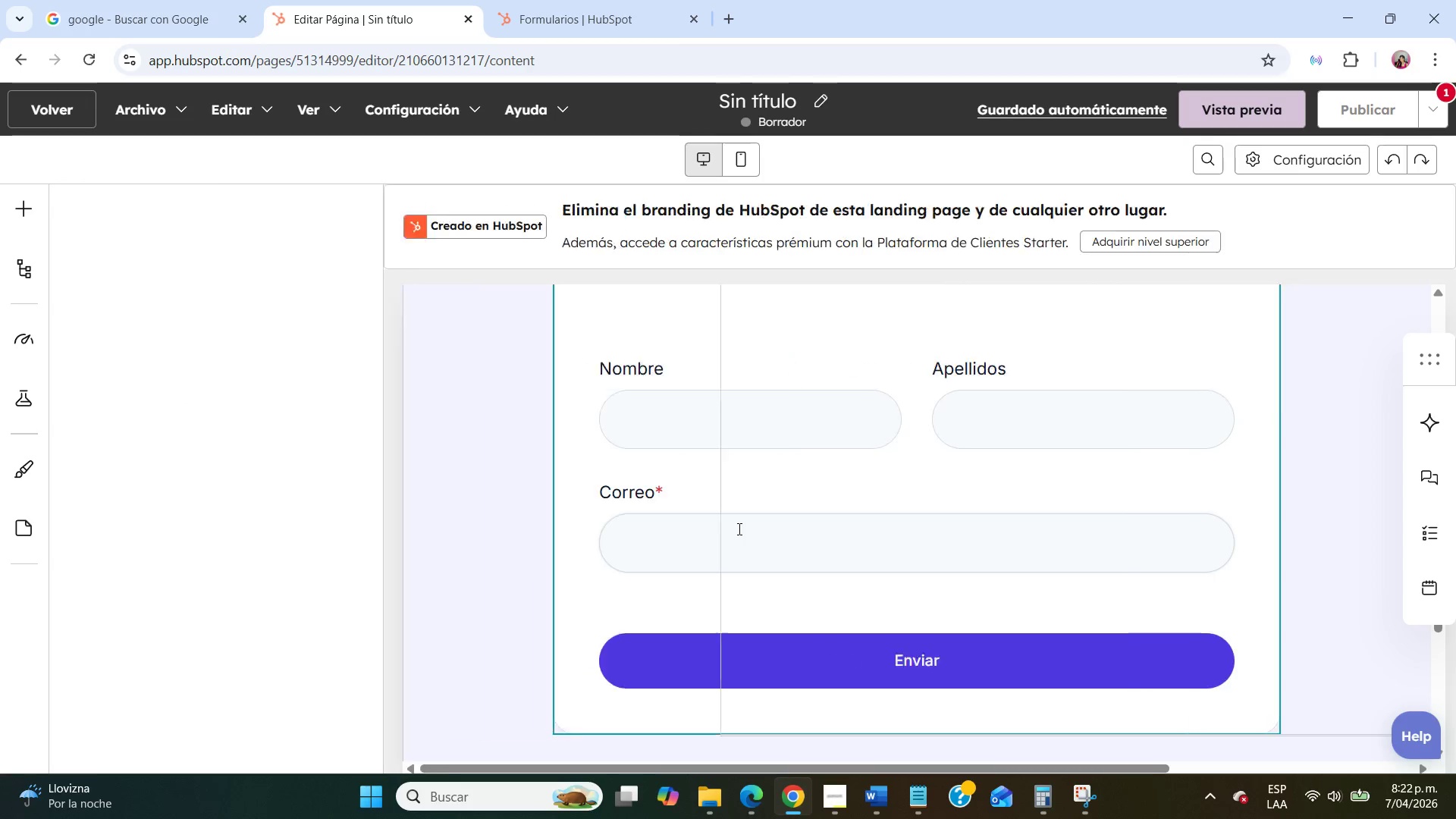 
scroll: coordinate [738, 529], scroll_direction: up, amount: 1.0
 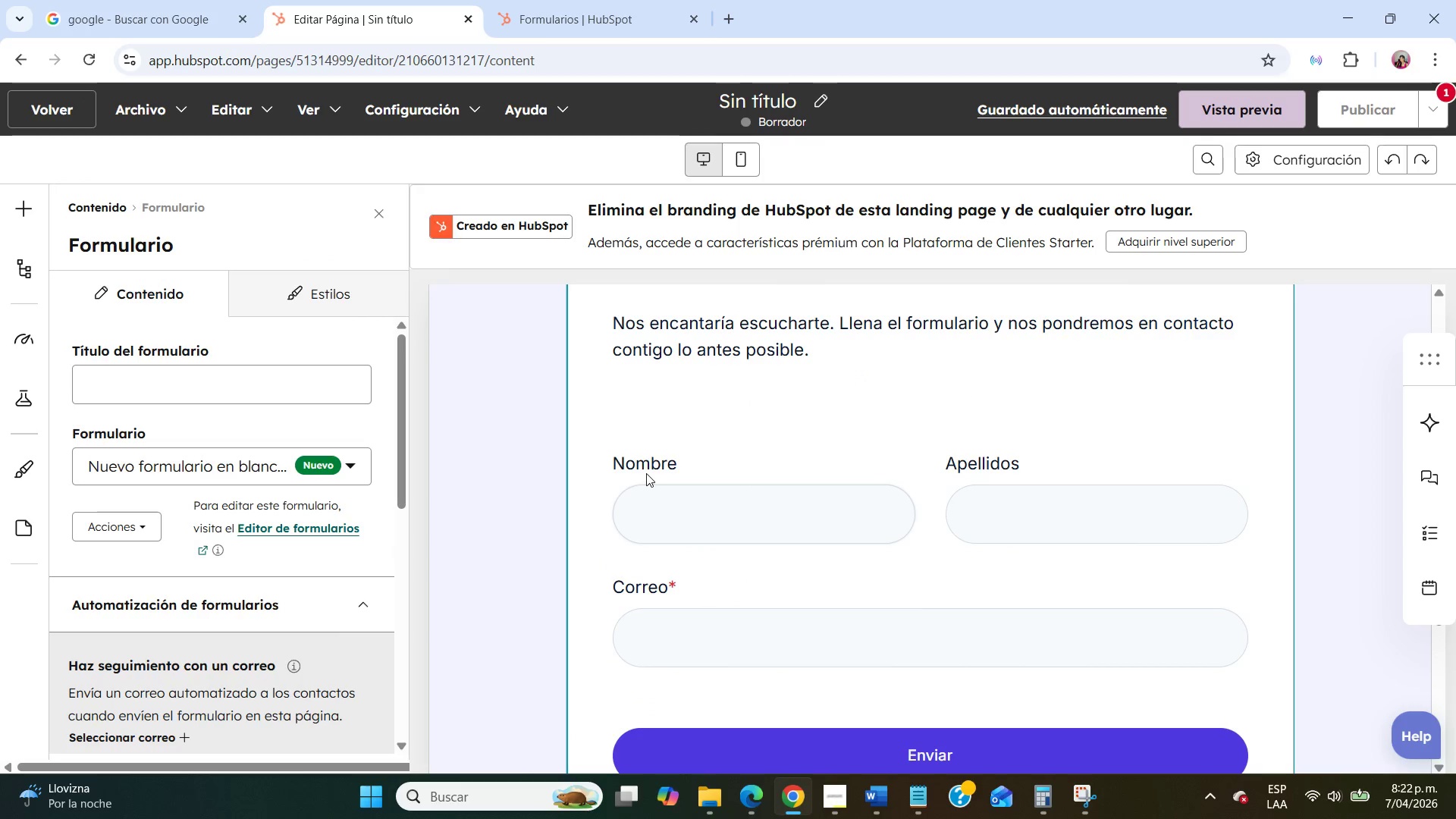 
left_click([646, 461])
 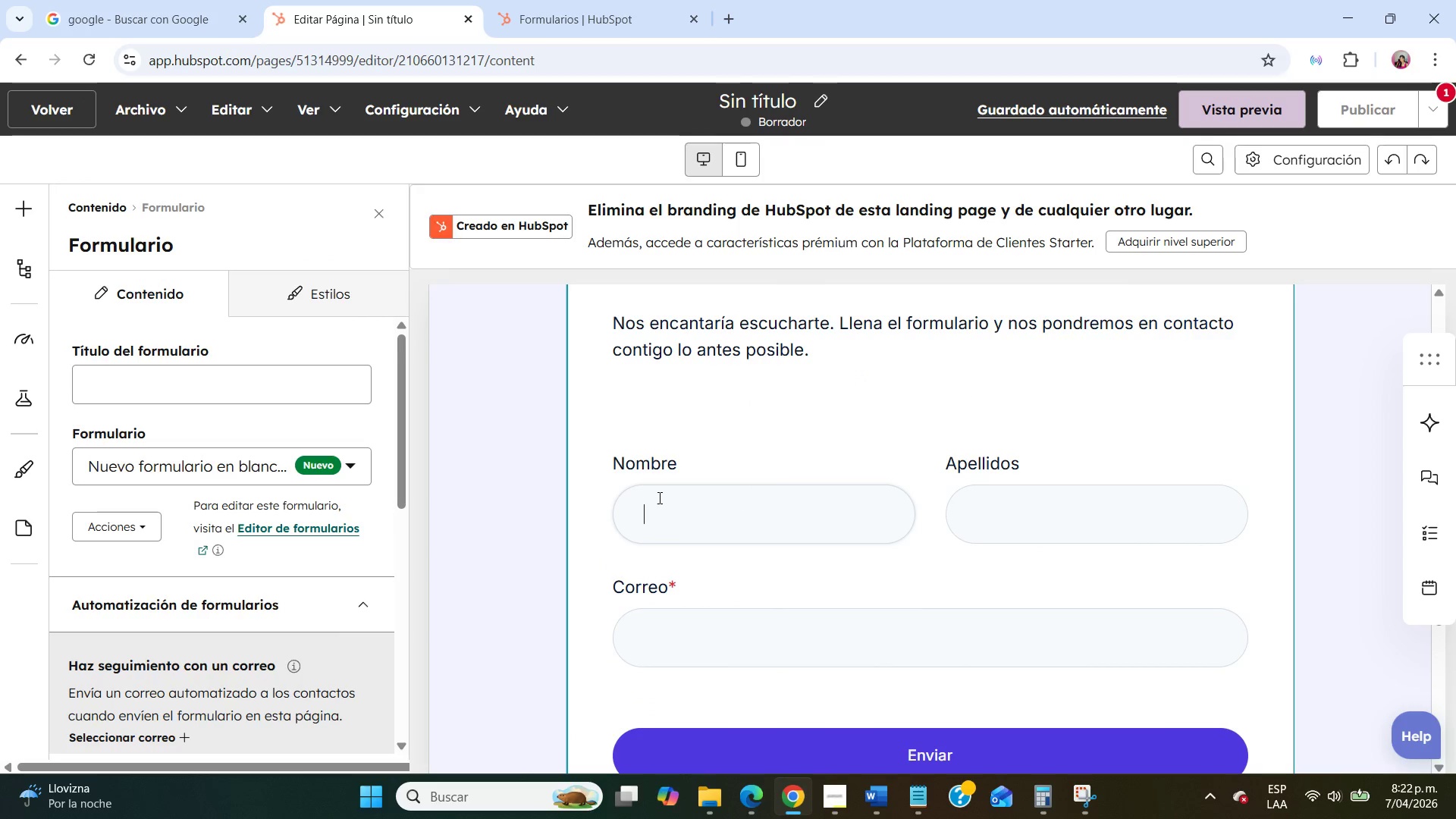 
key(K)
 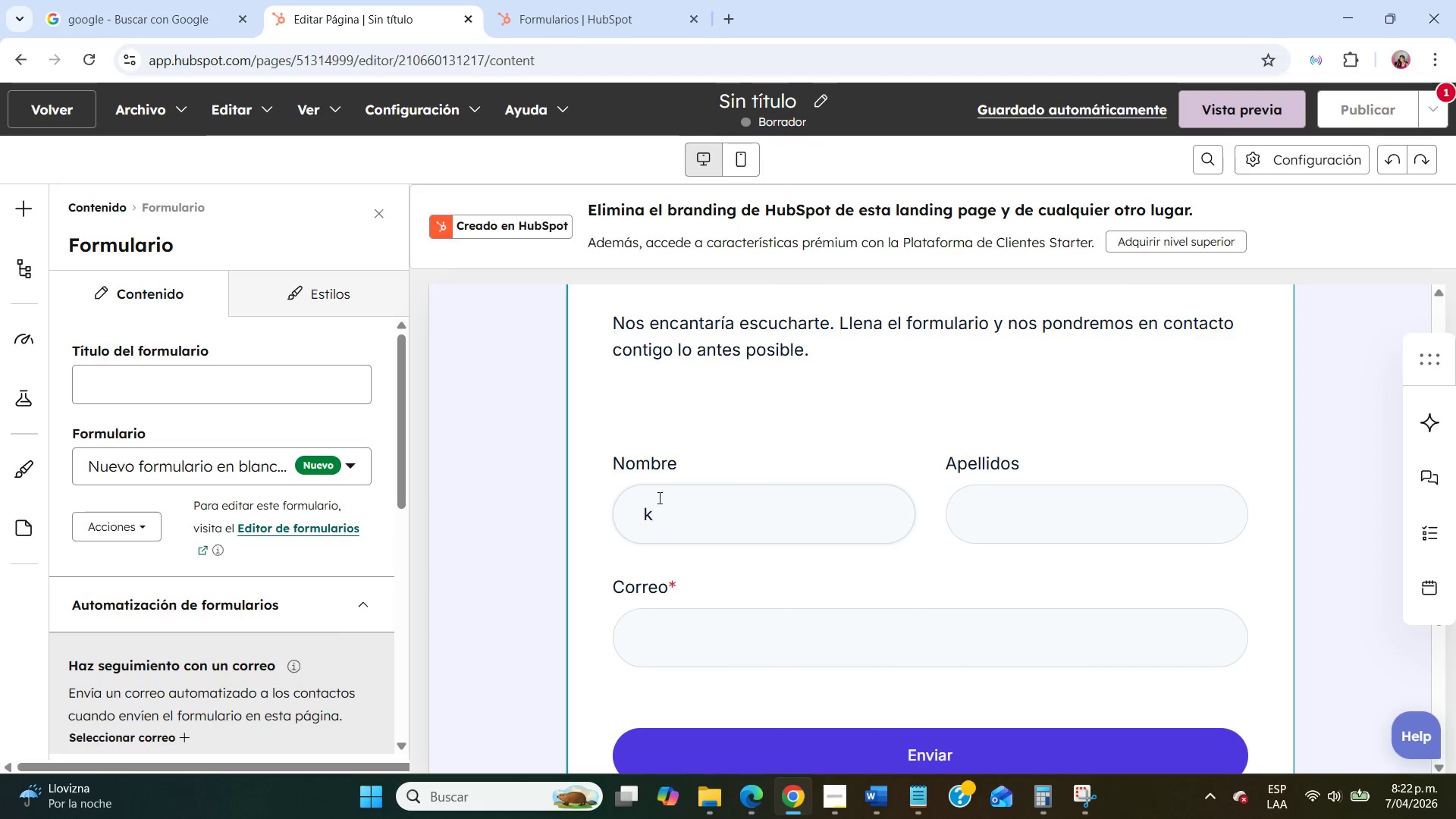 
key(Backspace)
 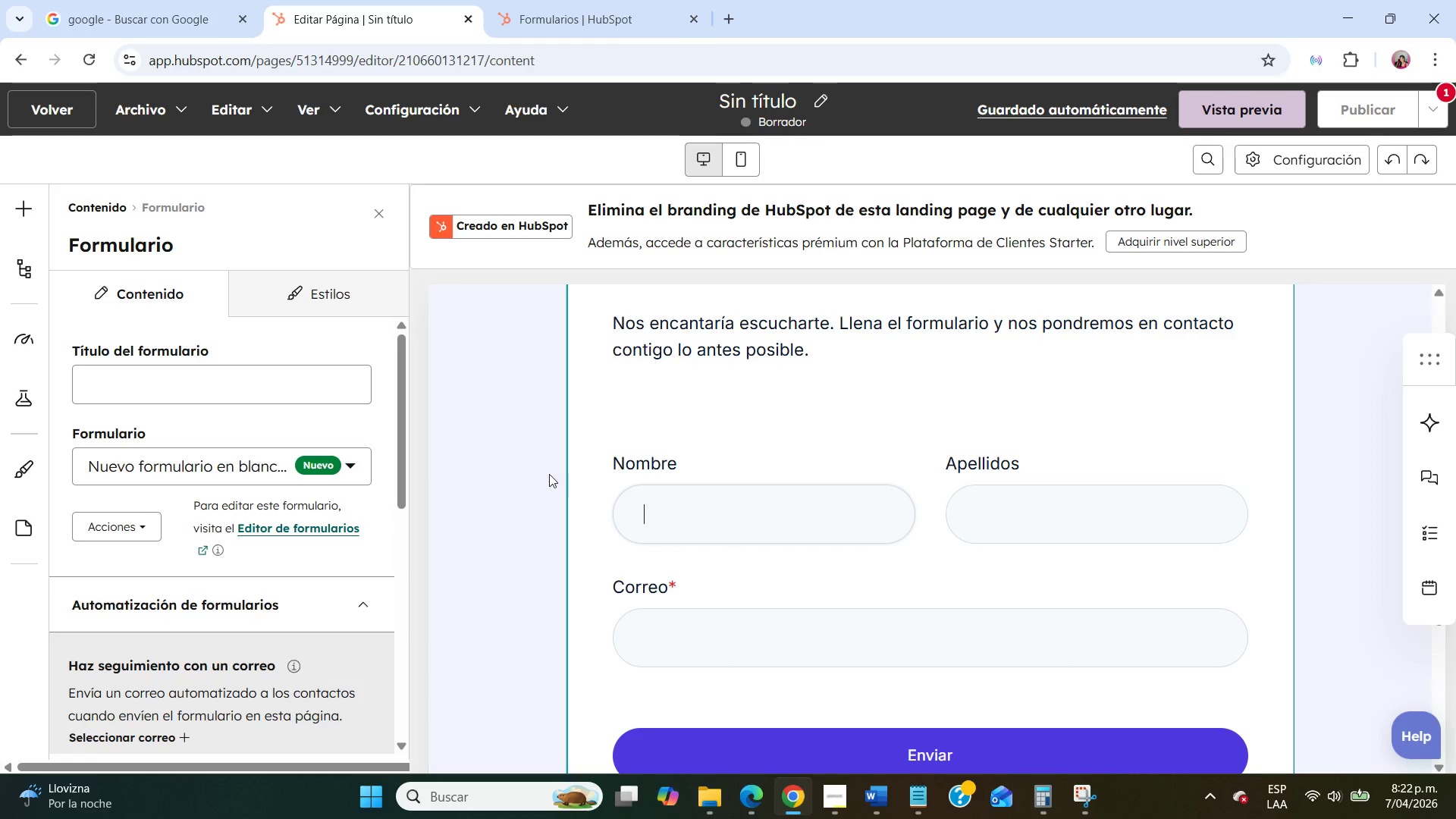 
left_click([535, 468])
 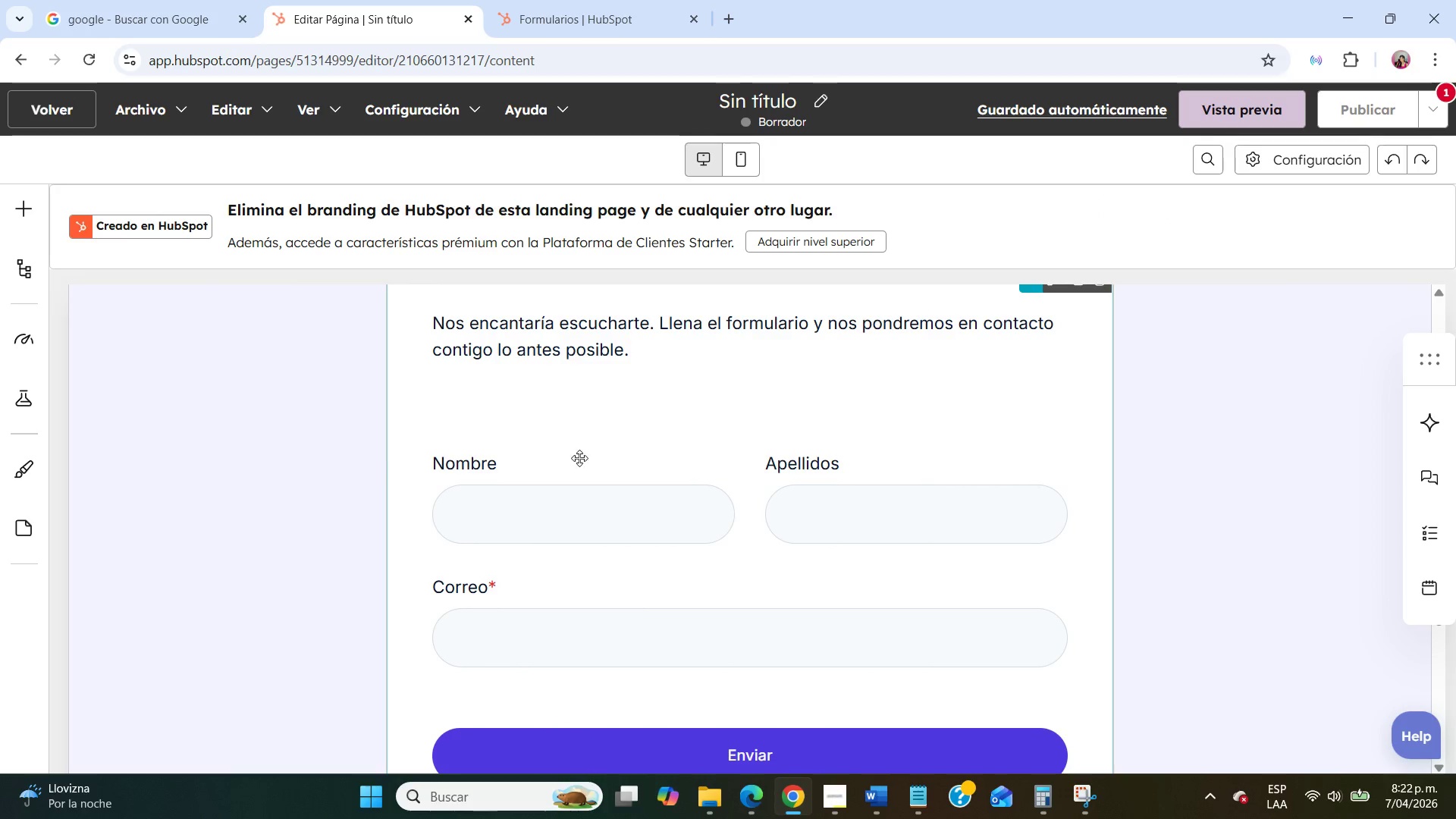 
scroll: coordinate [621, 474], scroll_direction: up, amount: 3.0
 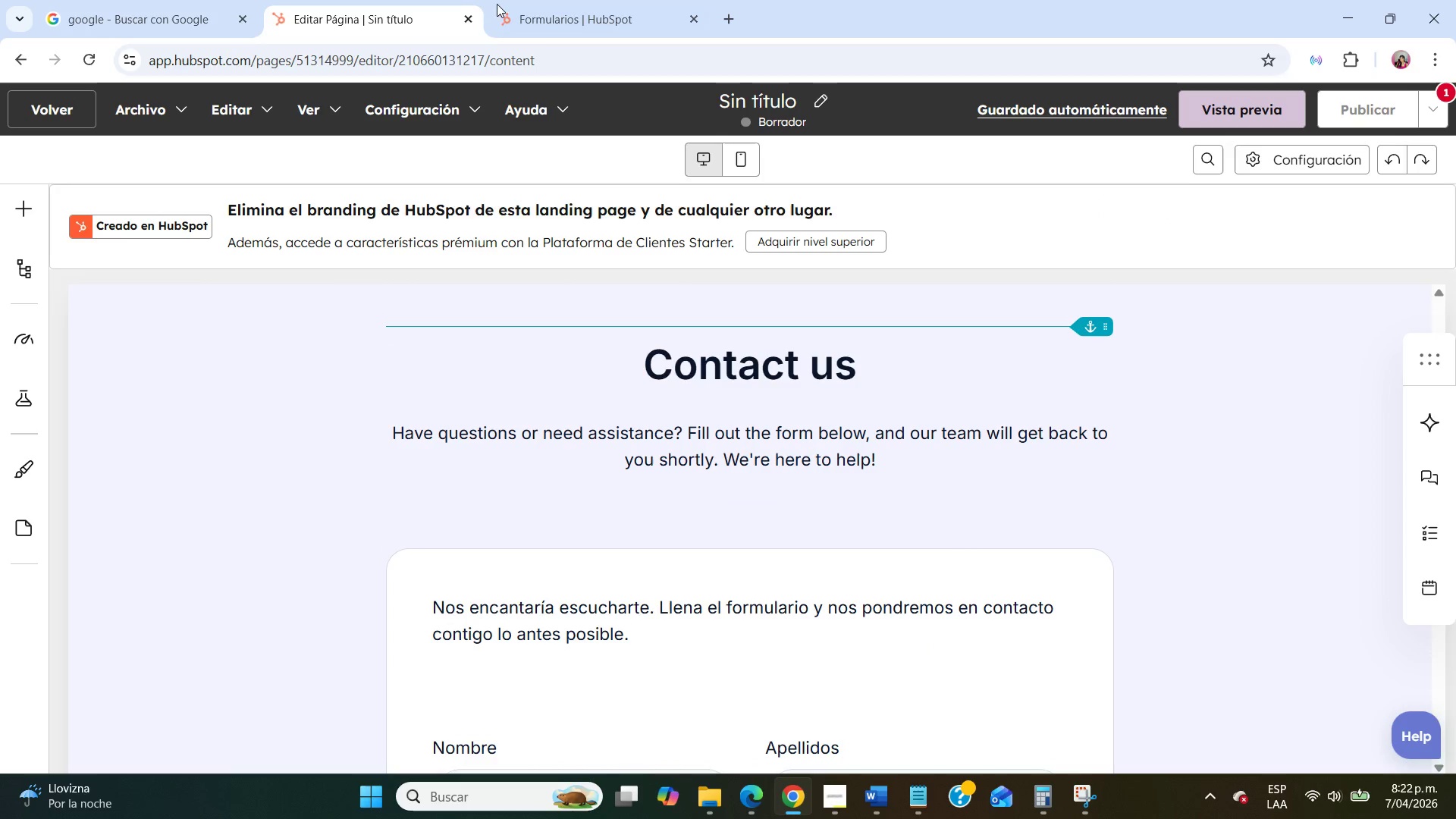 
left_click([535, 0])
 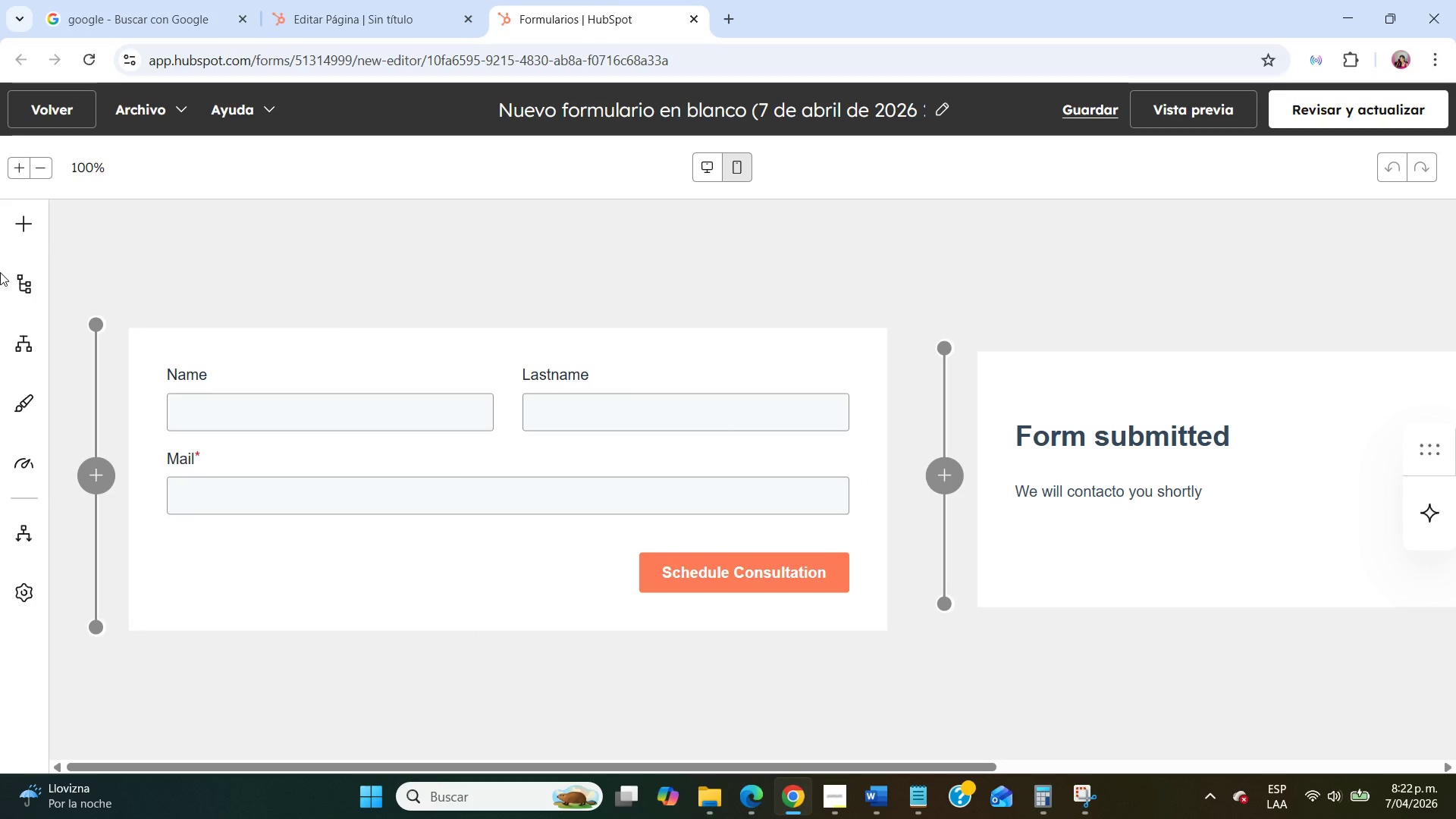 
mouse_move([39, 209])
 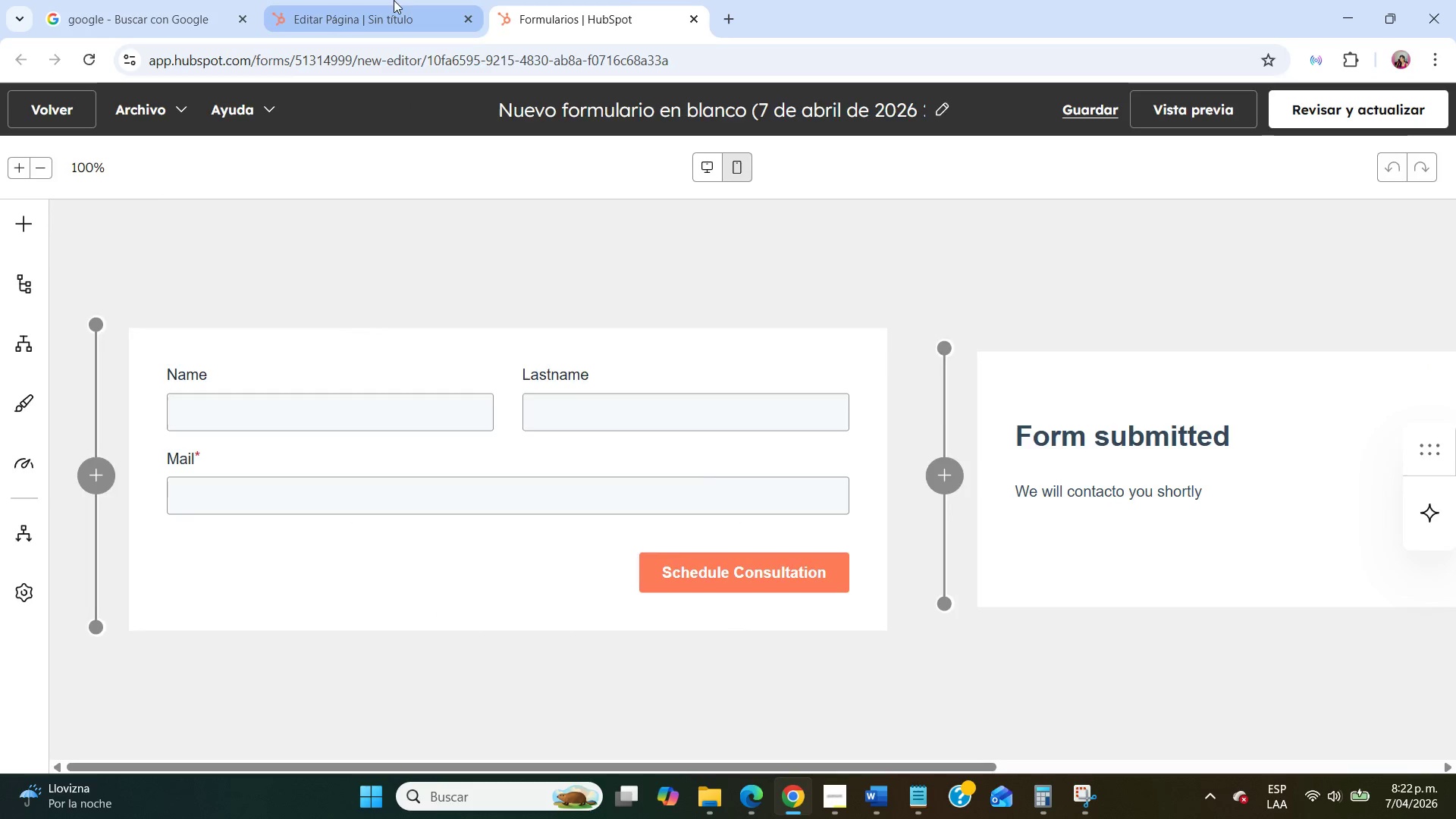 
left_click([394, 0])
 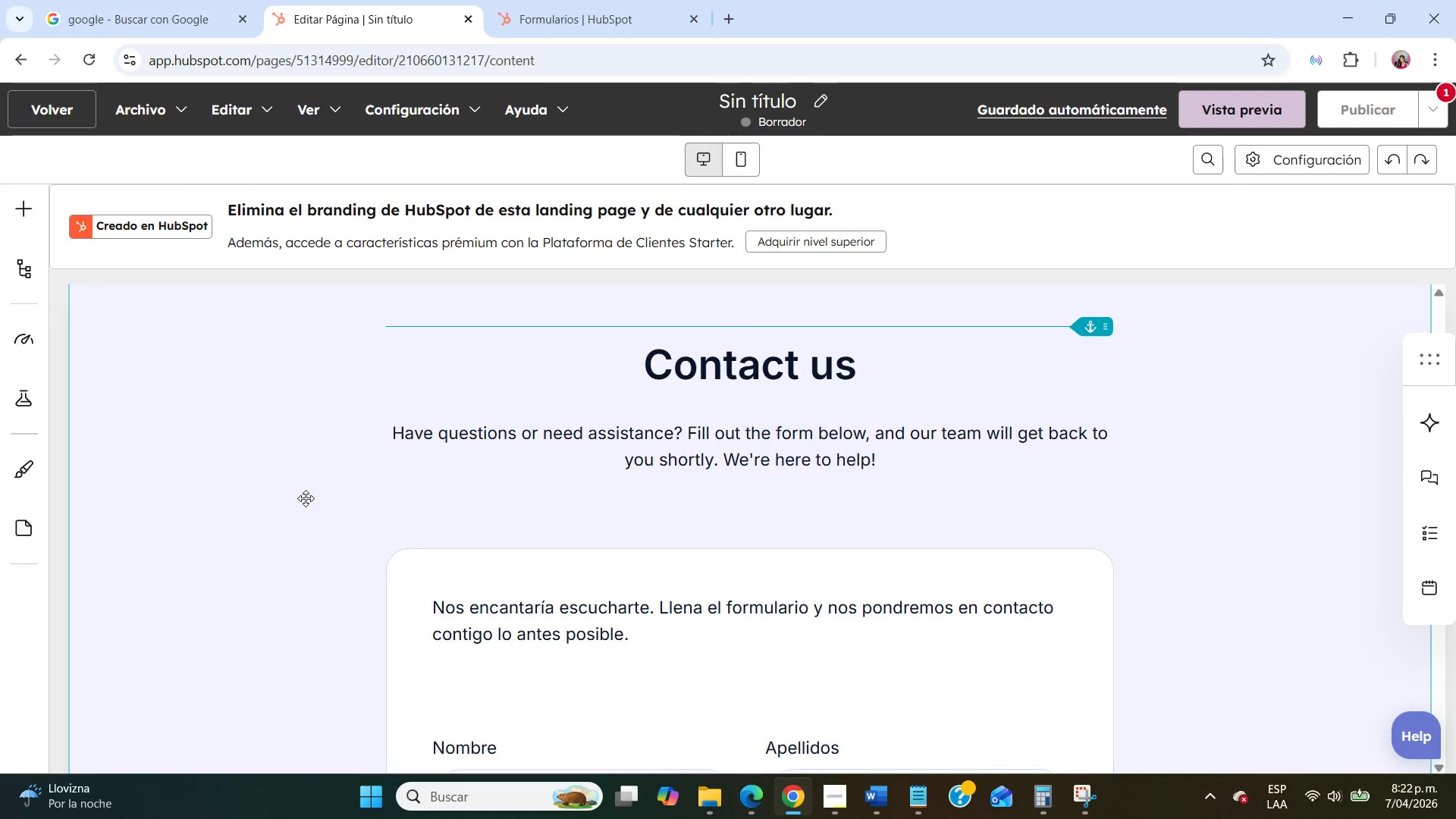 
scroll: coordinate [306, 498], scroll_direction: down, amount: 3.0
 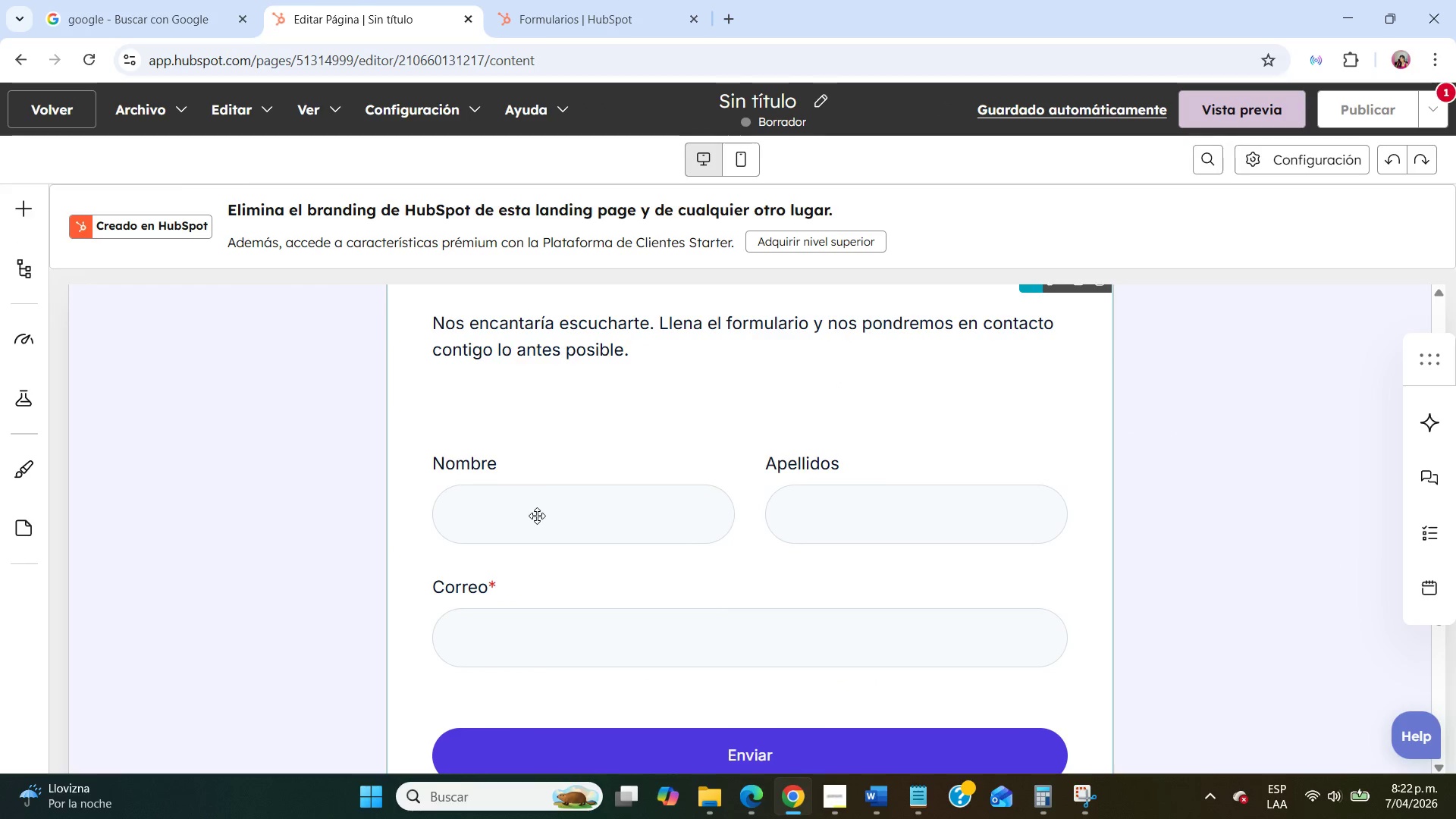 
left_click([552, 448])
 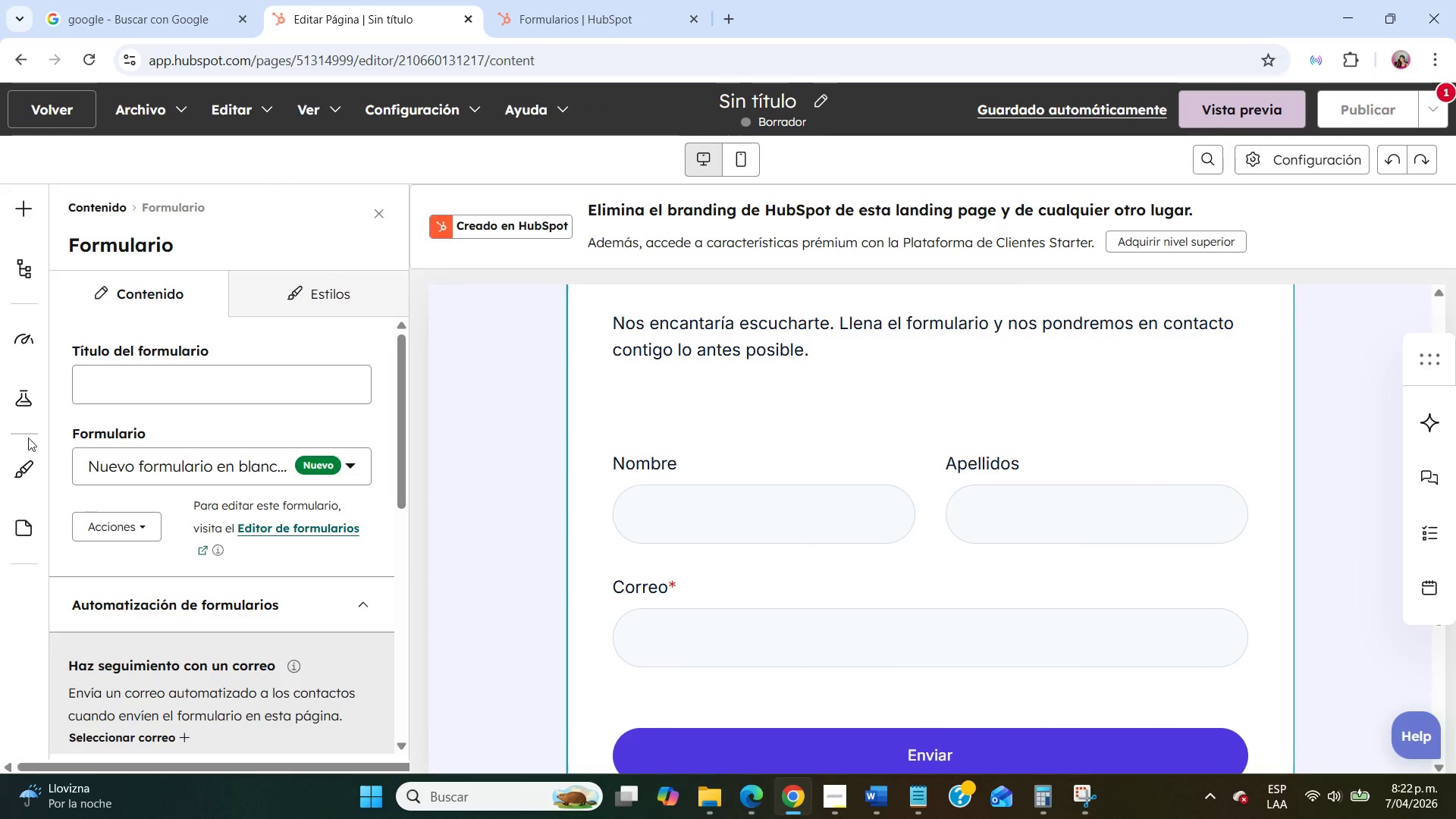 
mouse_move([33, 443])
 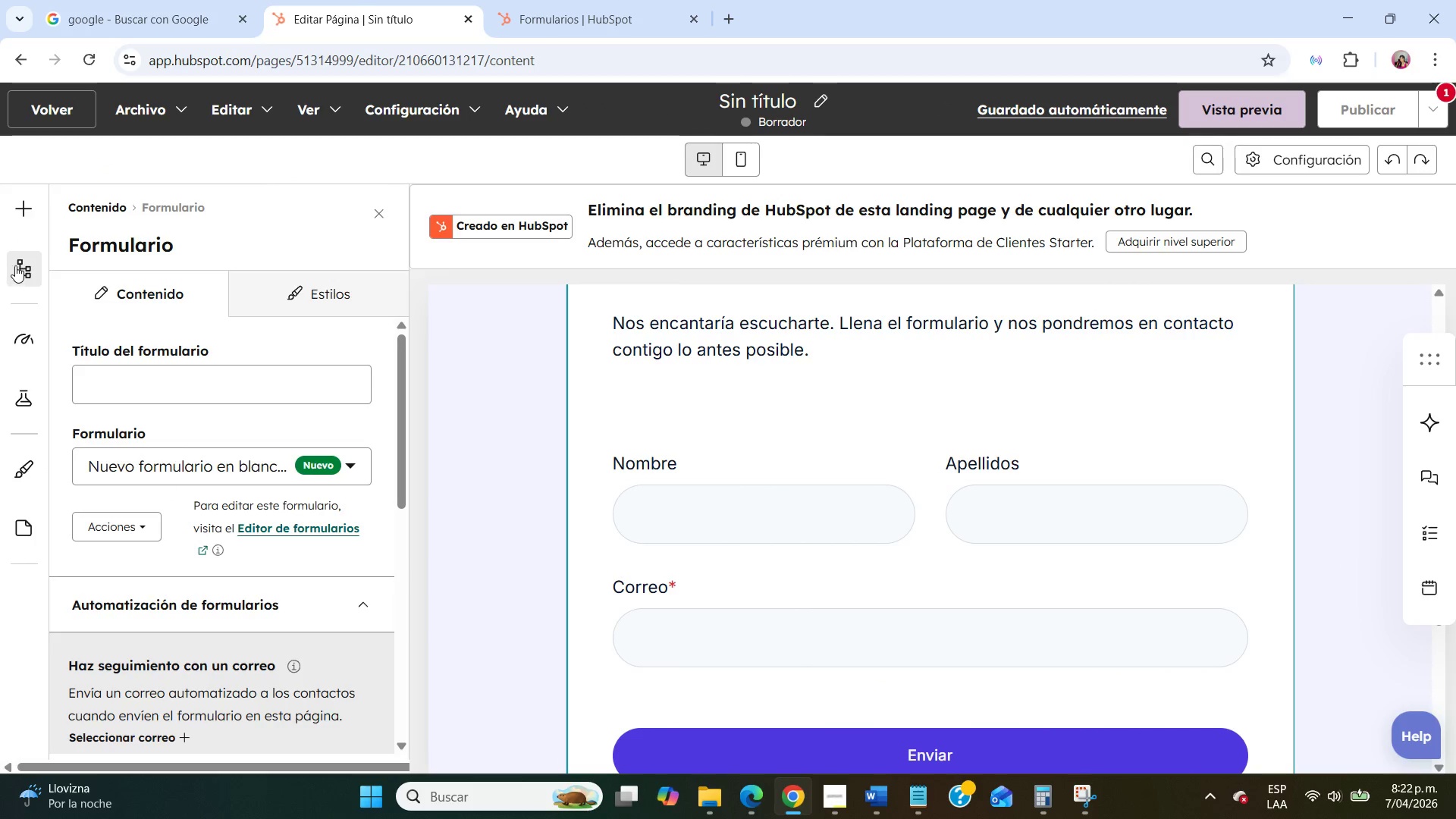 
mouse_move([43, 242])
 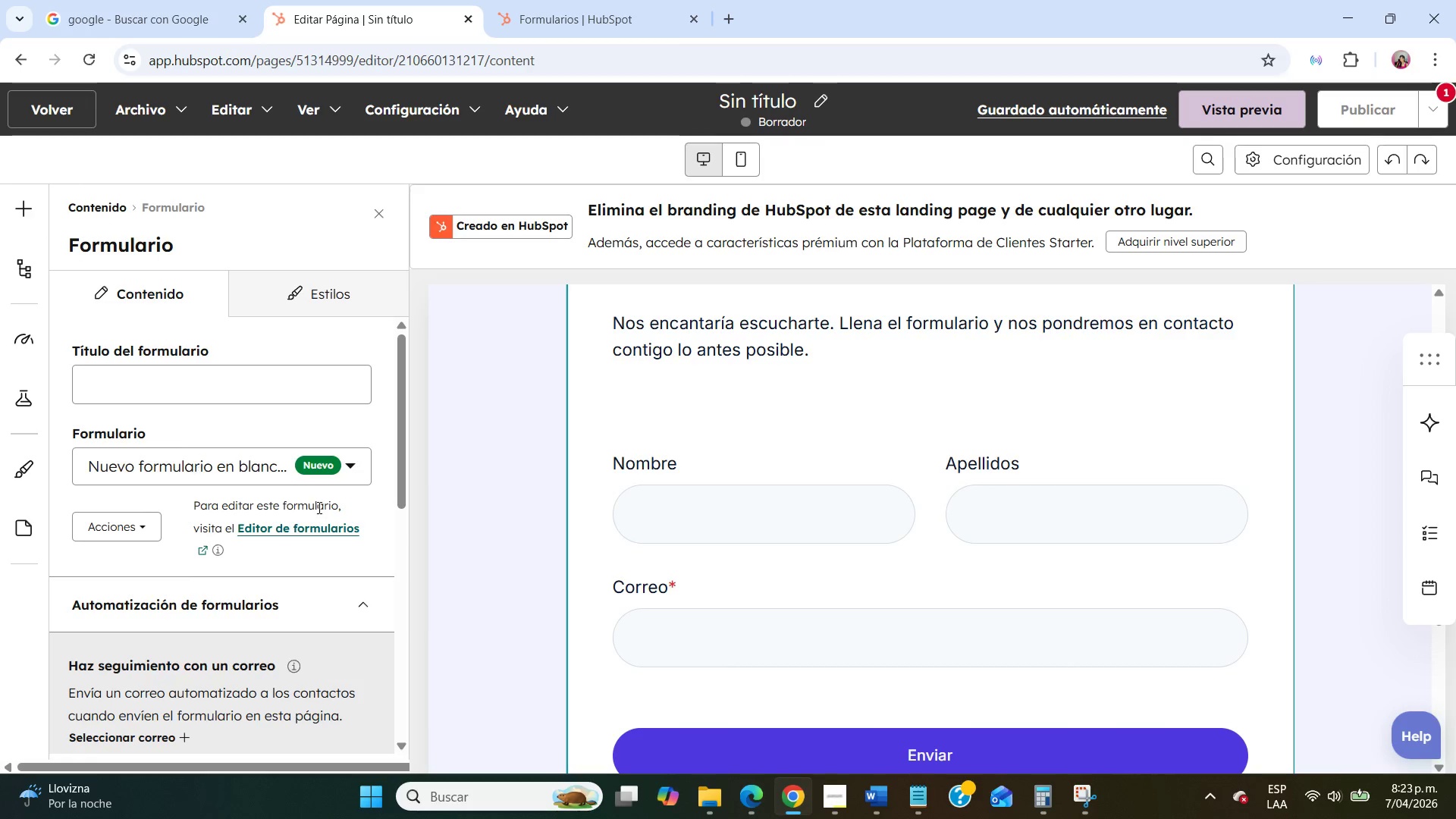 
scroll: coordinate [619, 500], scroll_direction: up, amount: 3.0
 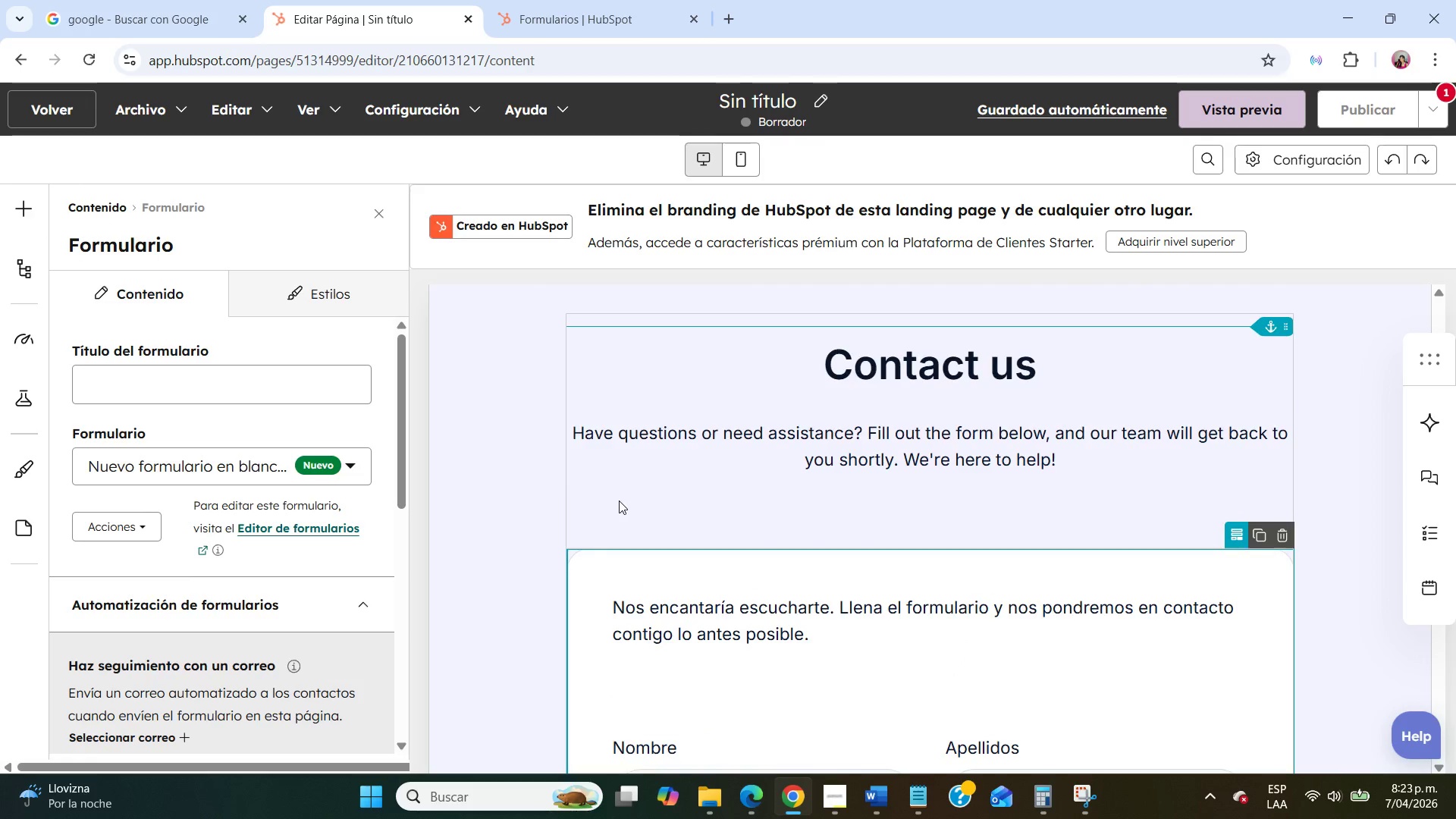 
scroll: coordinate [203, 525], scroll_direction: down, amount: 5.0
 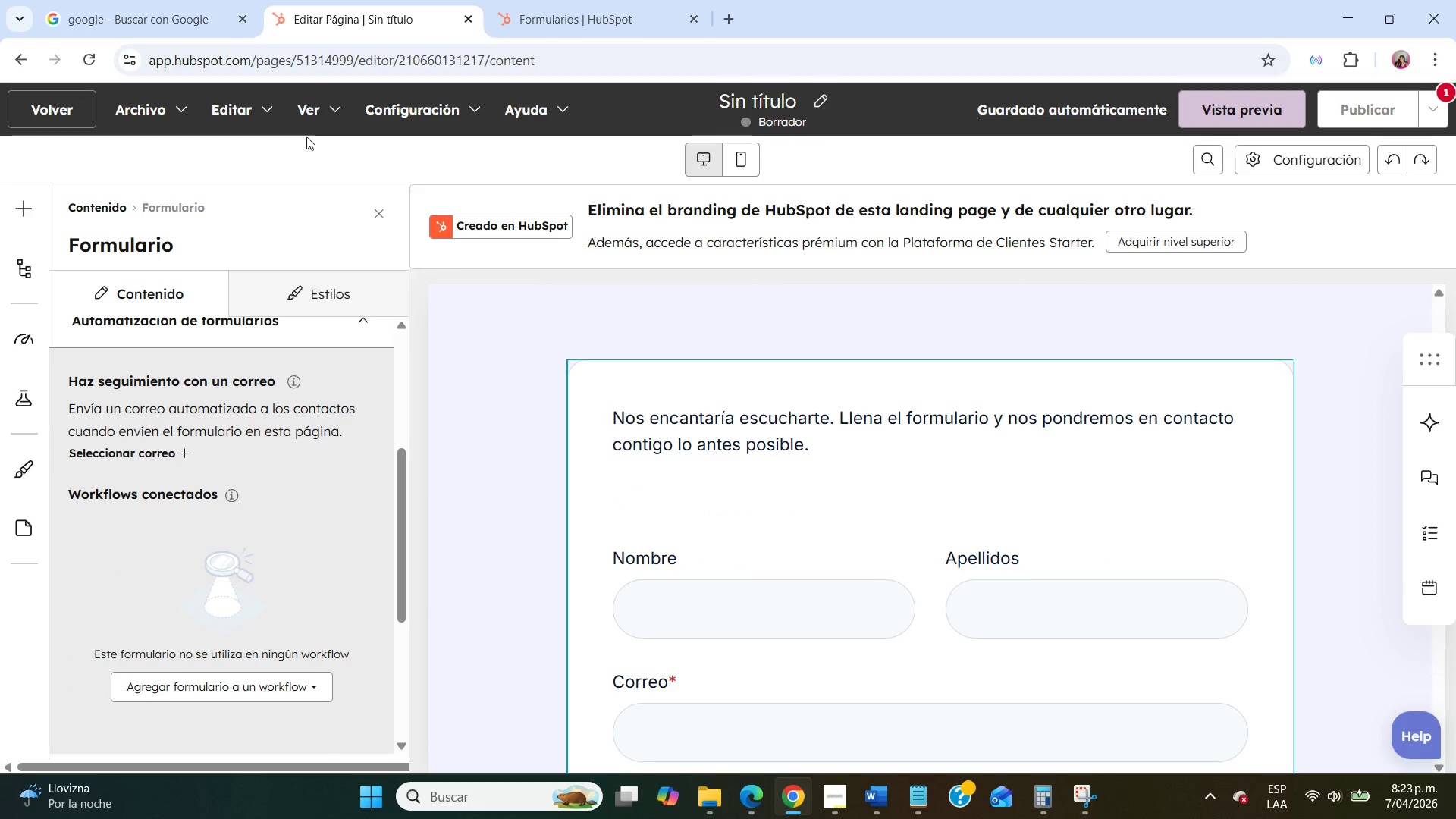 
left_click([539, 0])
 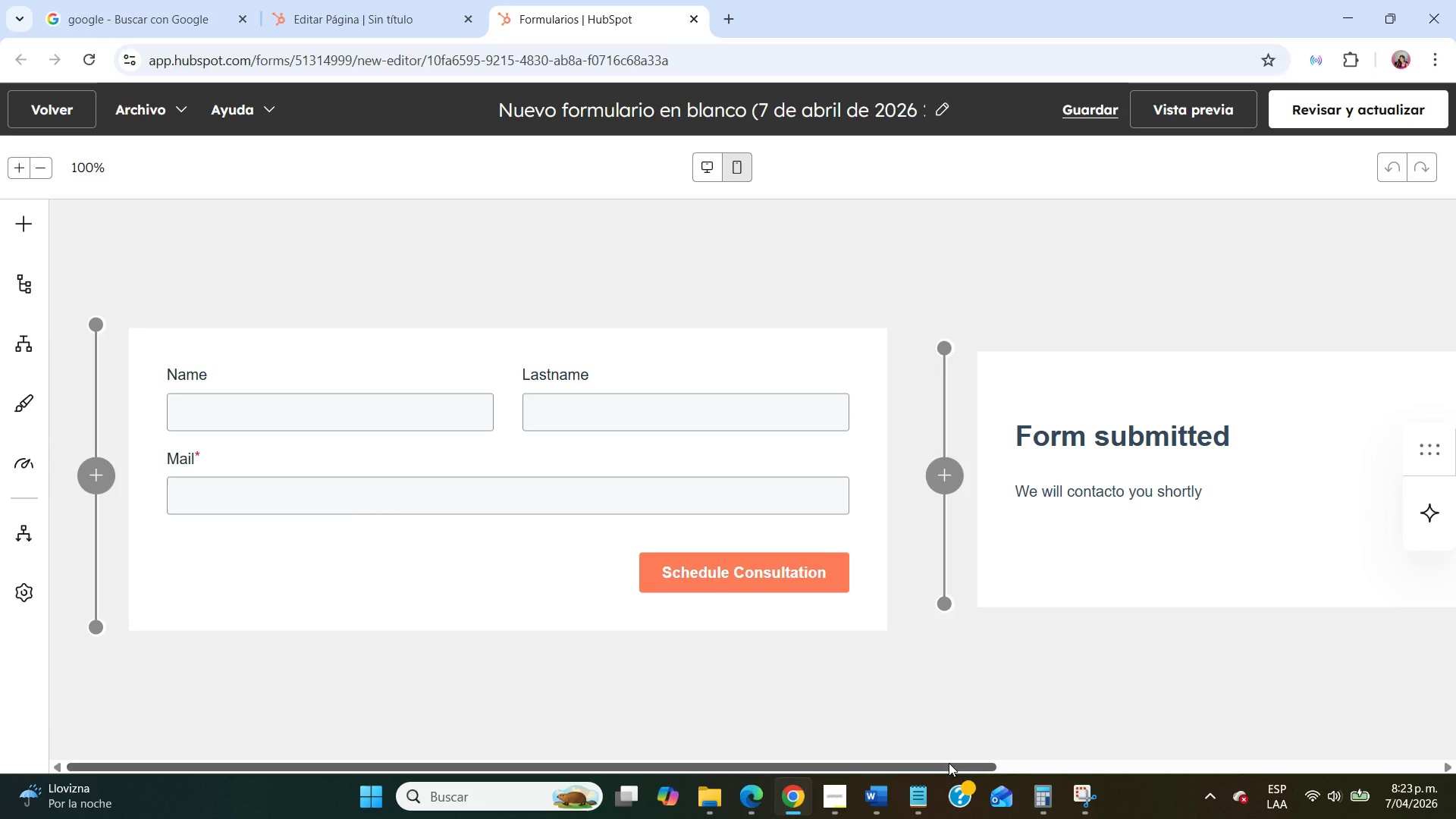 
left_click_drag(start_coordinate=[920, 765], to_coordinate=[1272, 745])
 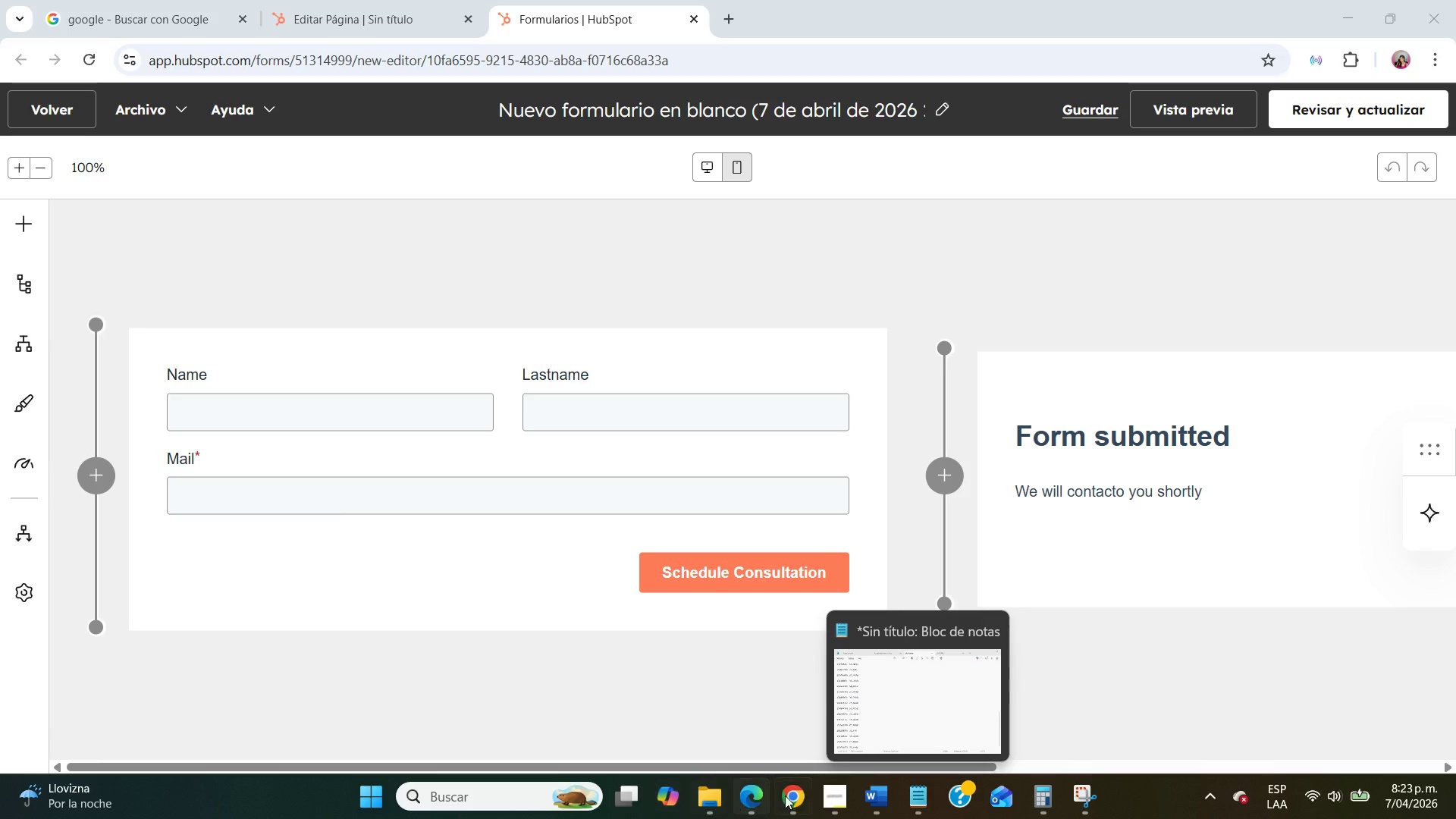 
left_click([792, 795])
 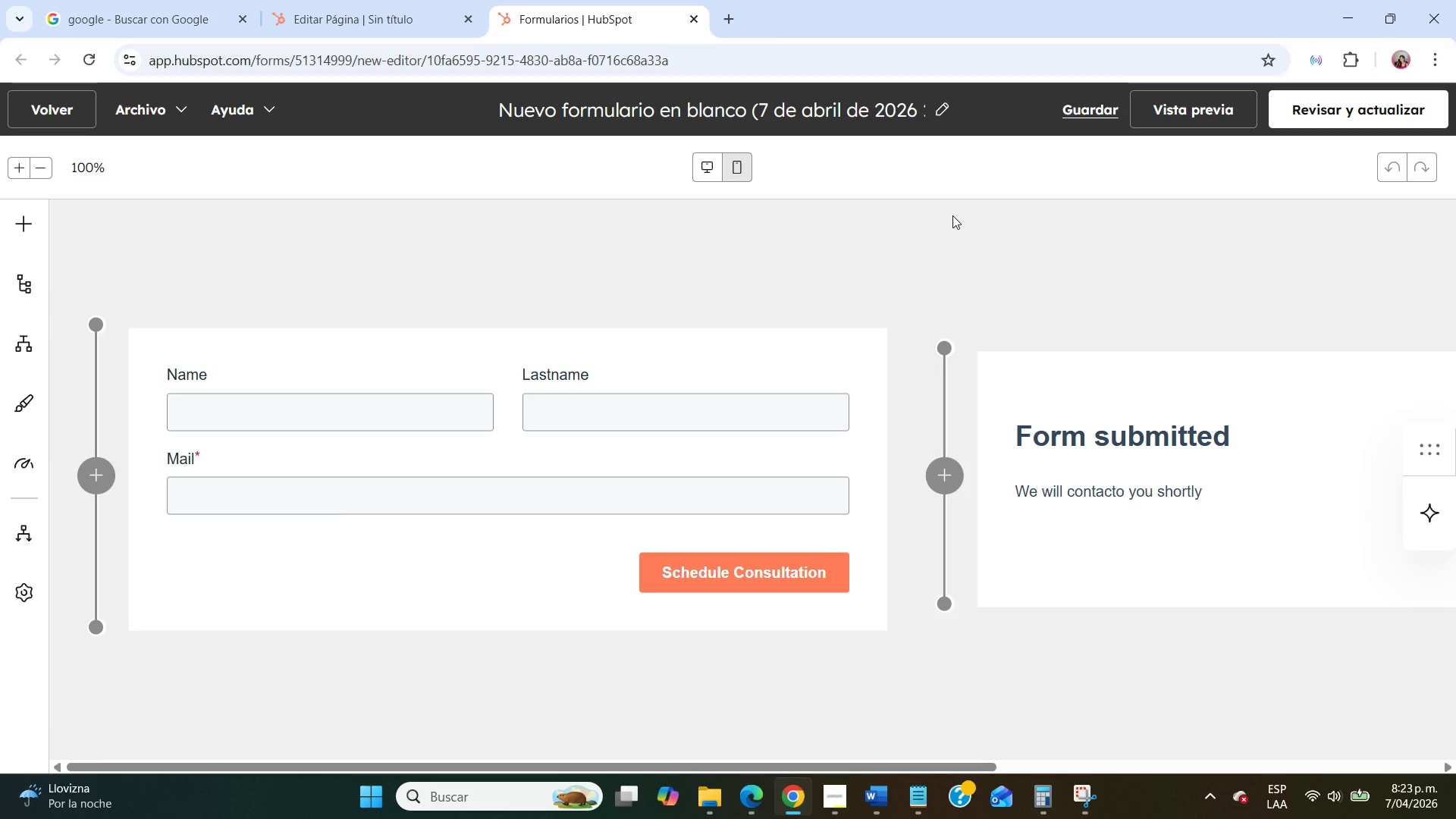 
left_click([1303, 105])
 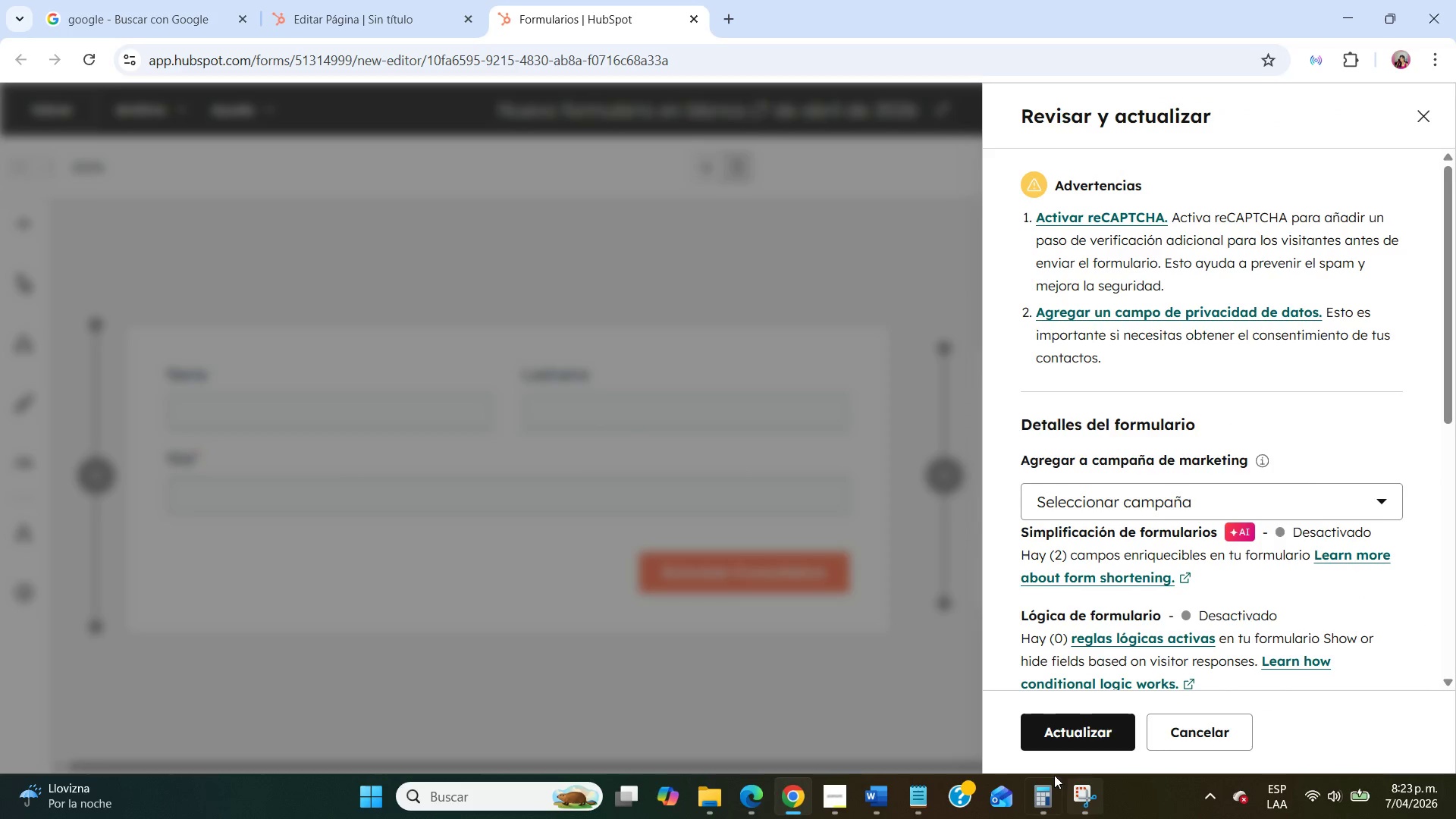 
left_click([1056, 723])
 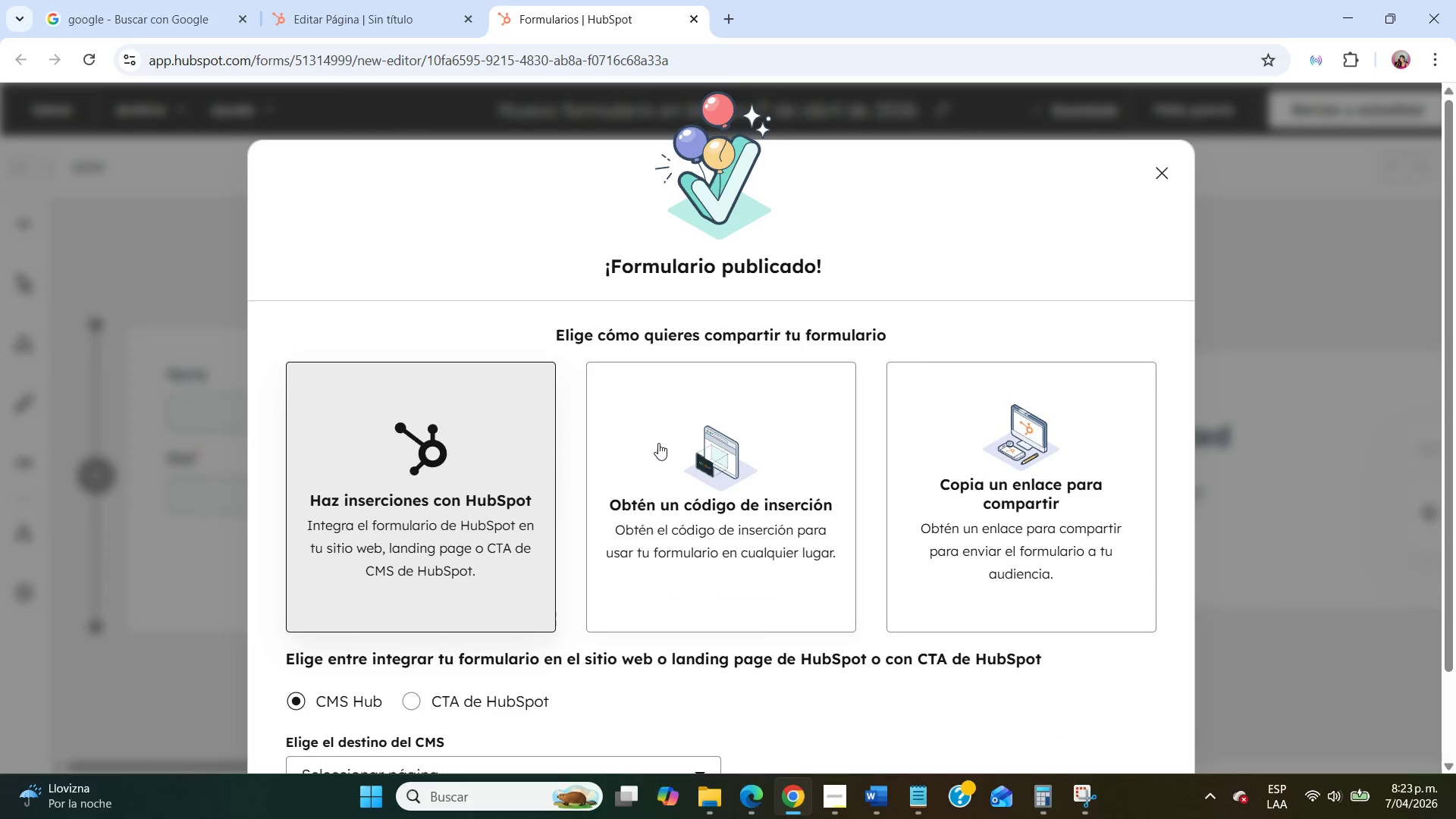 
scroll: coordinate [658, 443], scroll_direction: down, amount: 2.0
 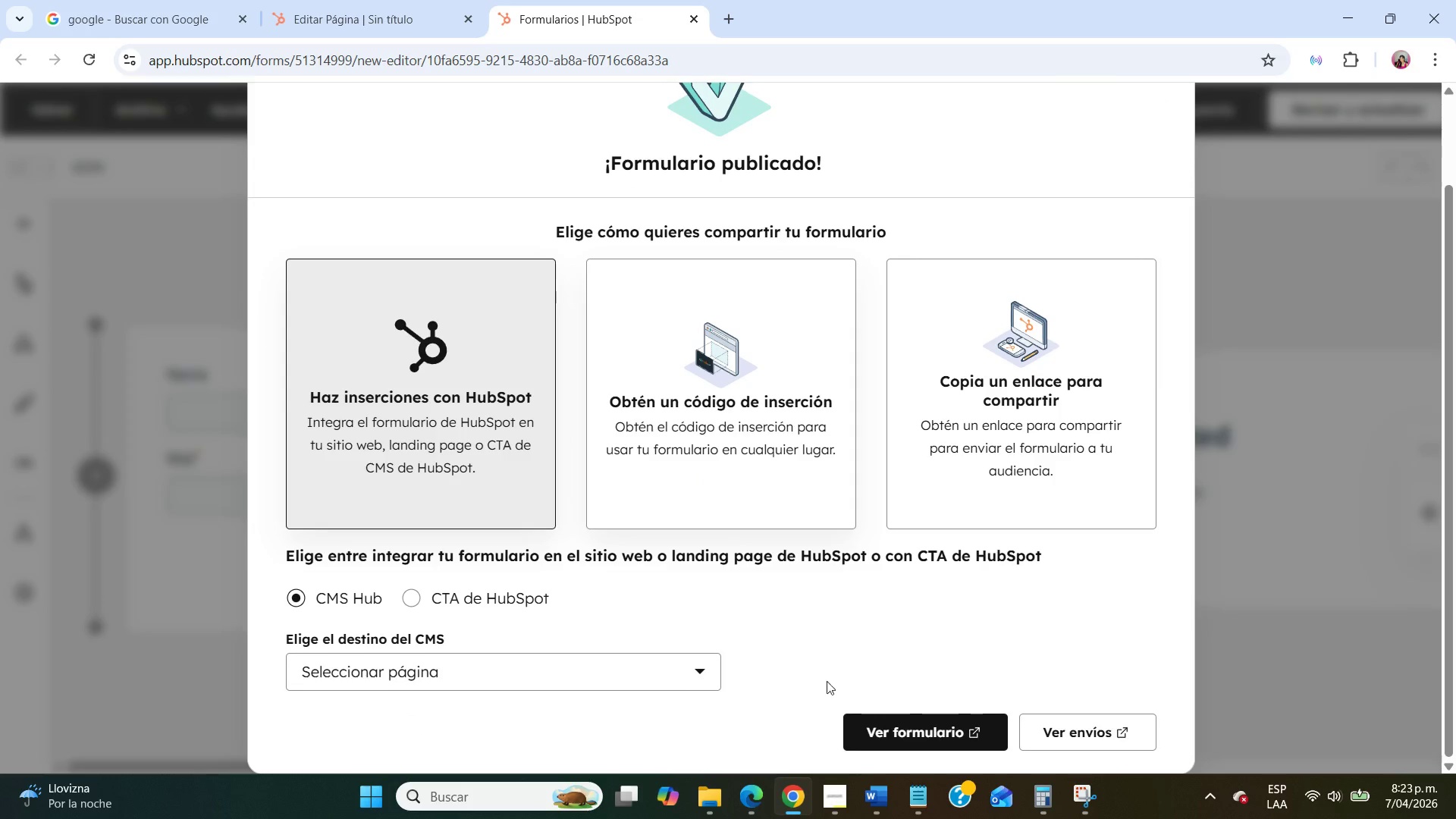 
left_click([902, 741])
 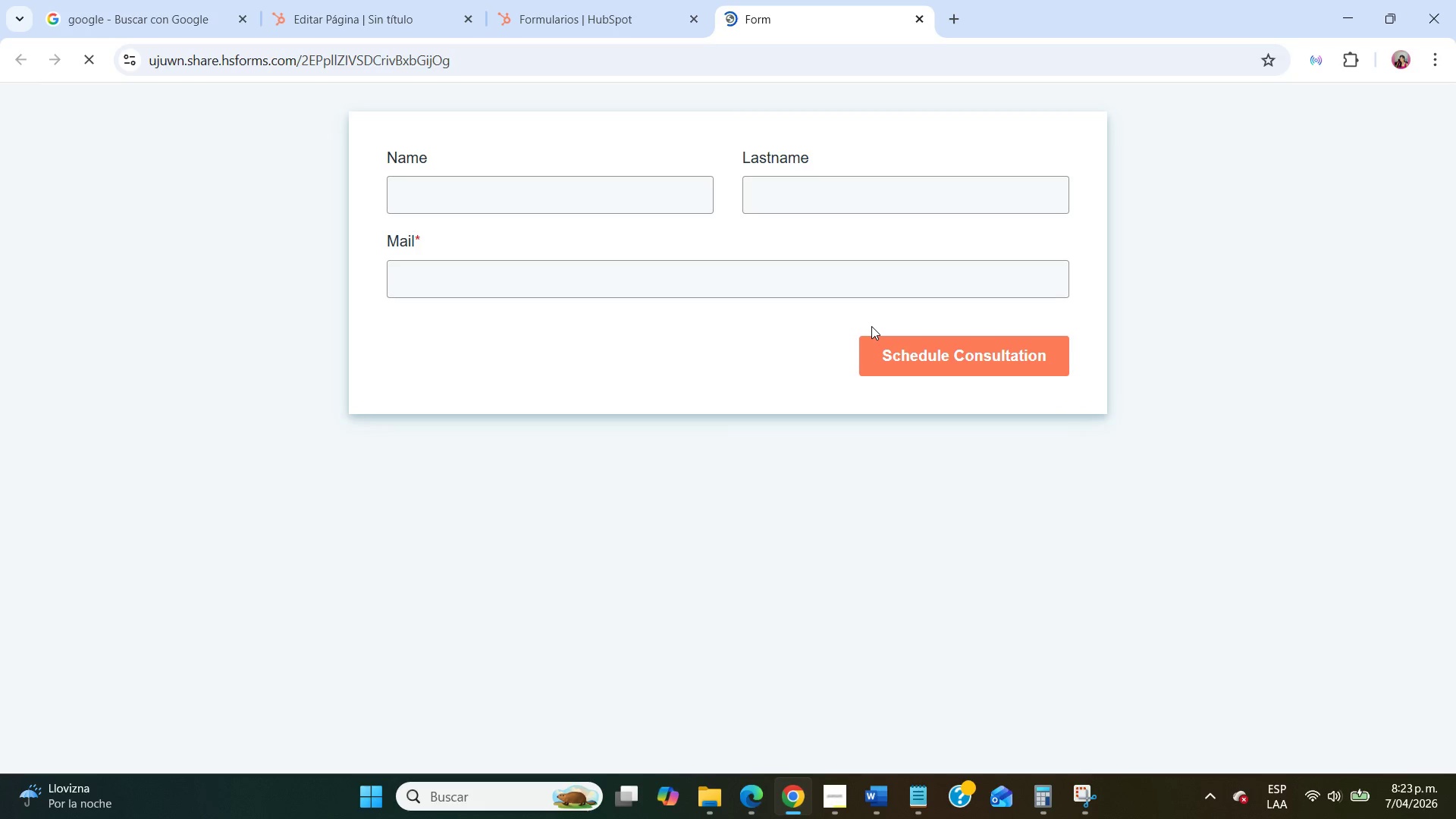 
scroll: coordinate [871, 326], scroll_direction: up, amount: 4.0
 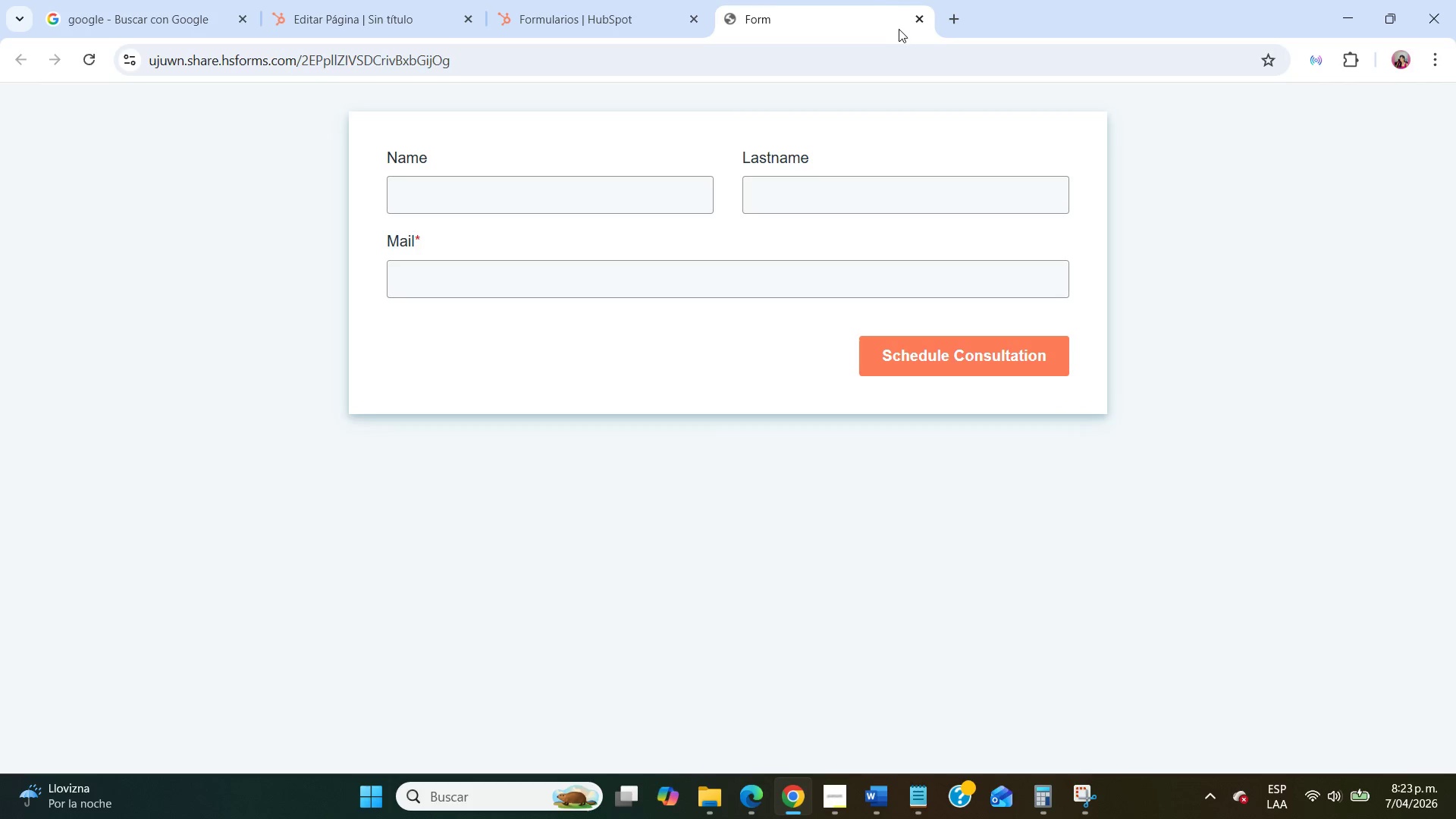 
left_click([915, 21])
 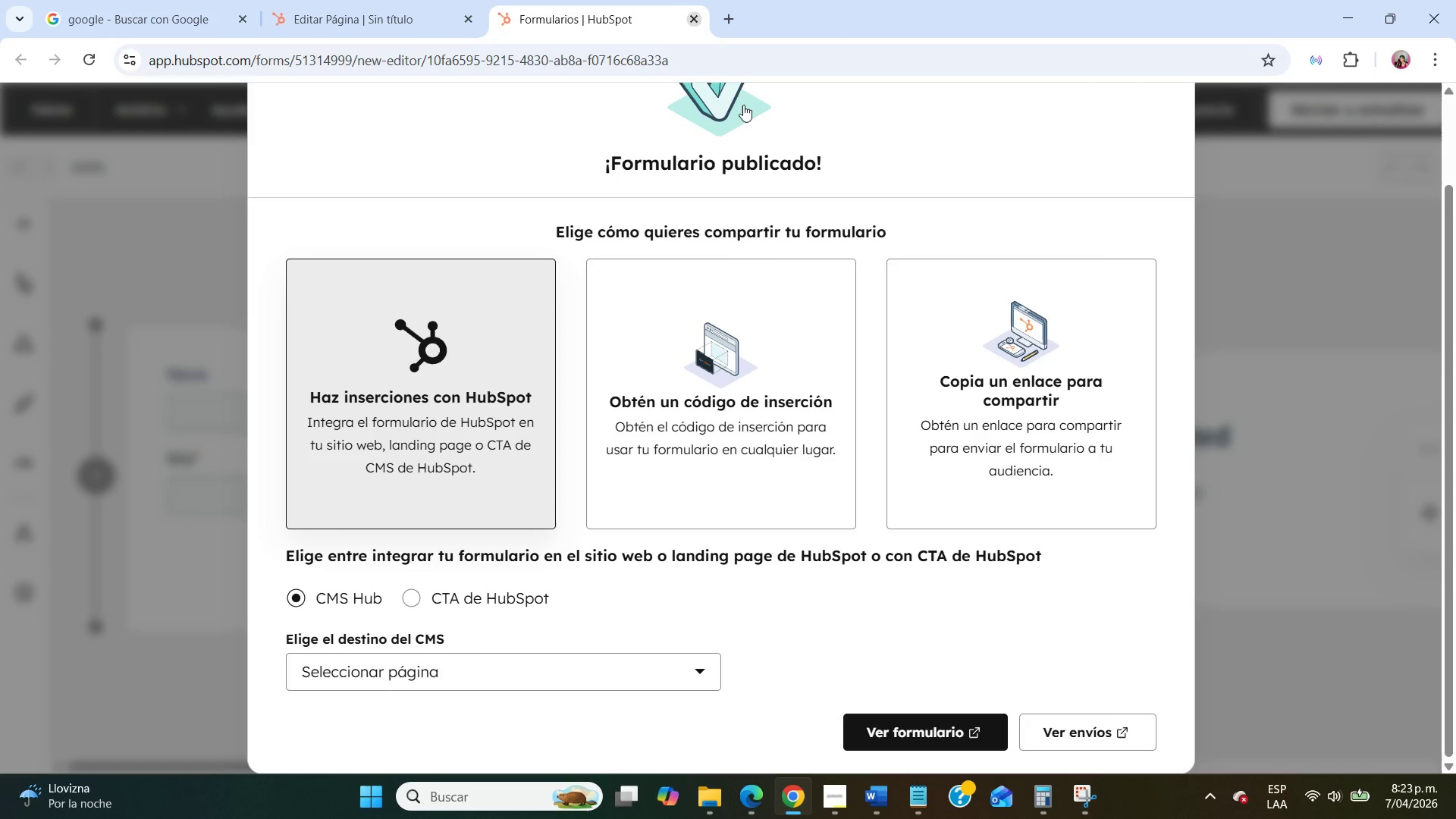 
scroll: coordinate [1125, 502], scroll_direction: up, amount: 11.0
 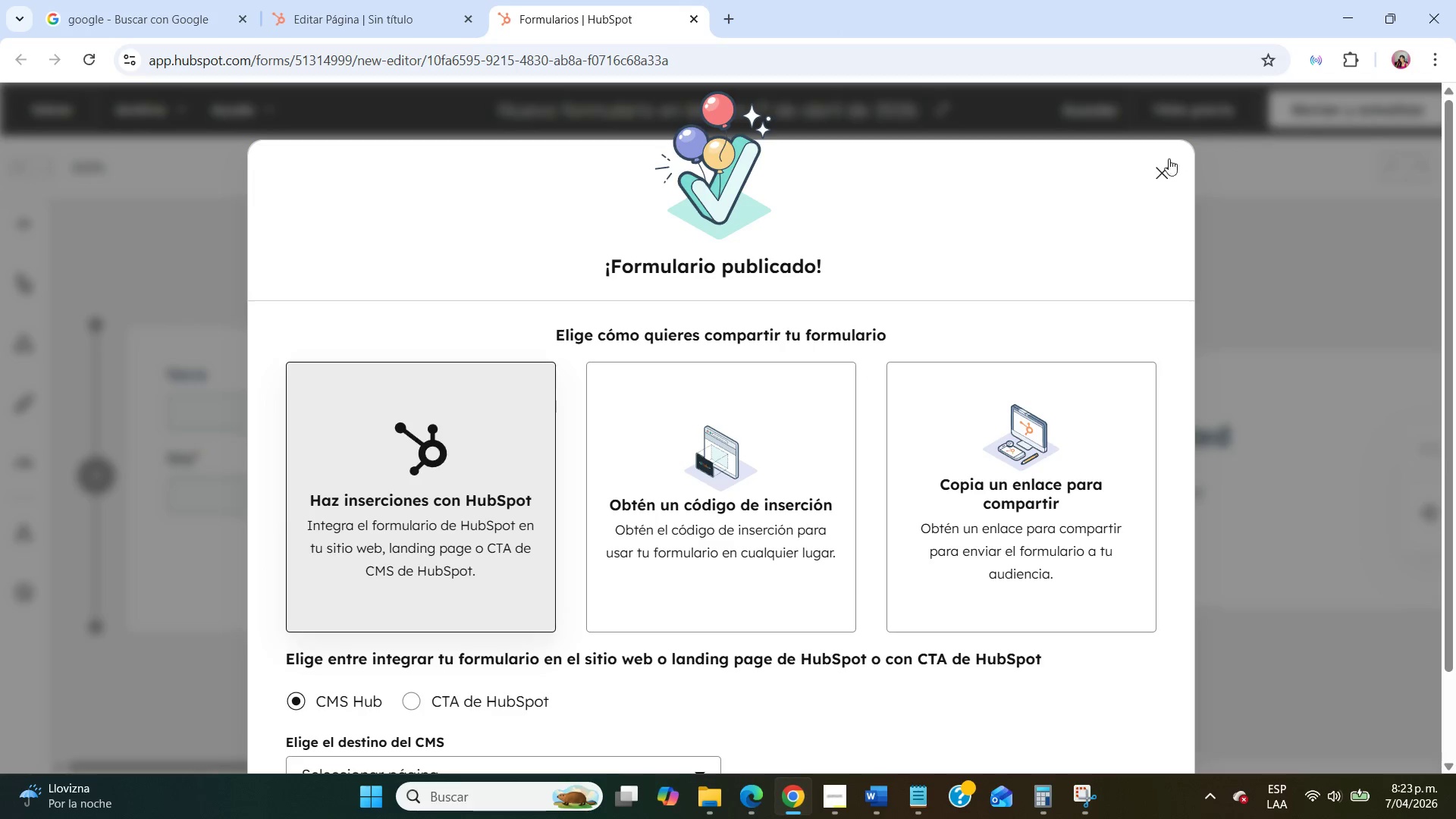 
left_click([1156, 168])
 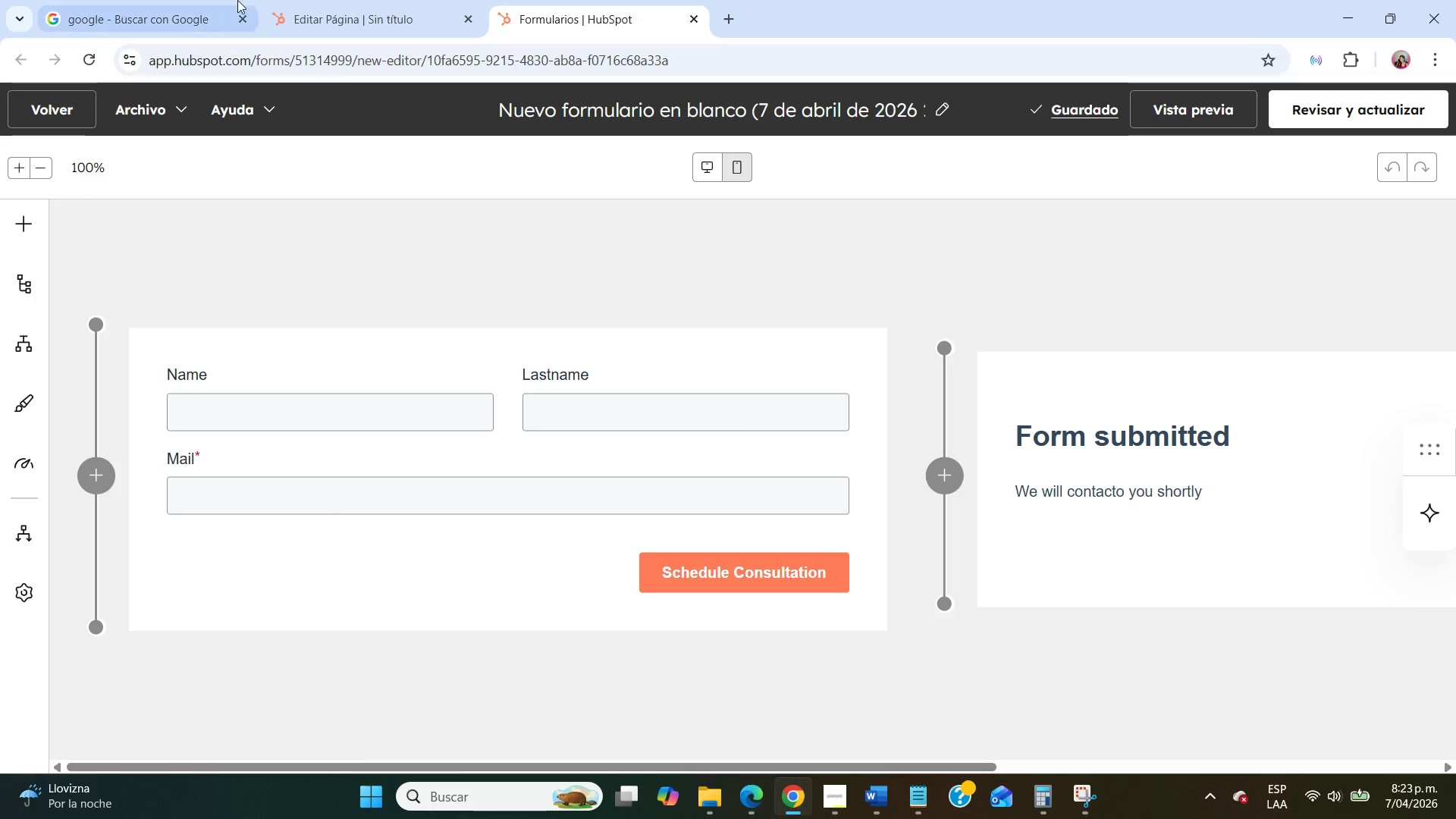 
left_click([333, 0])
 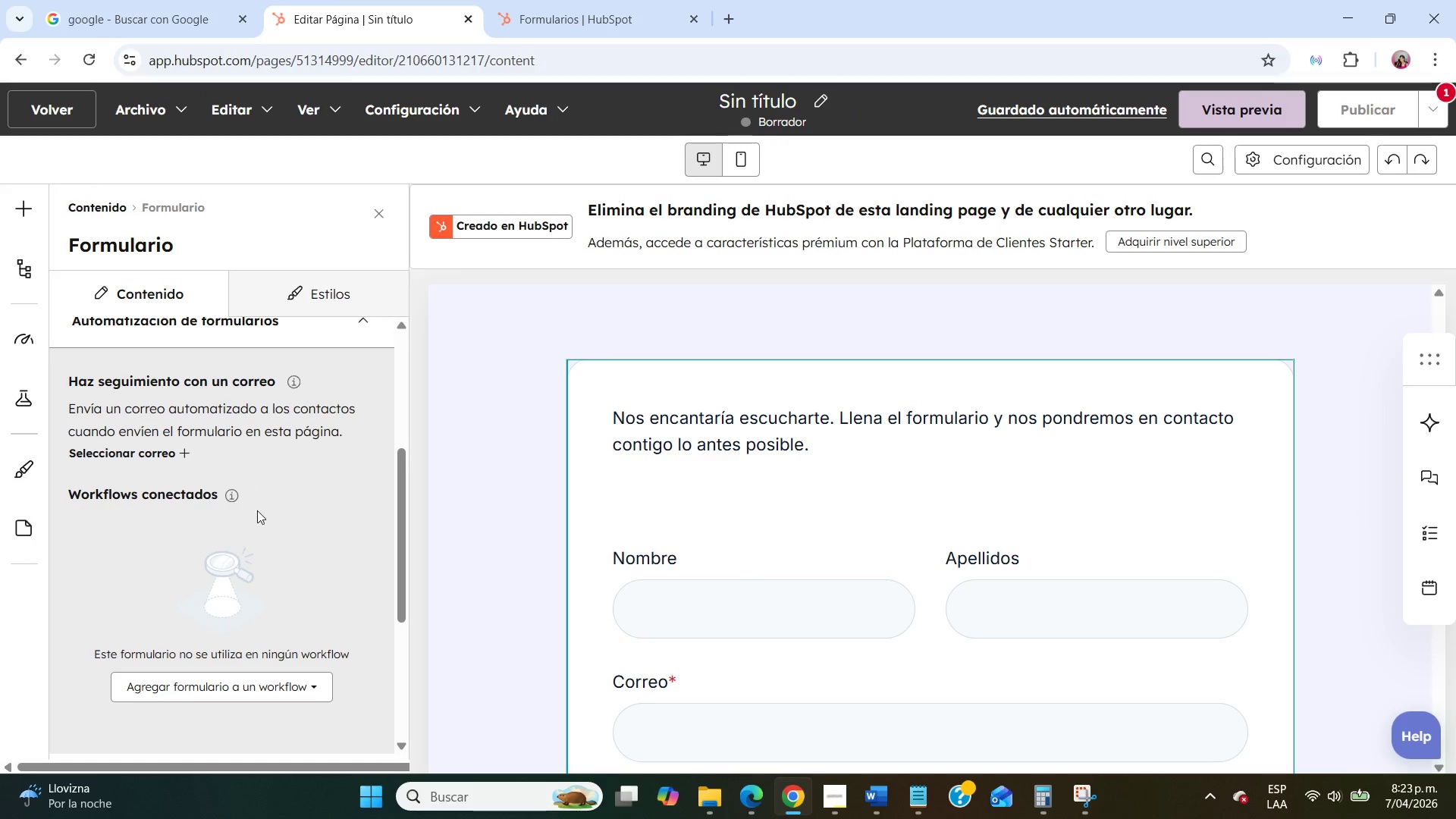 
scroll: coordinate [259, 514], scroll_direction: up, amount: 15.0
 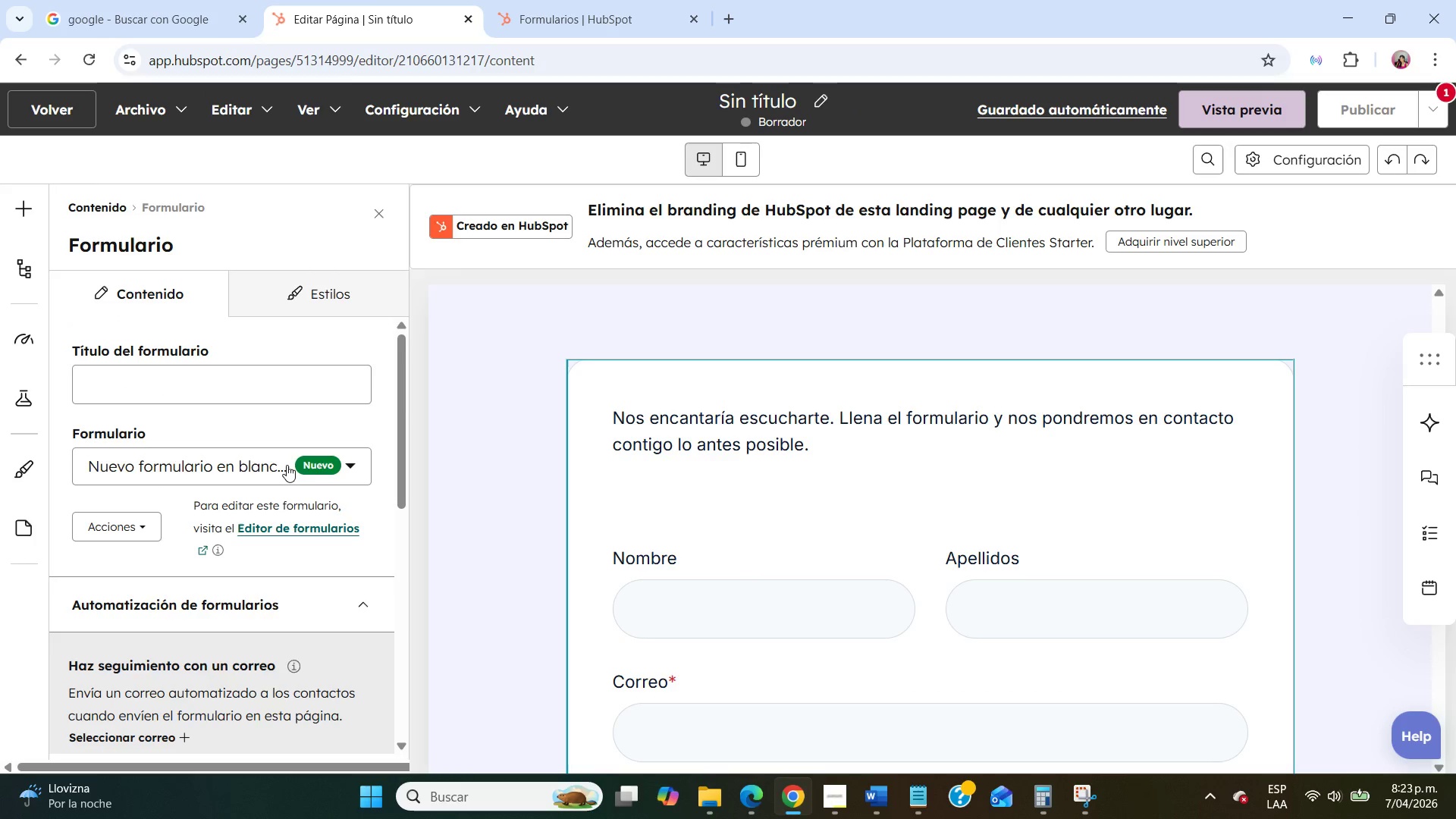 
left_click([287, 464])
 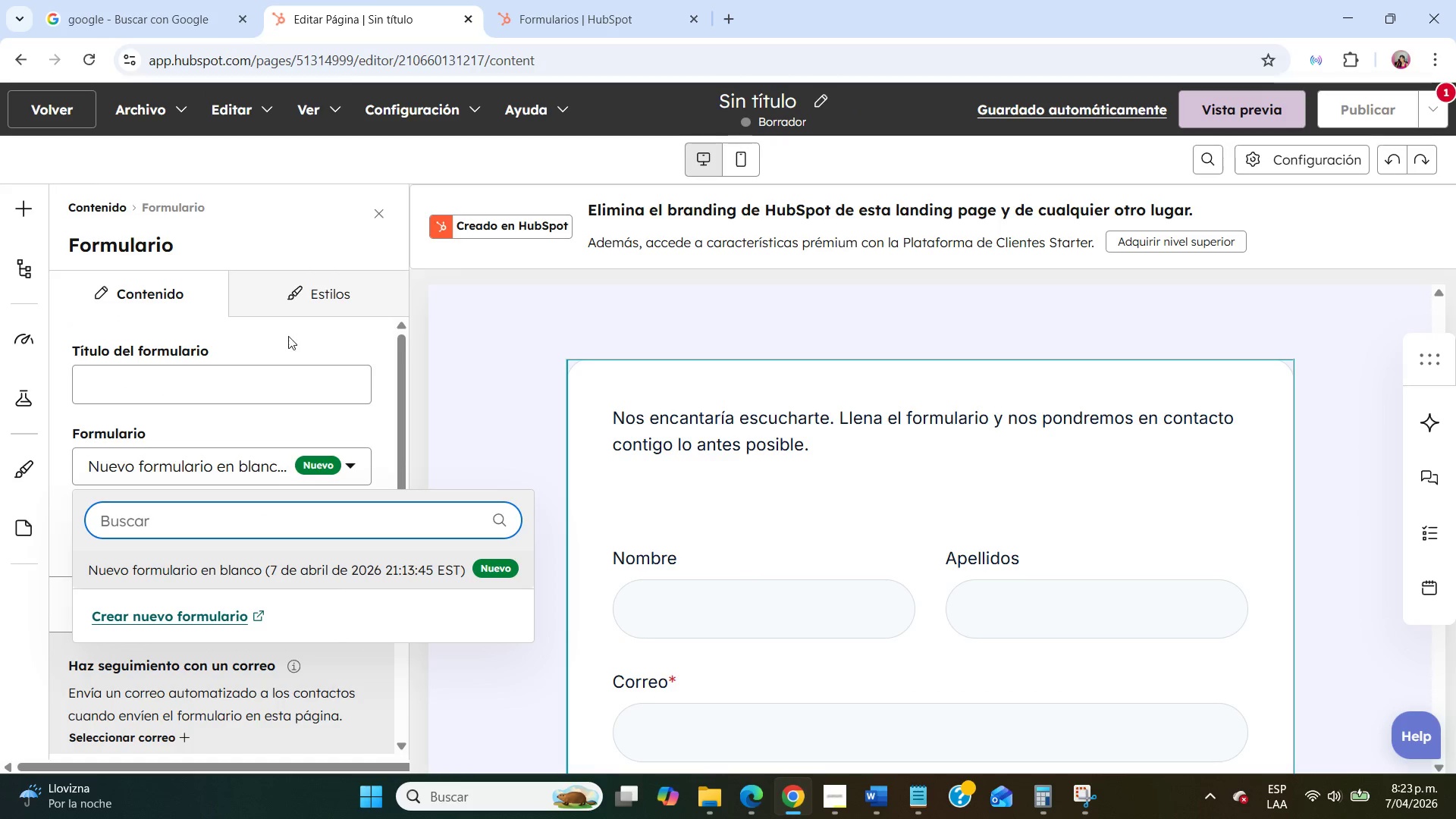 
left_click([313, 297])
 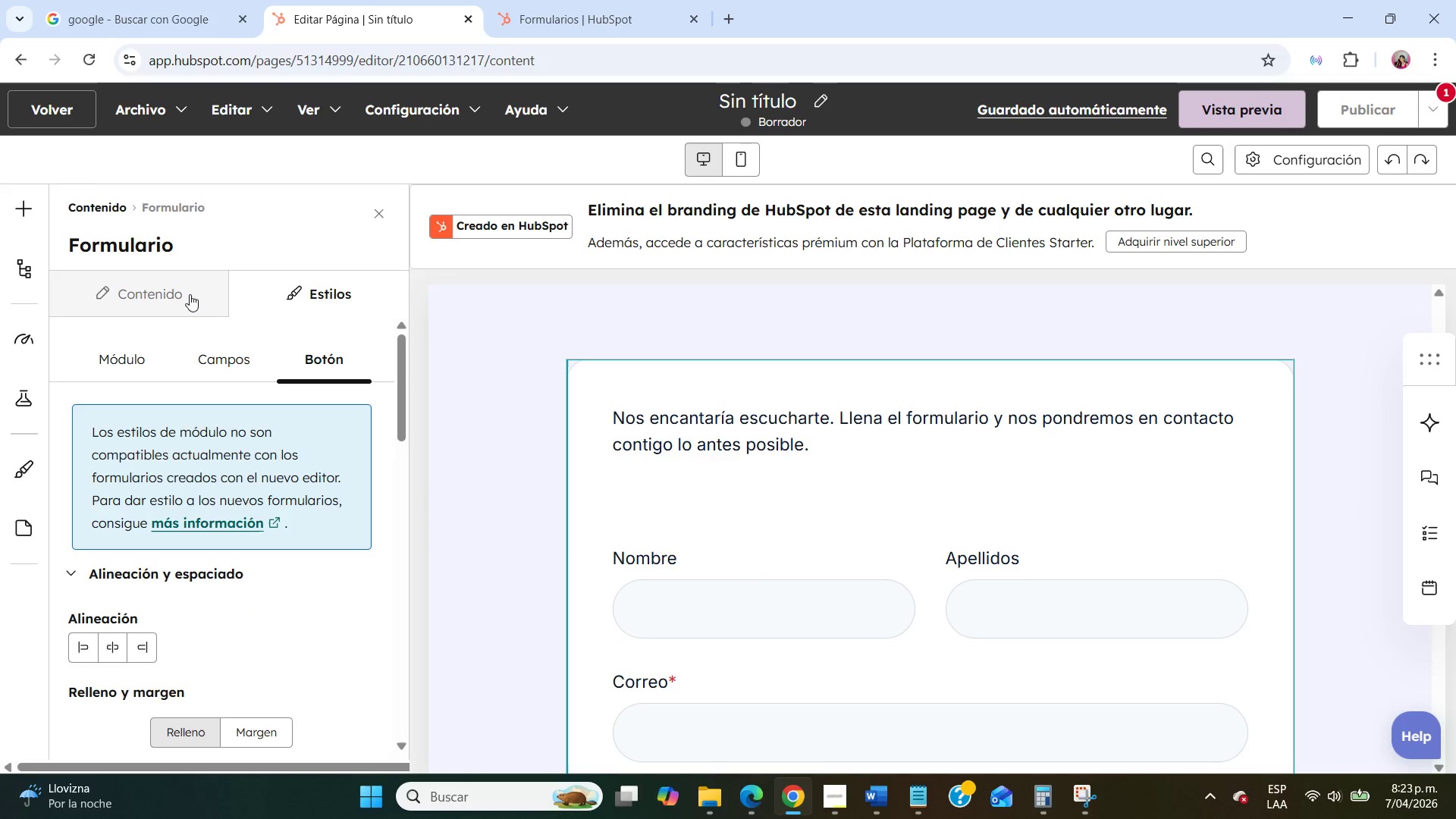 
left_click([190, 294])
 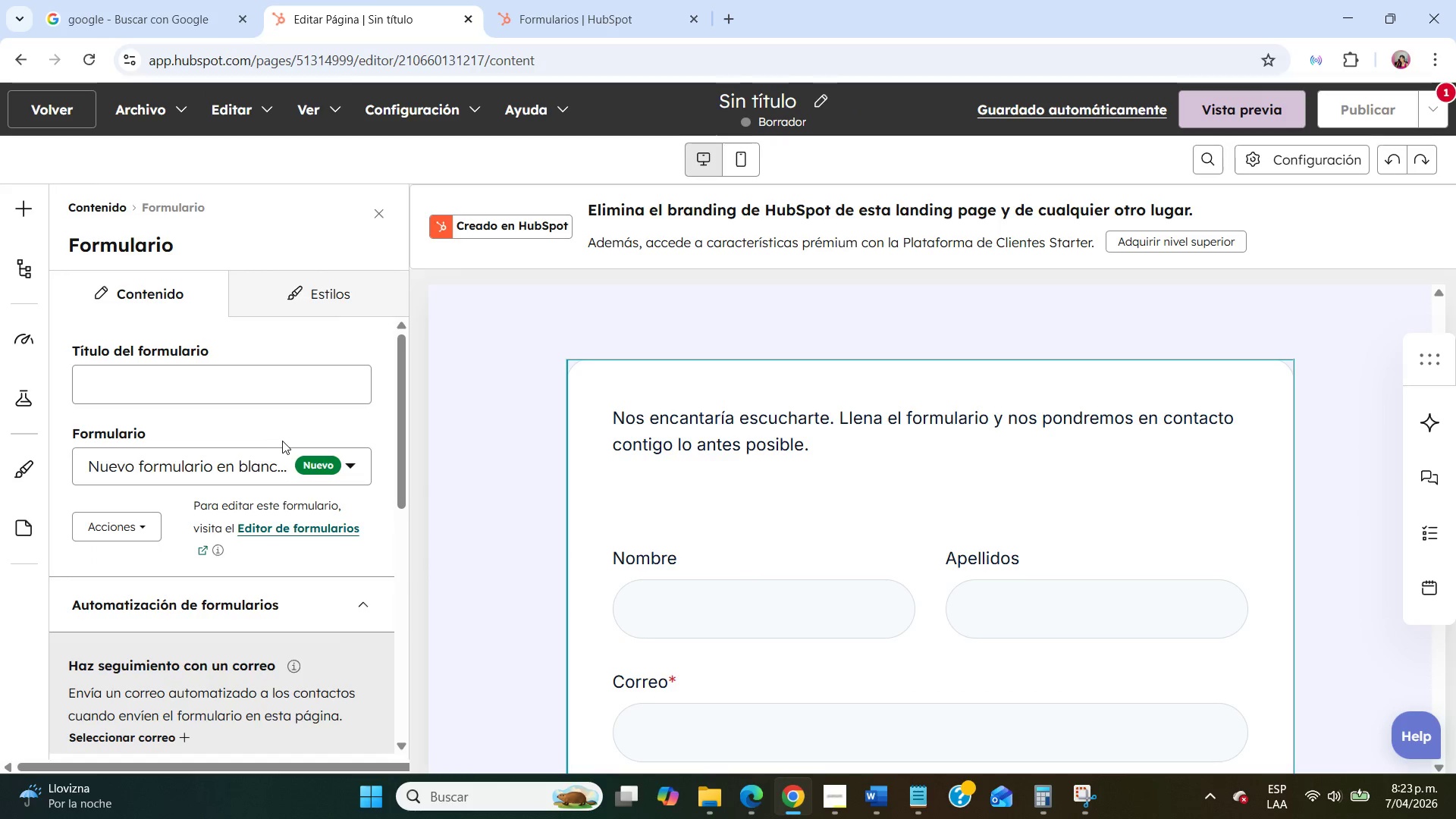 
left_click([294, 460])
 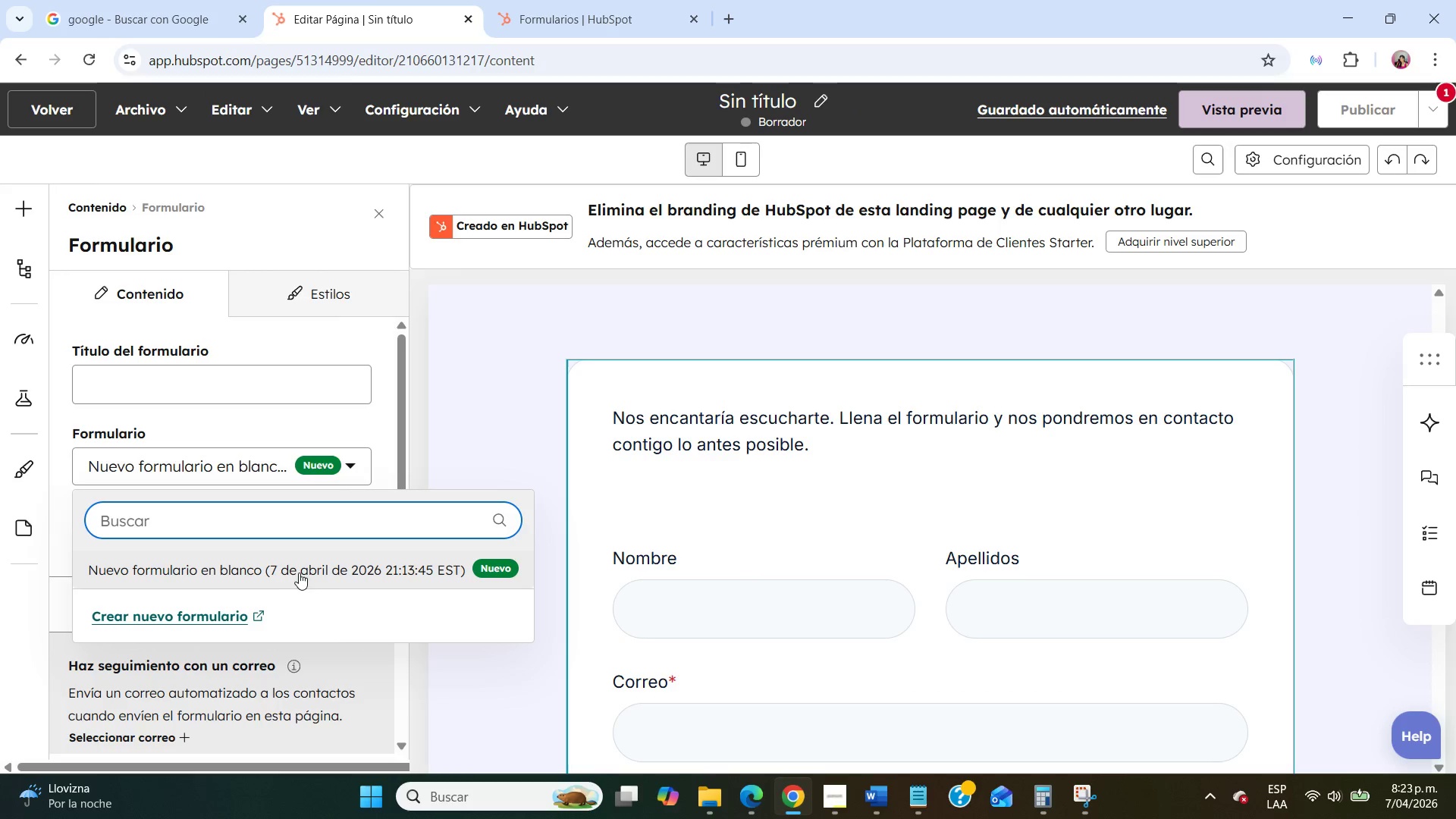 
left_click([302, 572])
 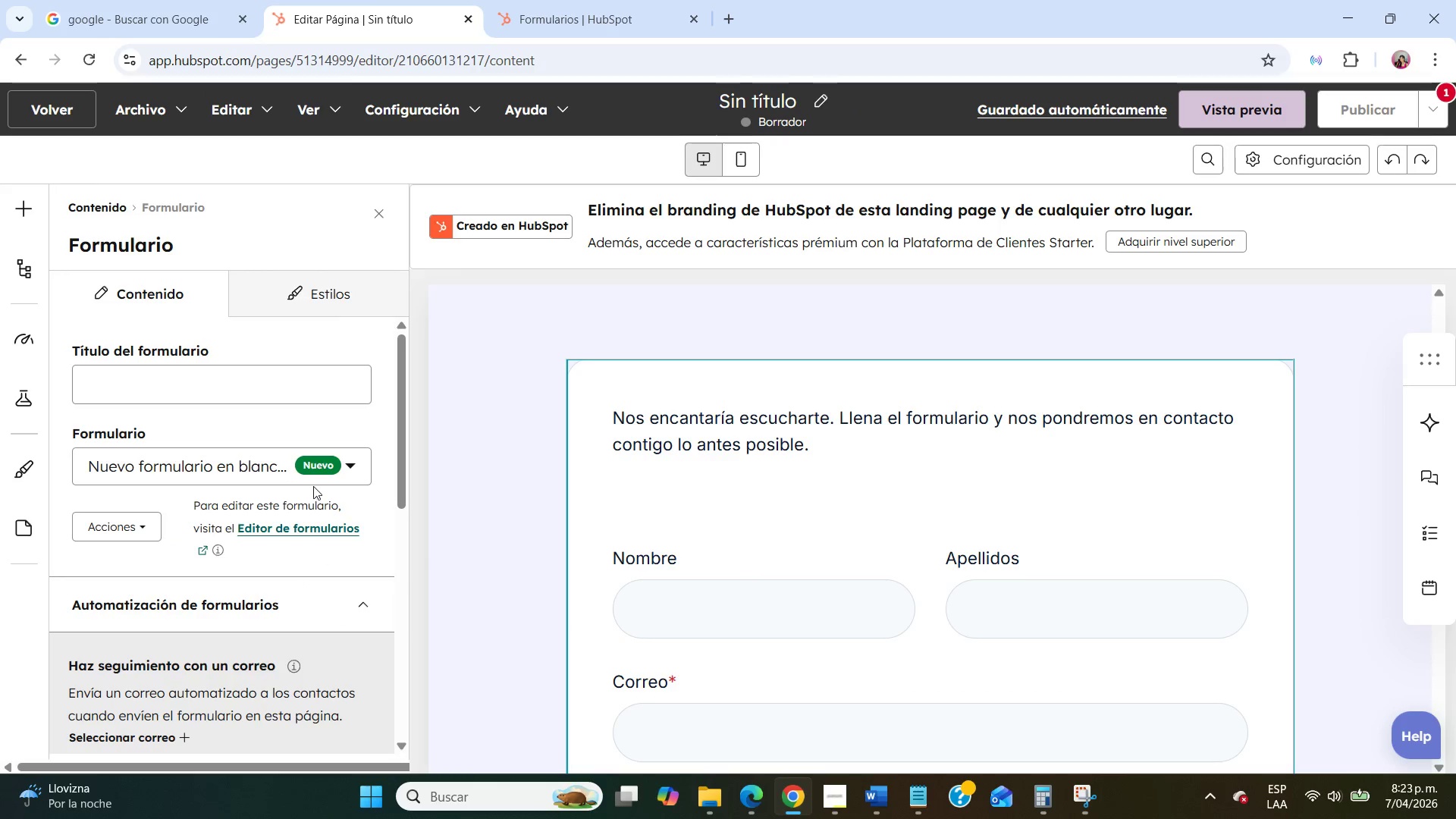 
left_click([322, 470])
 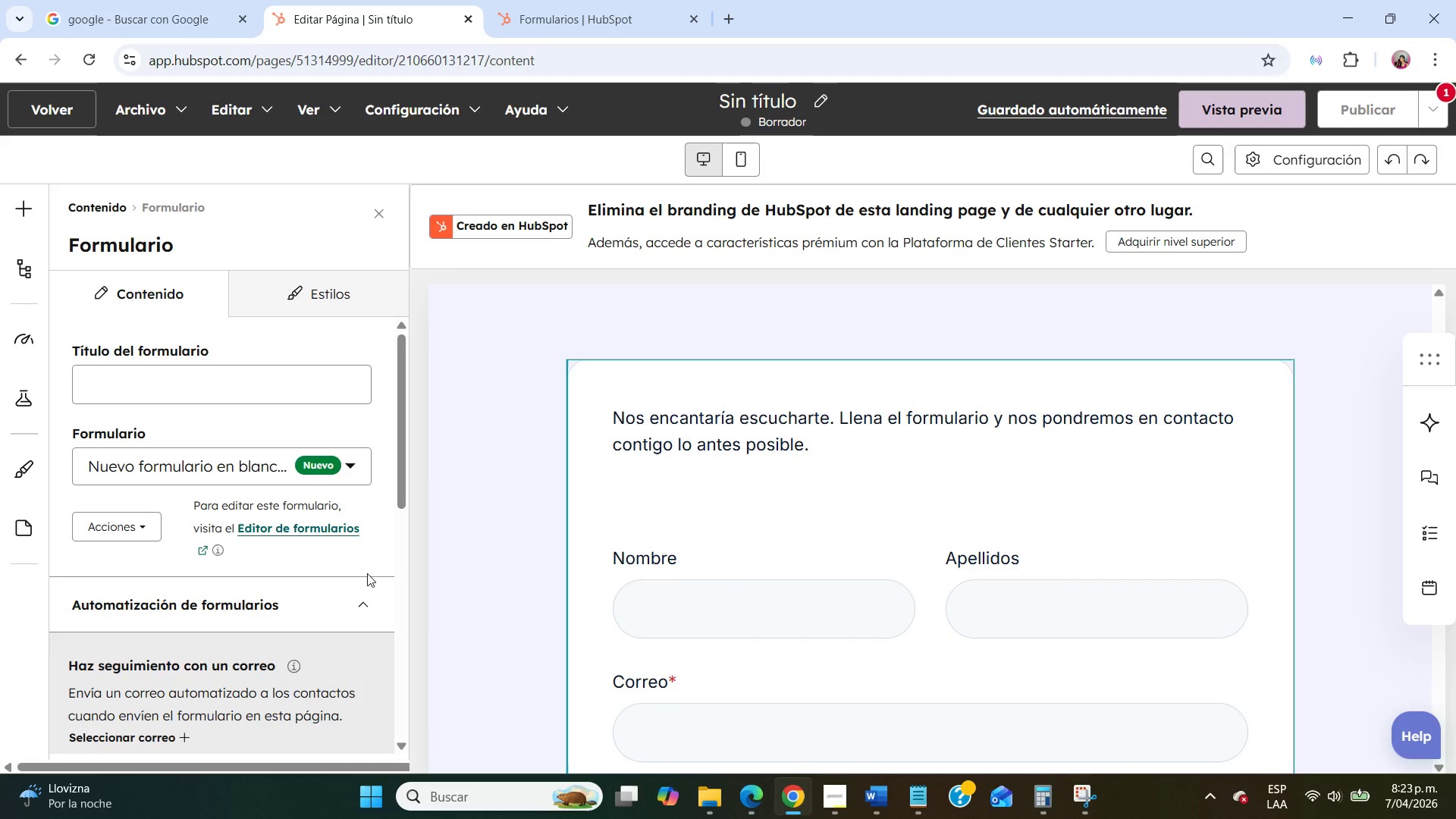 
scroll: coordinate [647, 546], scroll_direction: up, amount: 27.0
 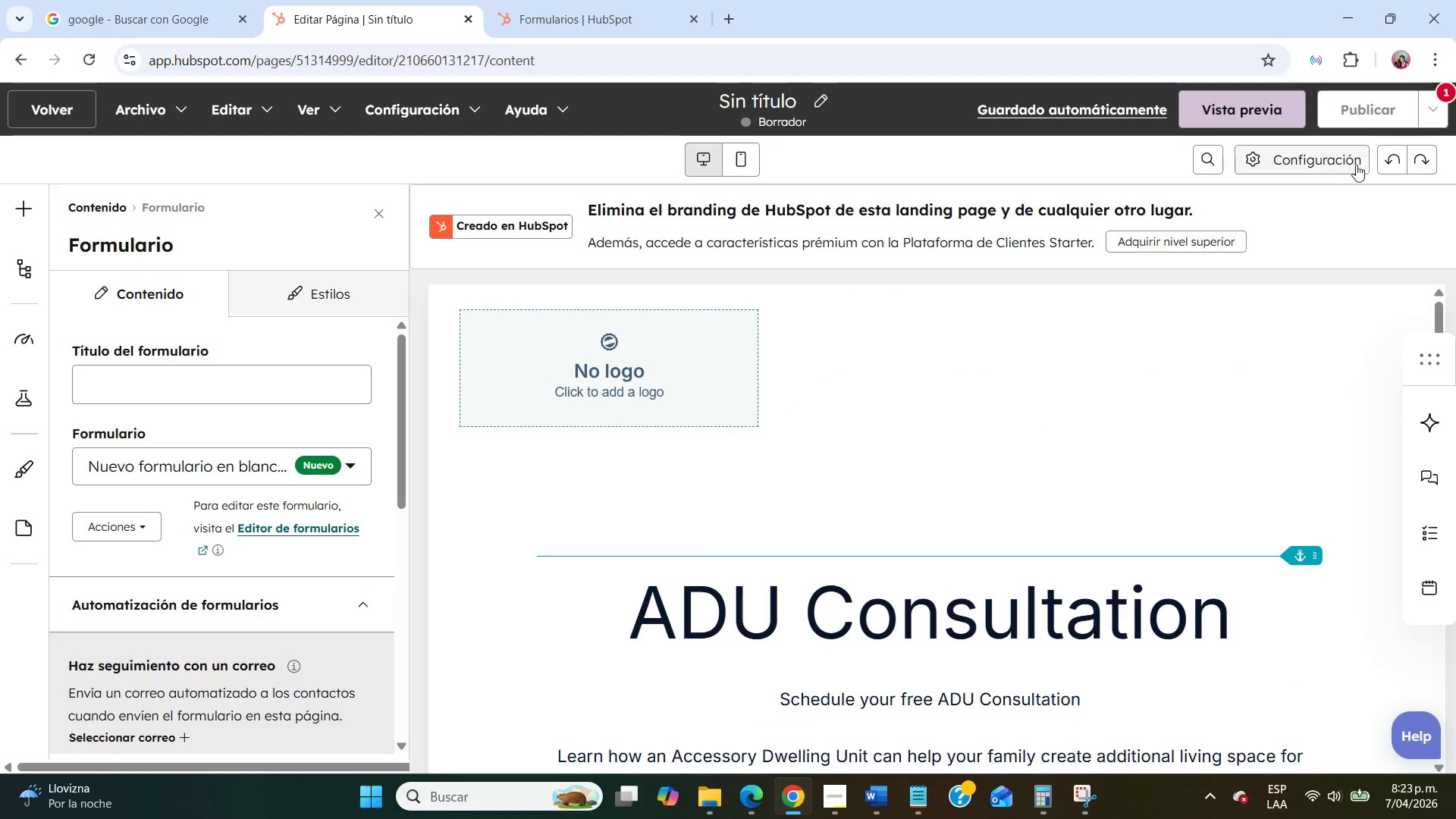 
mouse_move([1373, 188])
 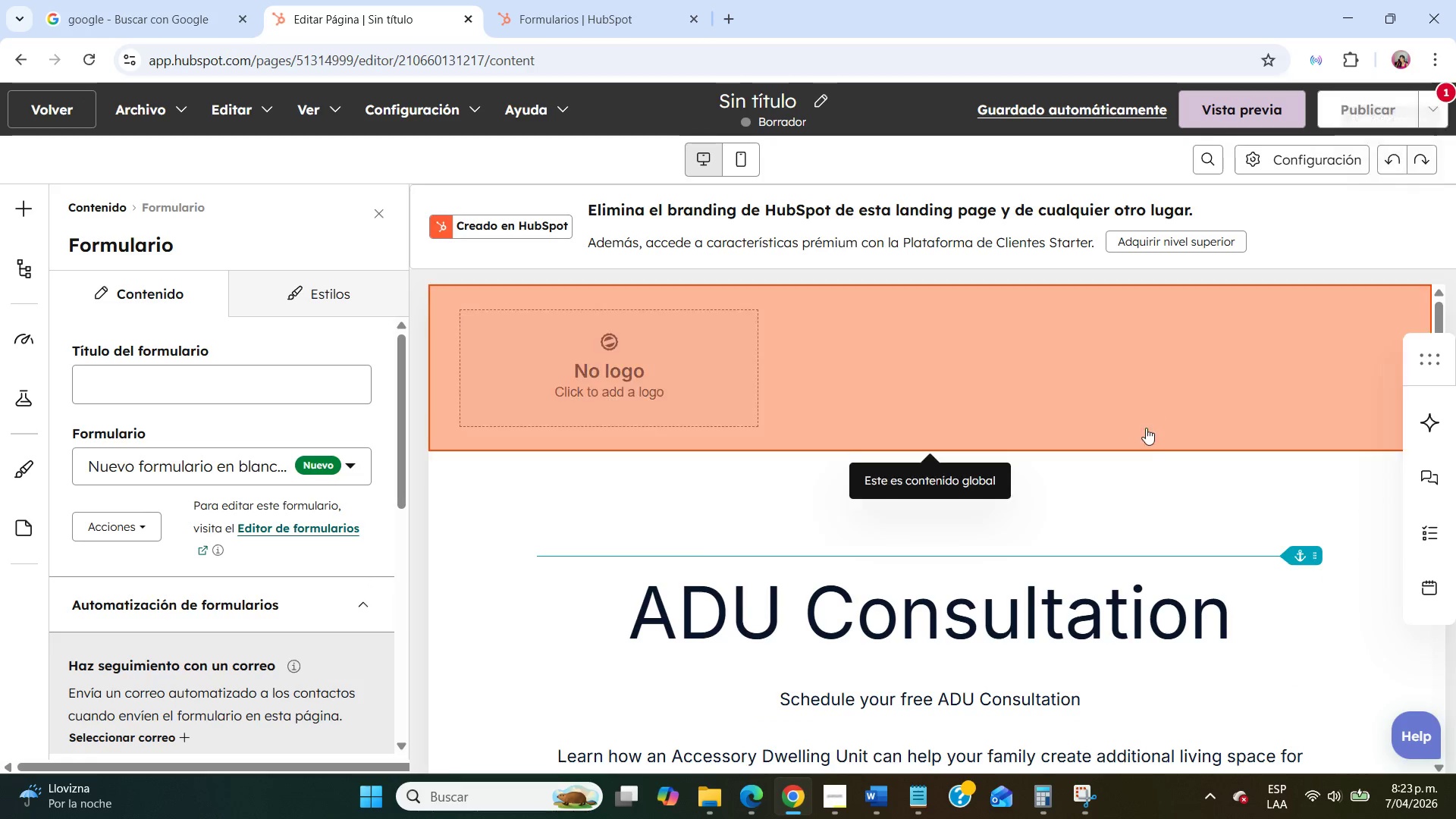 
scroll: coordinate [1124, 461], scroll_direction: down, amount: 9.0
 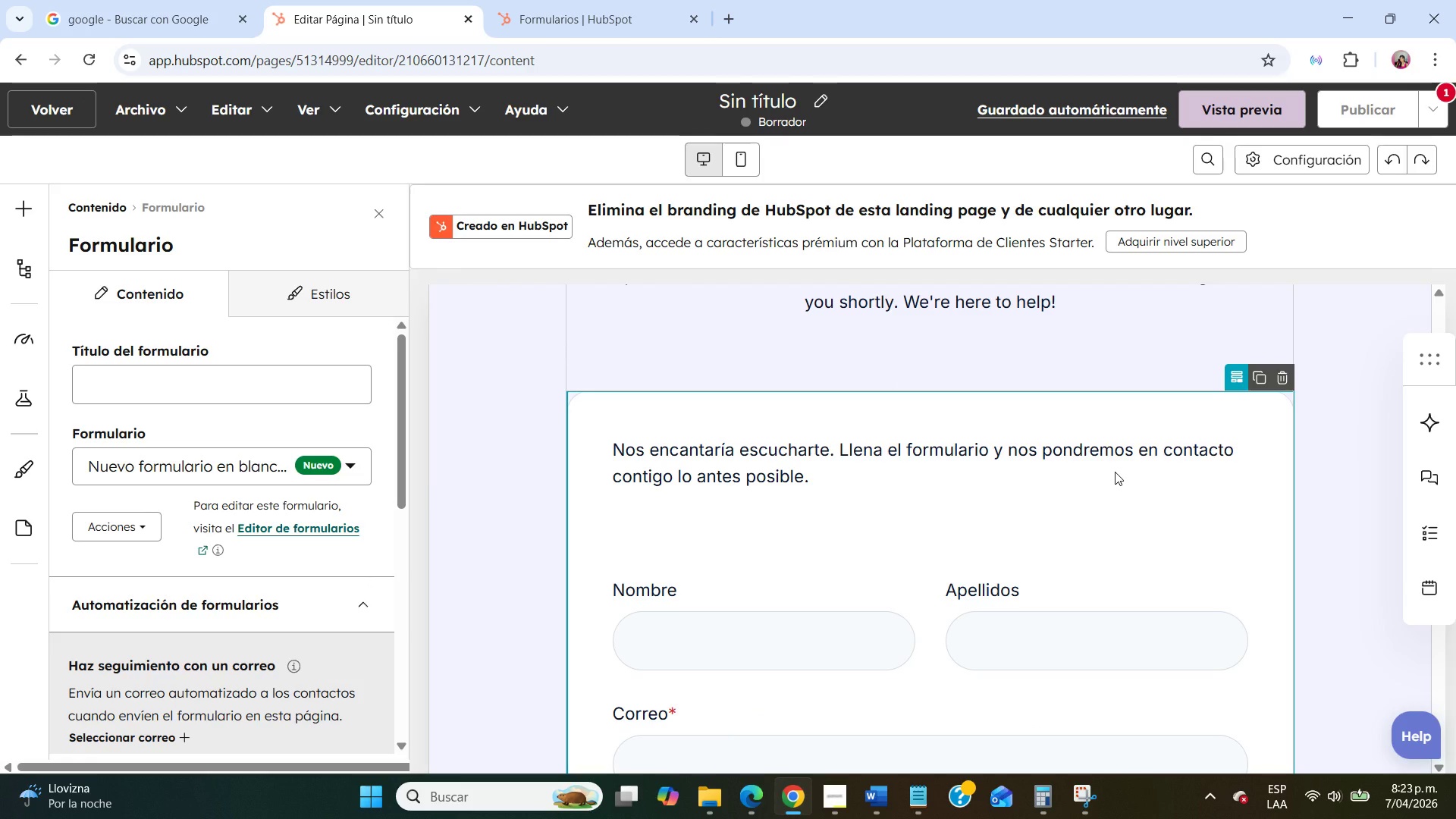 
left_click([1115, 472])
 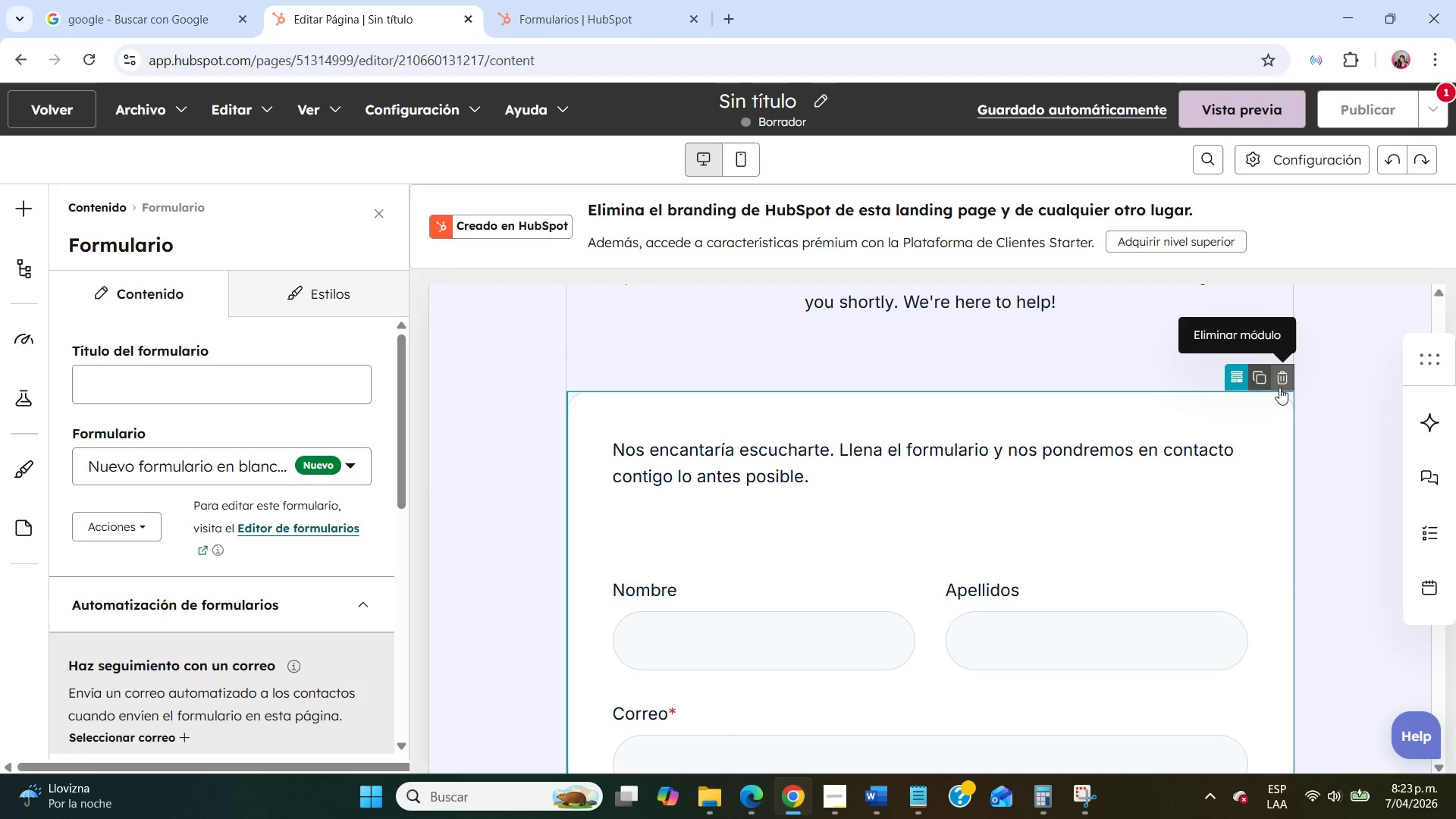 
scroll: coordinate [929, 516], scroll_direction: down, amount: 7.0
 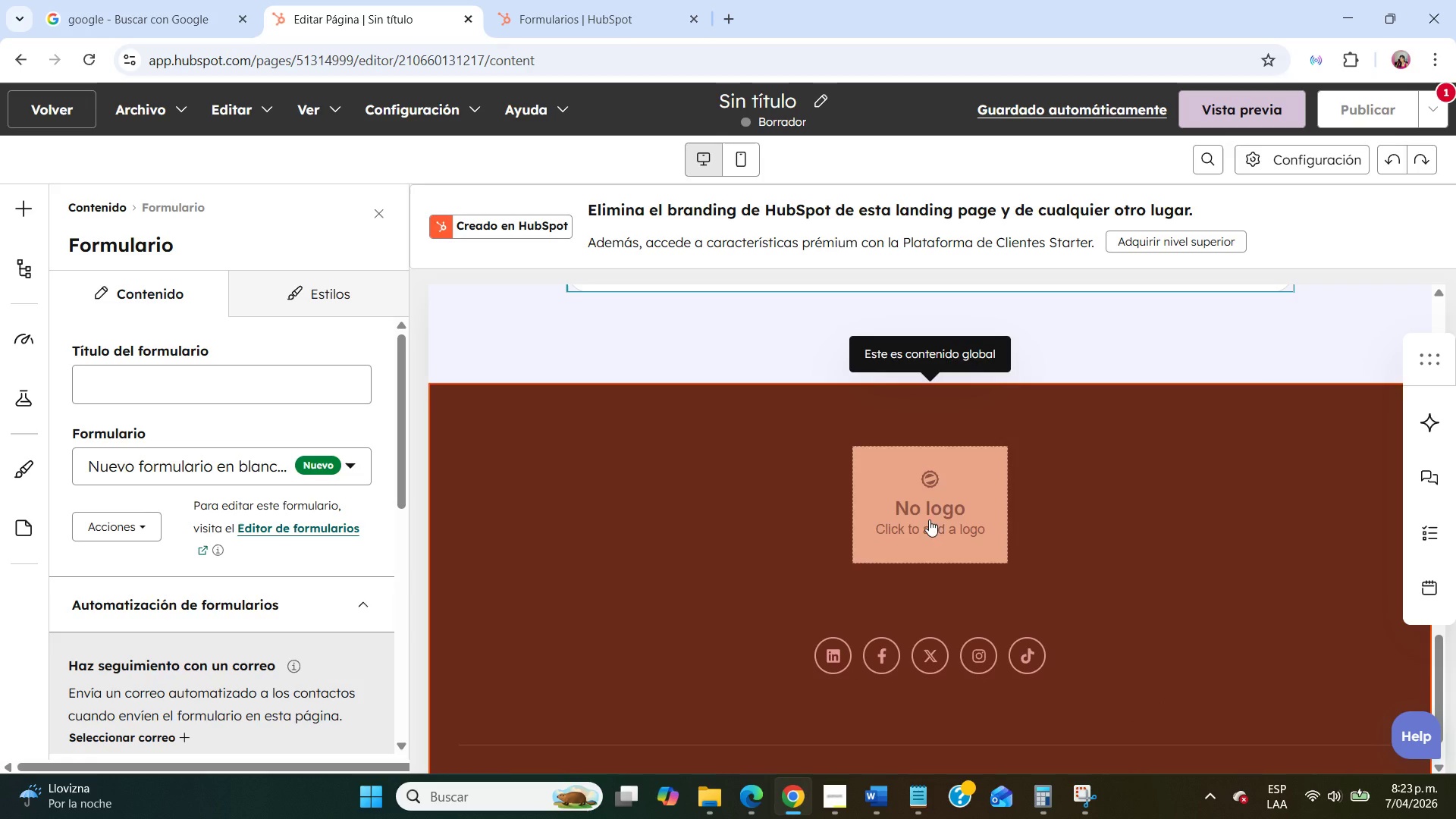 
scroll: coordinate [944, 575], scroll_direction: up, amount: 13.0
 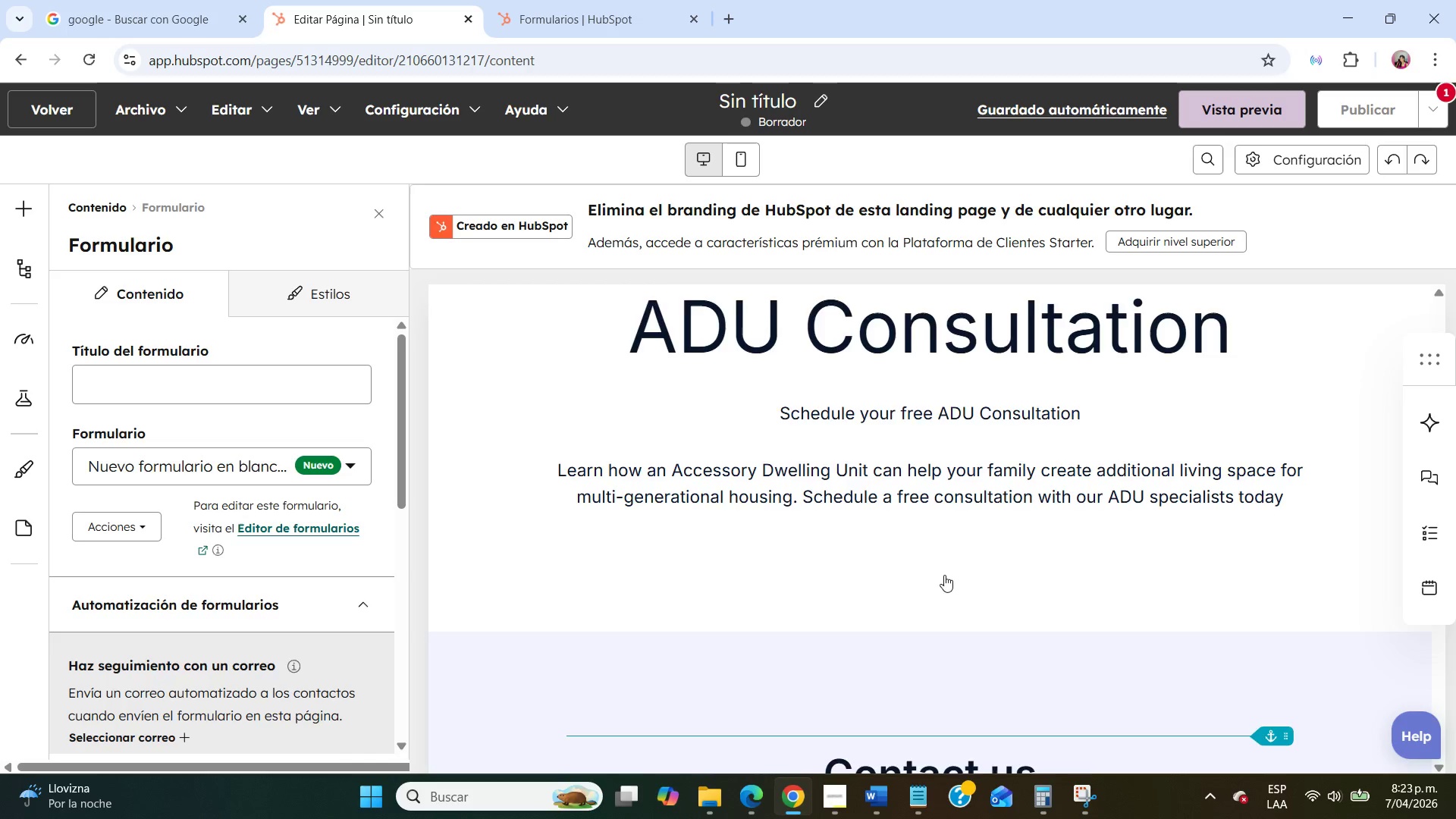 
scroll: coordinate [942, 634], scroll_direction: down, amount: 12.0
 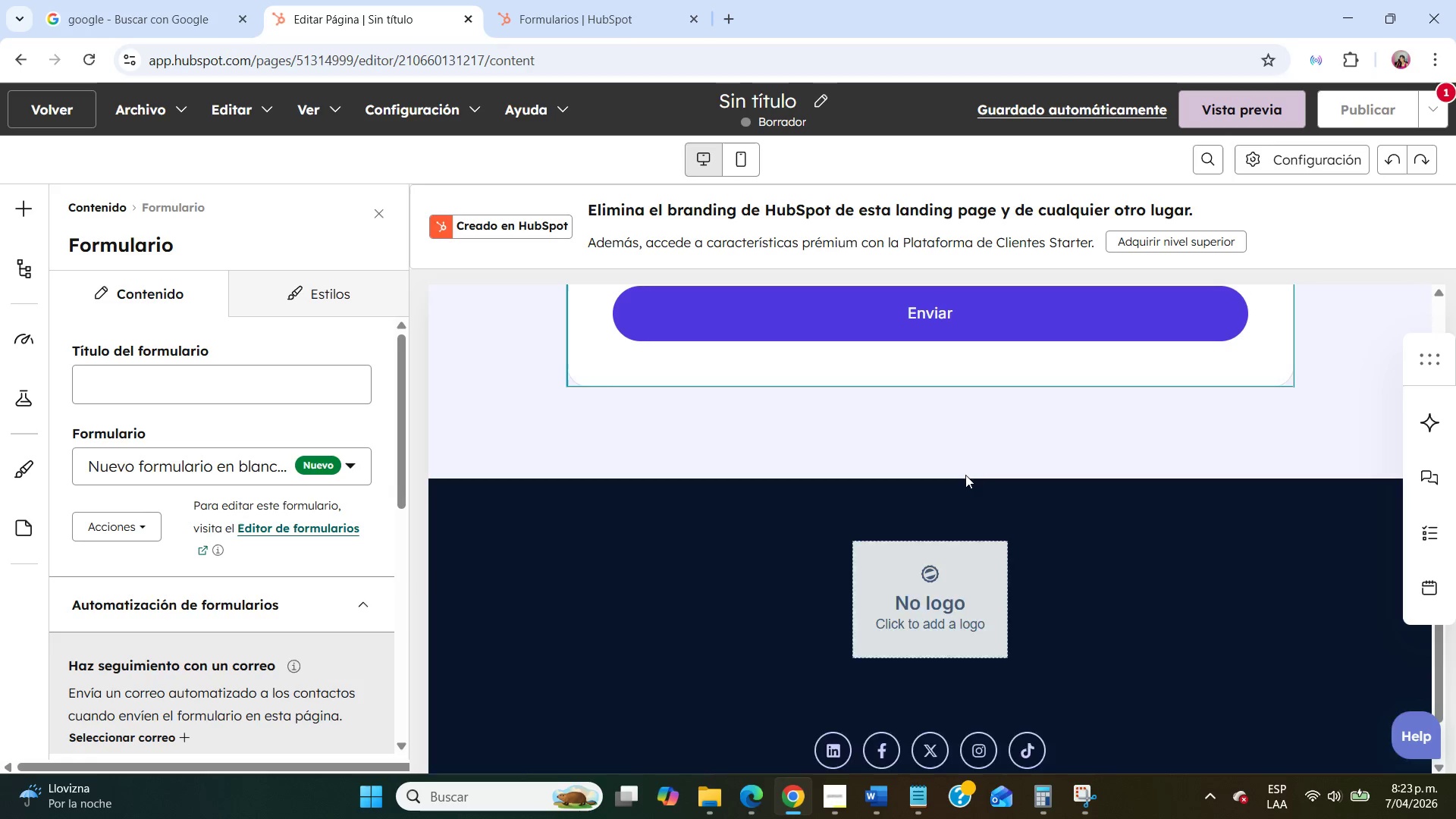 
scroll: coordinate [967, 512], scroll_direction: up, amount: 1.0
 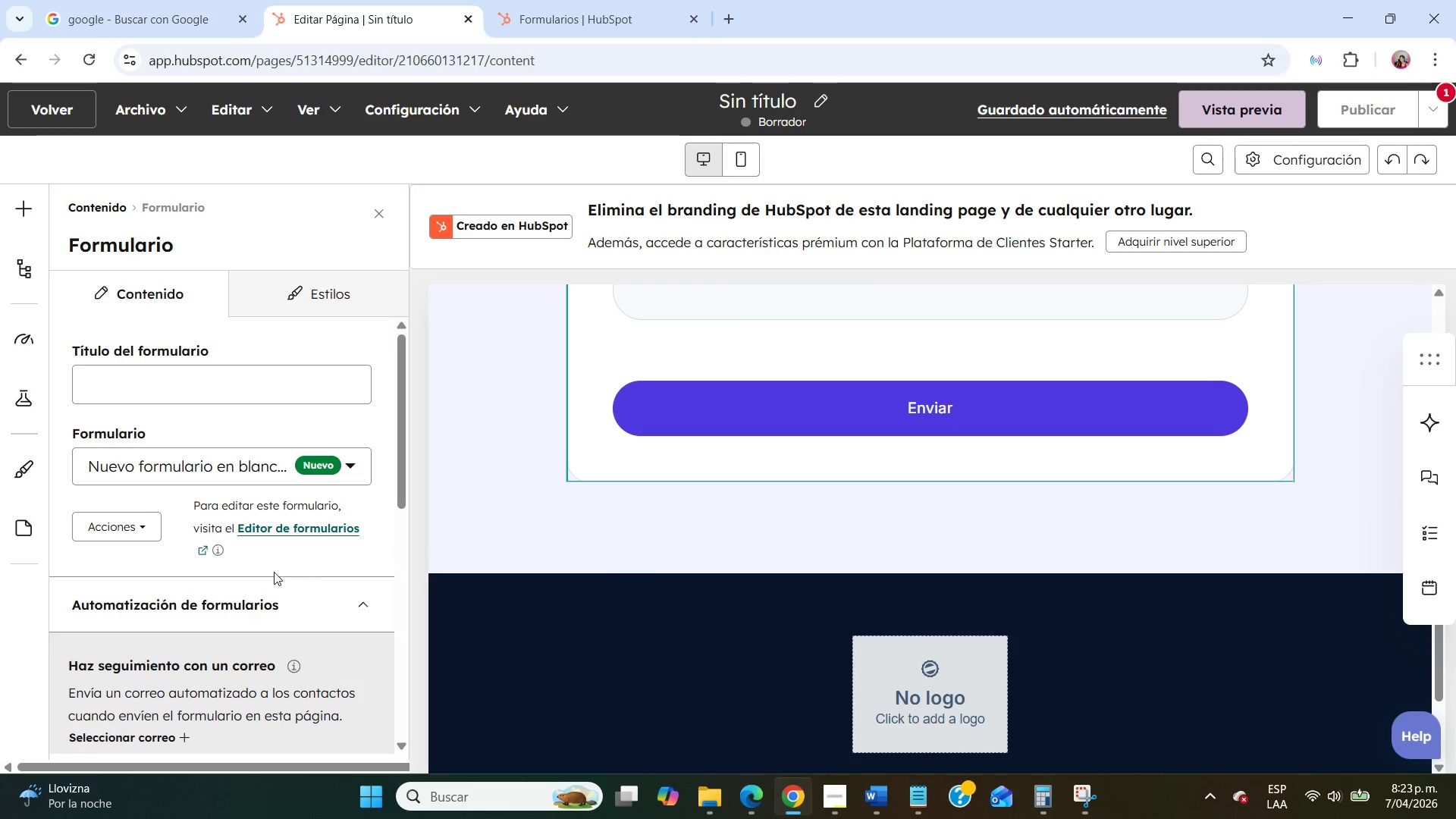 
scroll: coordinate [265, 572], scroll_direction: down, amount: 4.0
 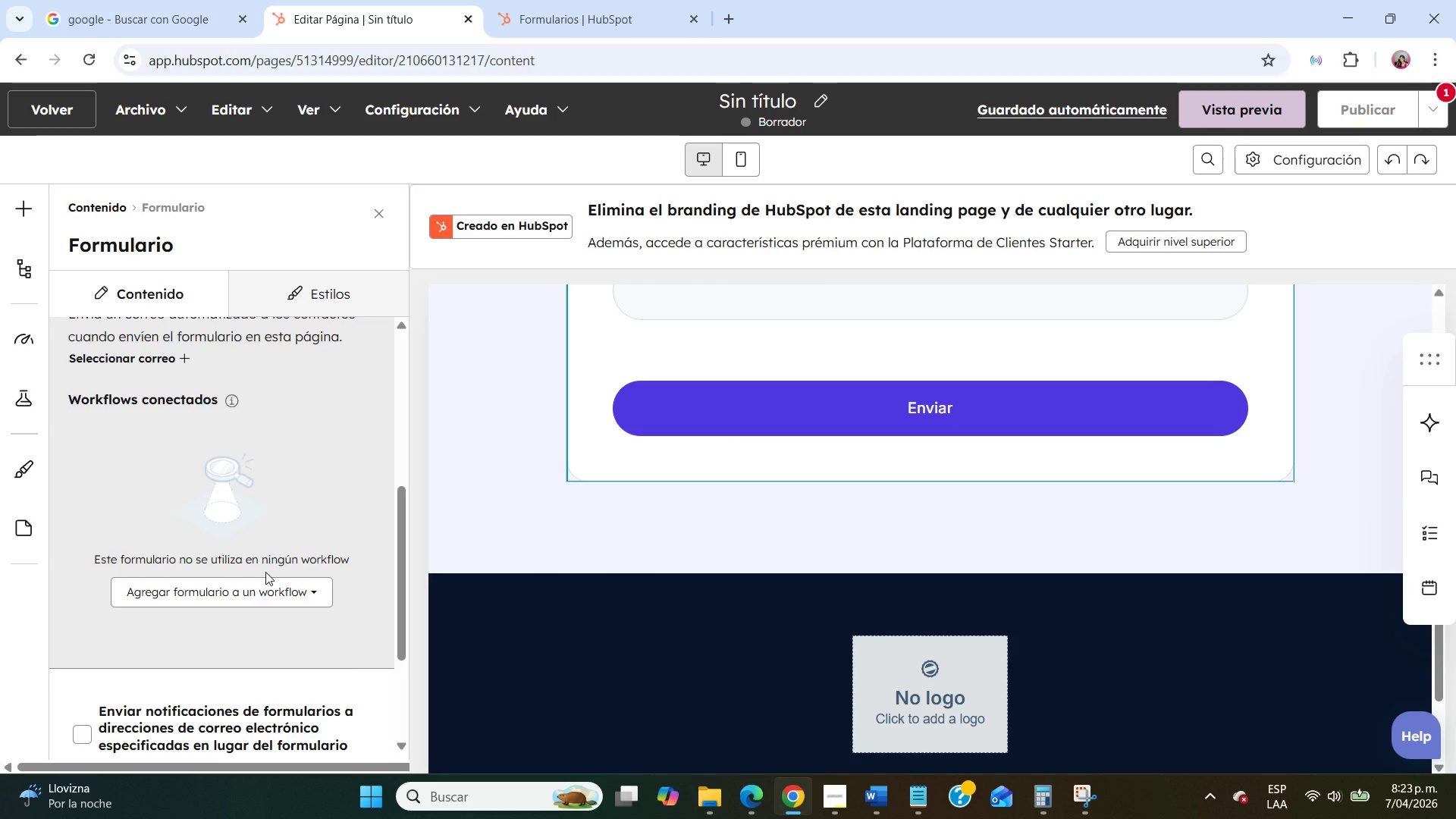 
scroll: coordinate [695, 509], scroll_direction: up, amount: 12.0
 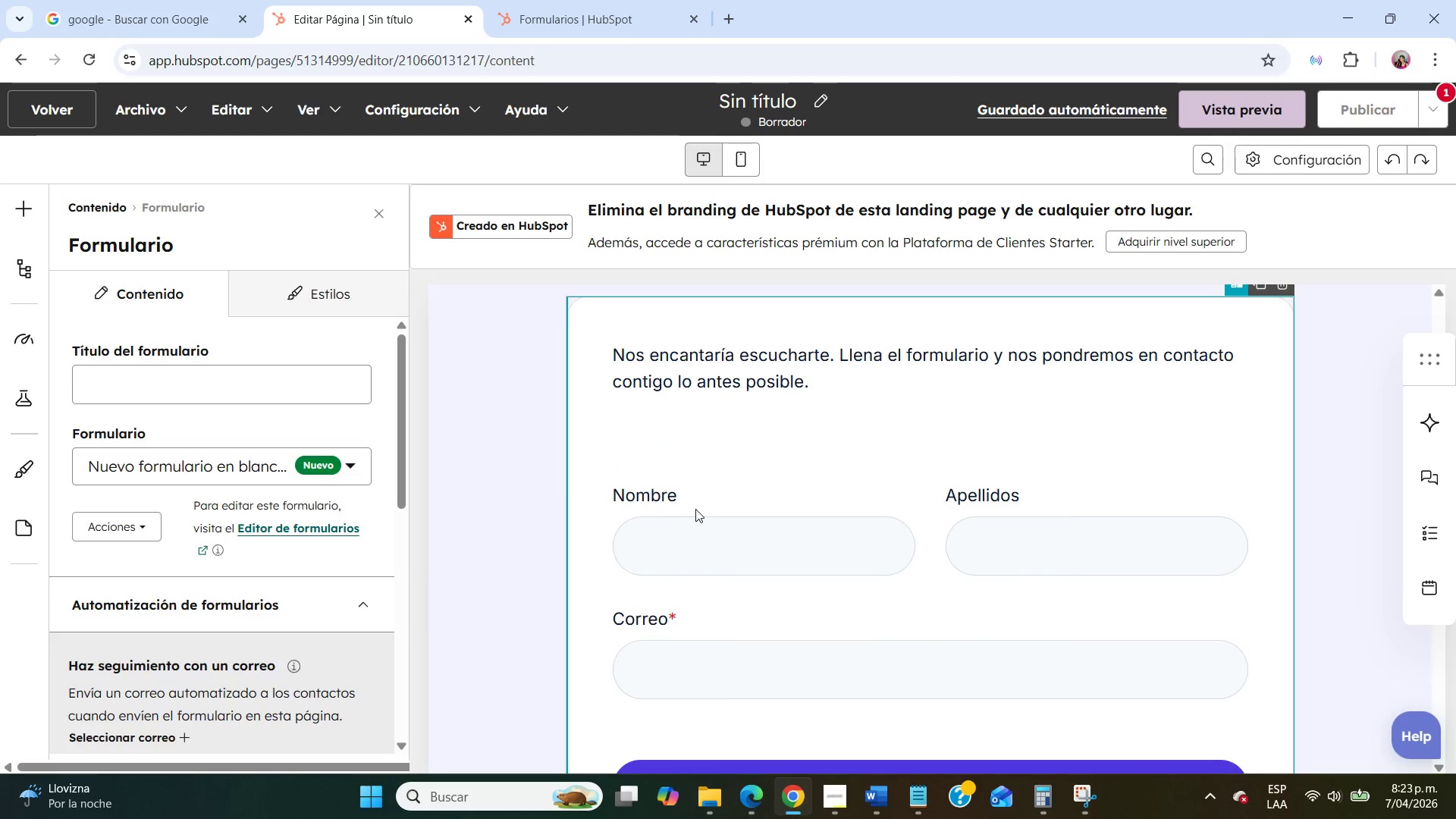 
left_click([708, 490])
 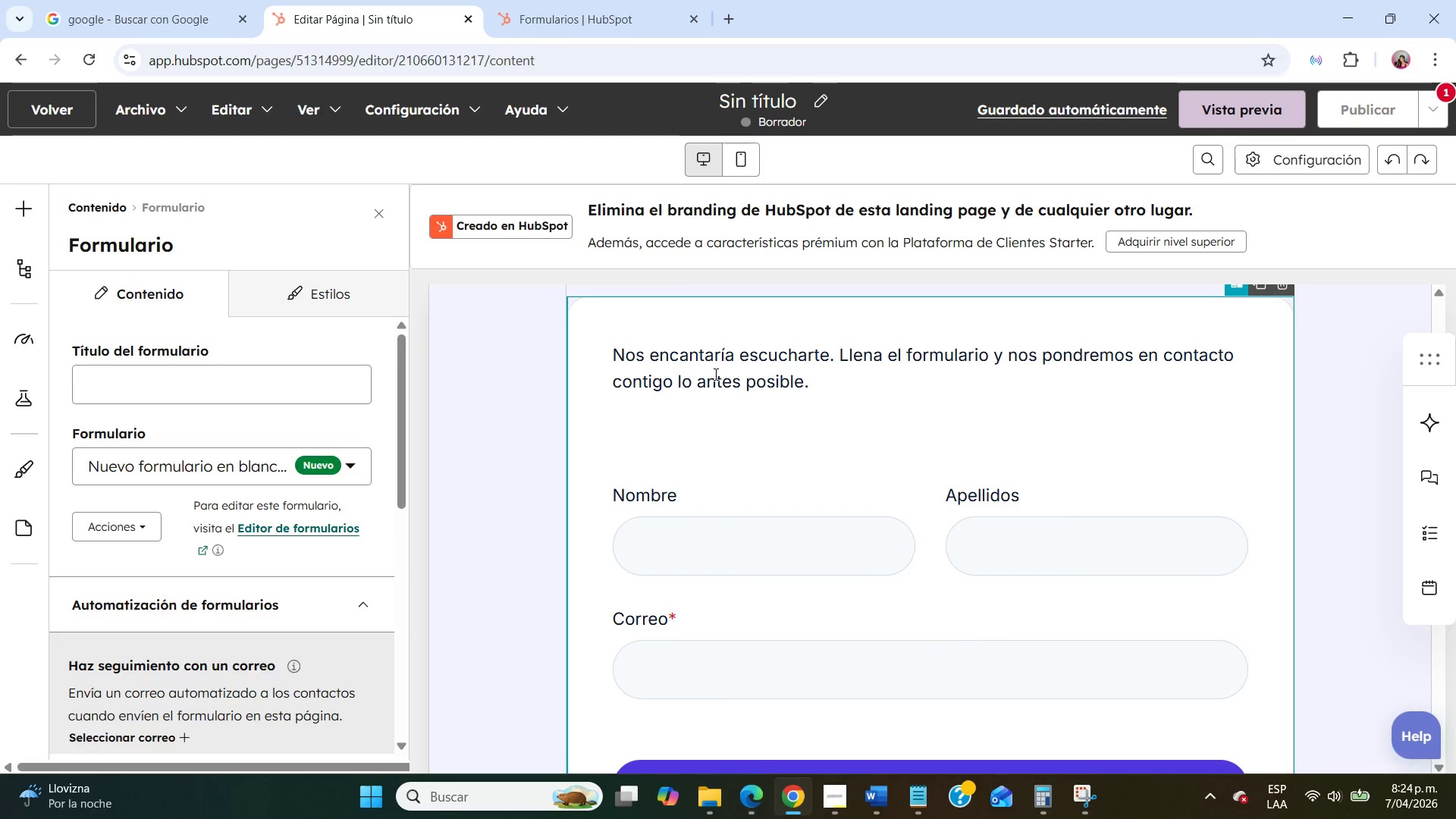 
double_click([714, 374])
 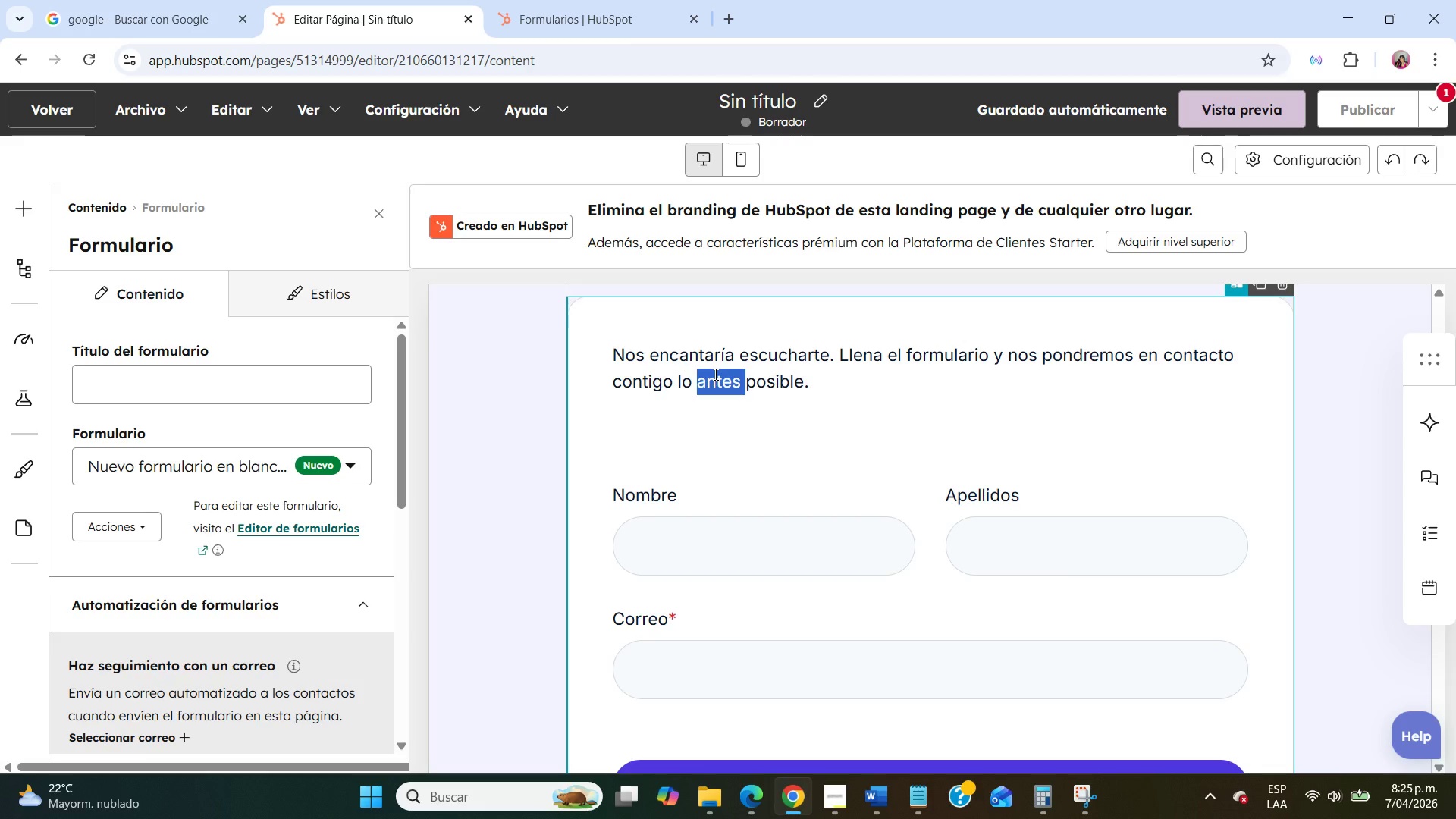 
wait(68.2)
 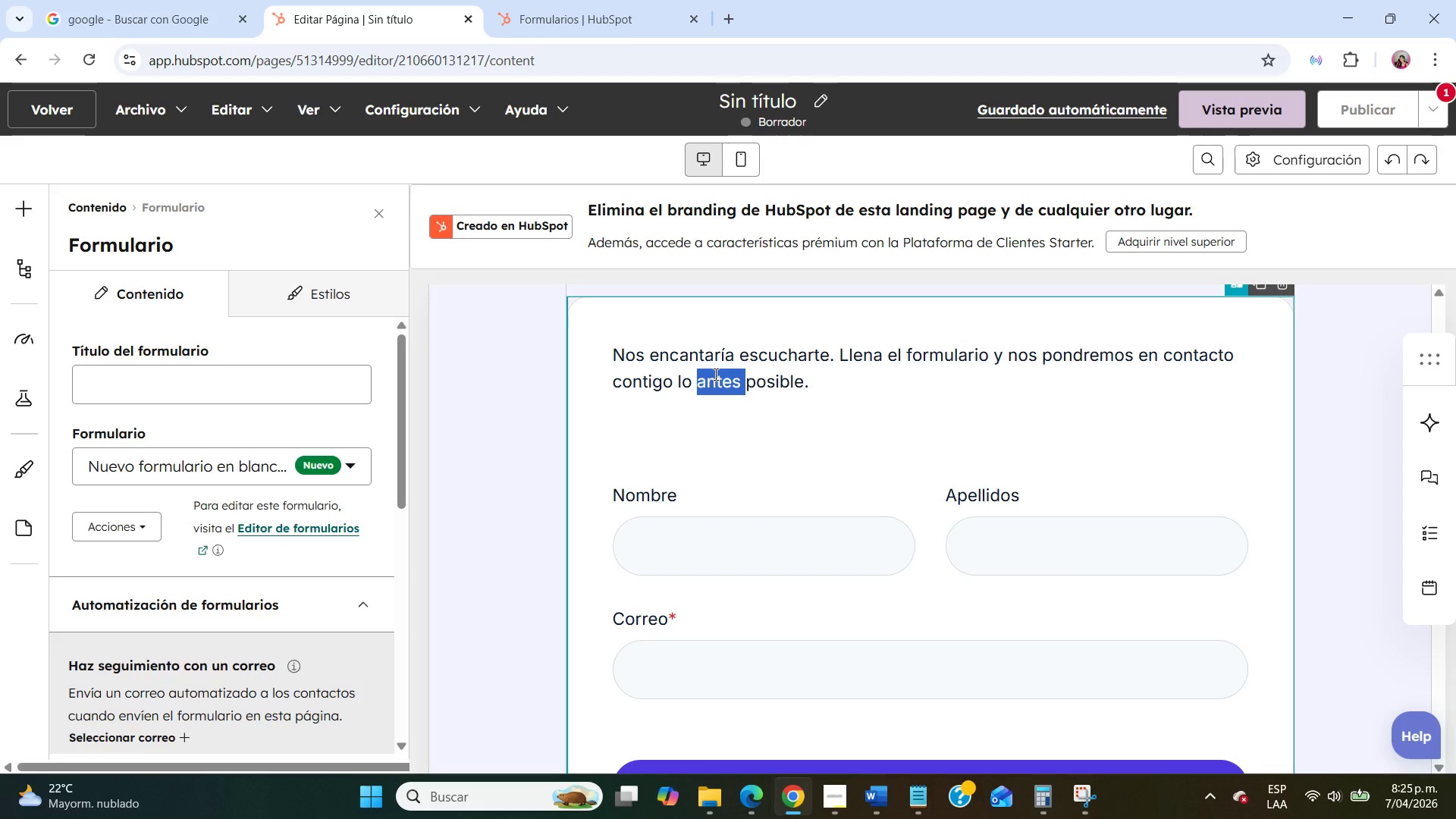 
left_click([262, 613])
 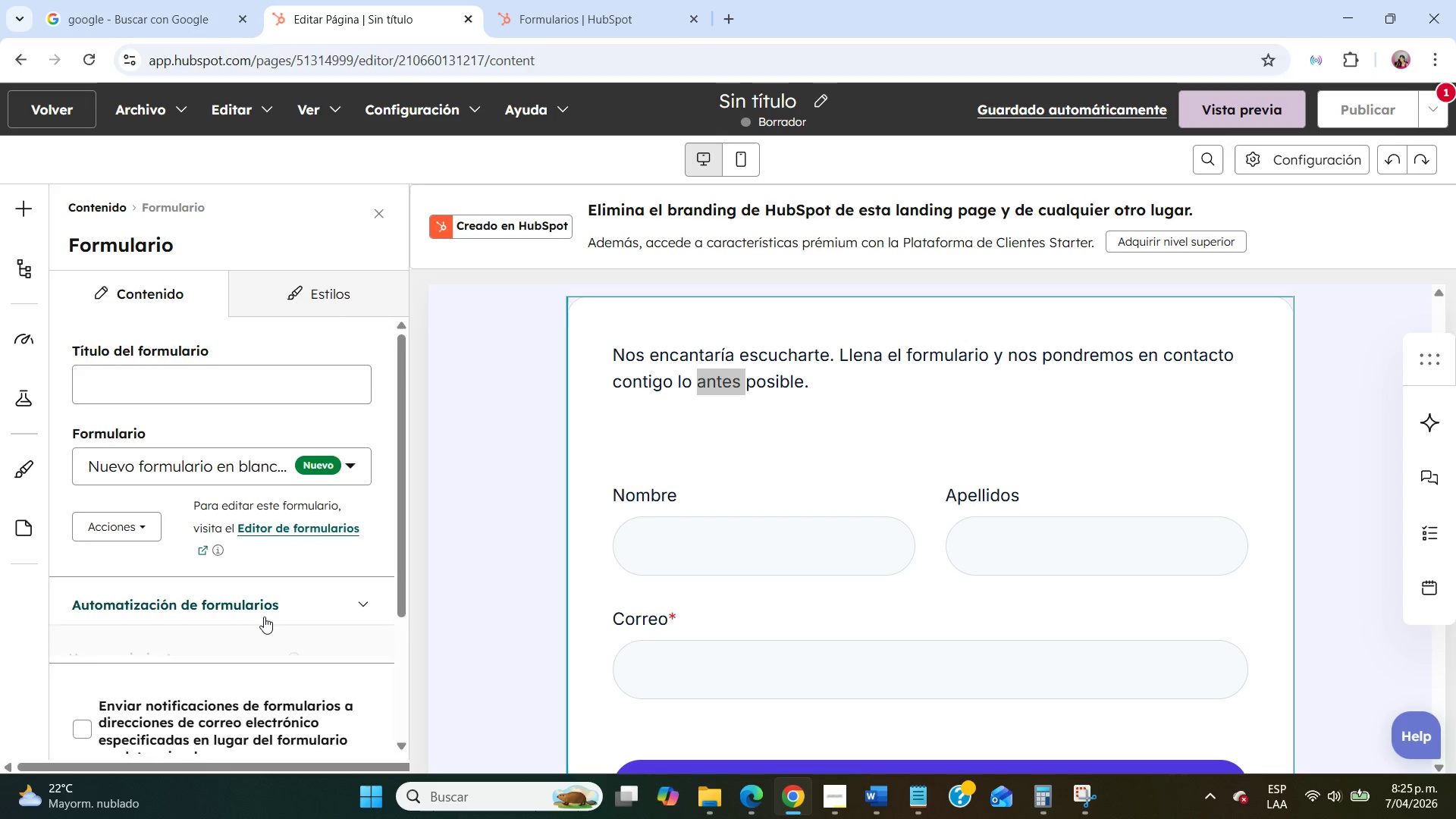 
scroll: coordinate [264, 617], scroll_direction: down, amount: 4.0
 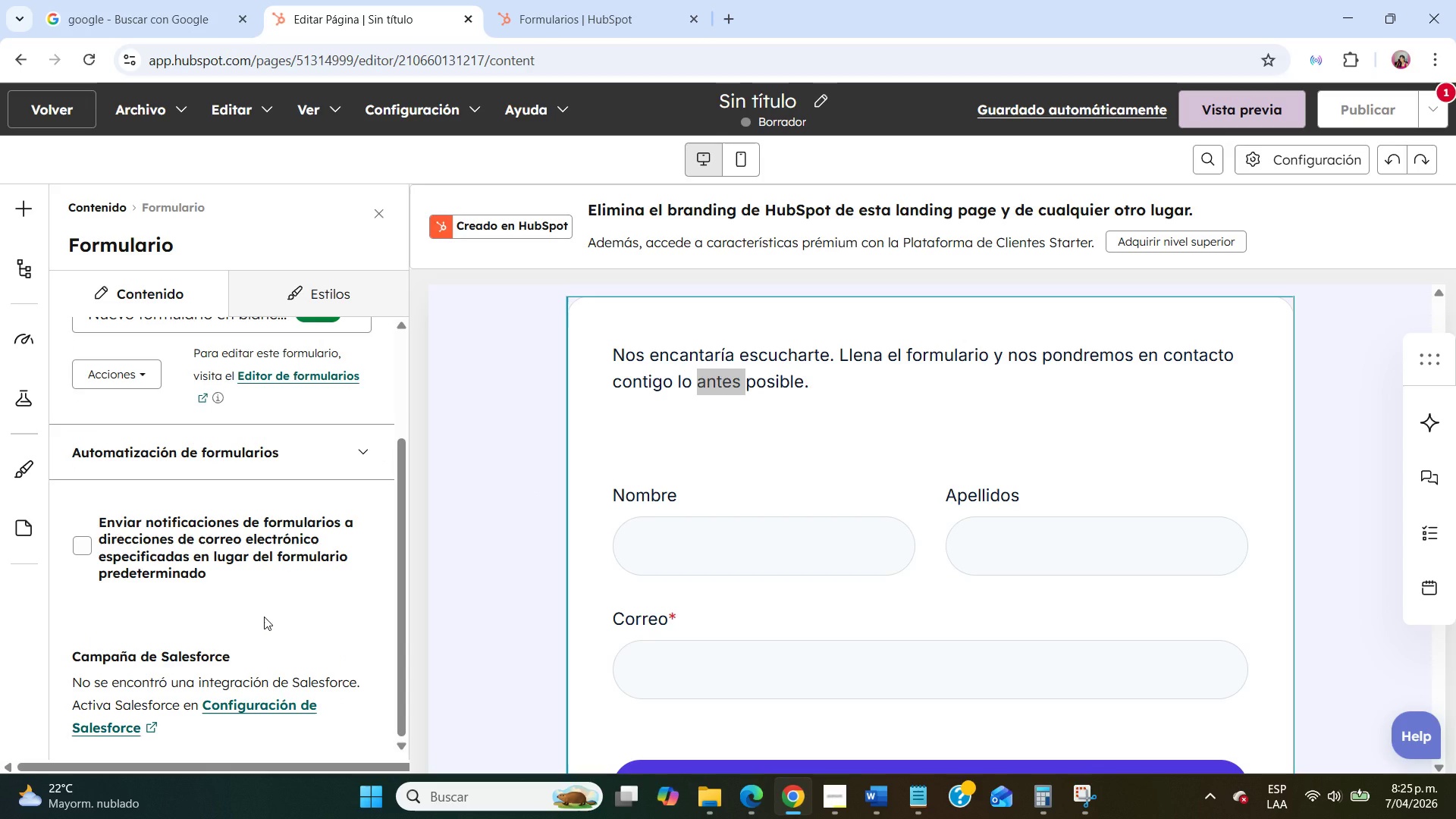 
wait(13.35)
 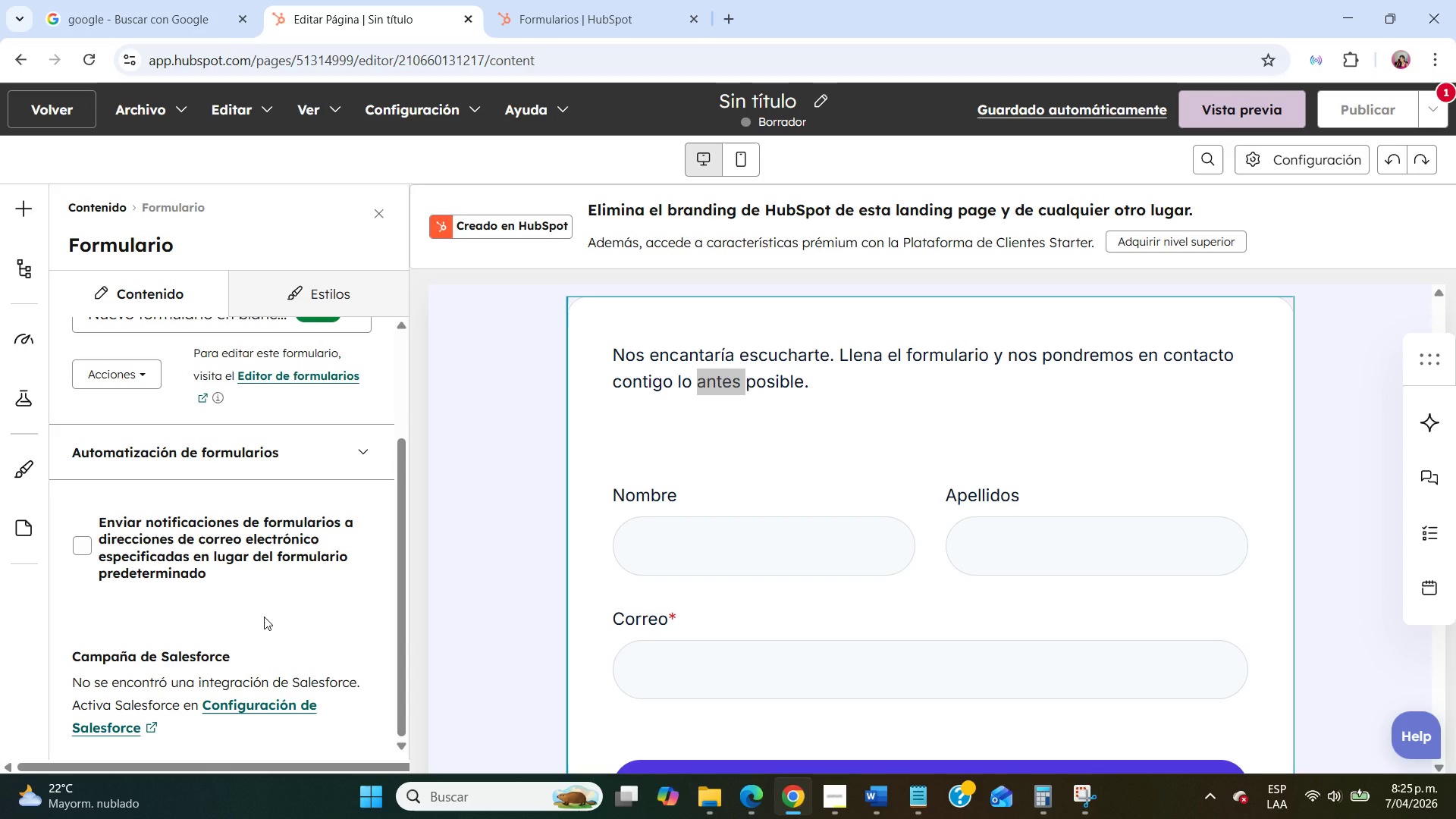 
left_click([1255, 162])
 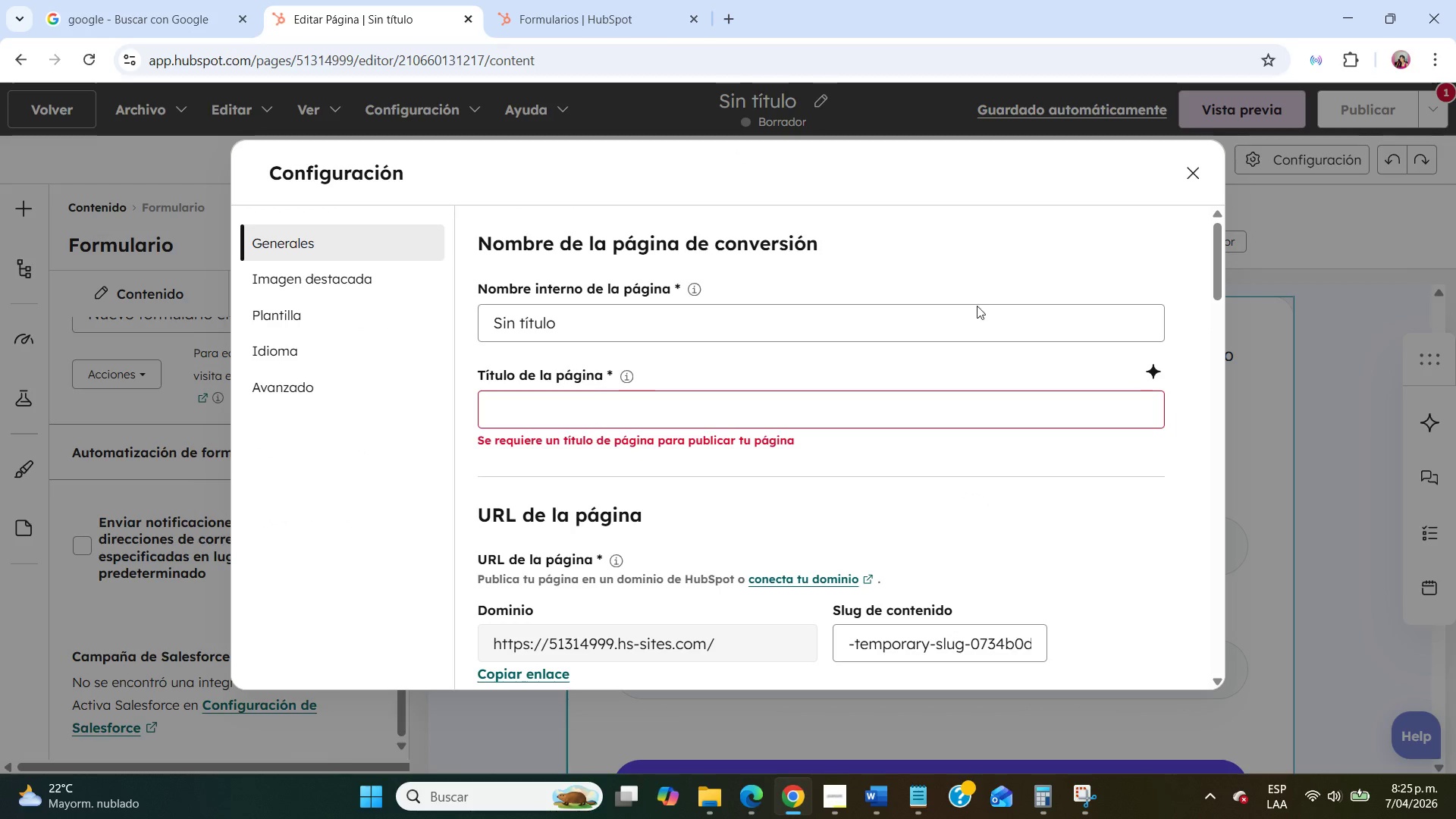 
scroll: coordinate [907, 380], scroll_direction: down, amount: 2.0
 